 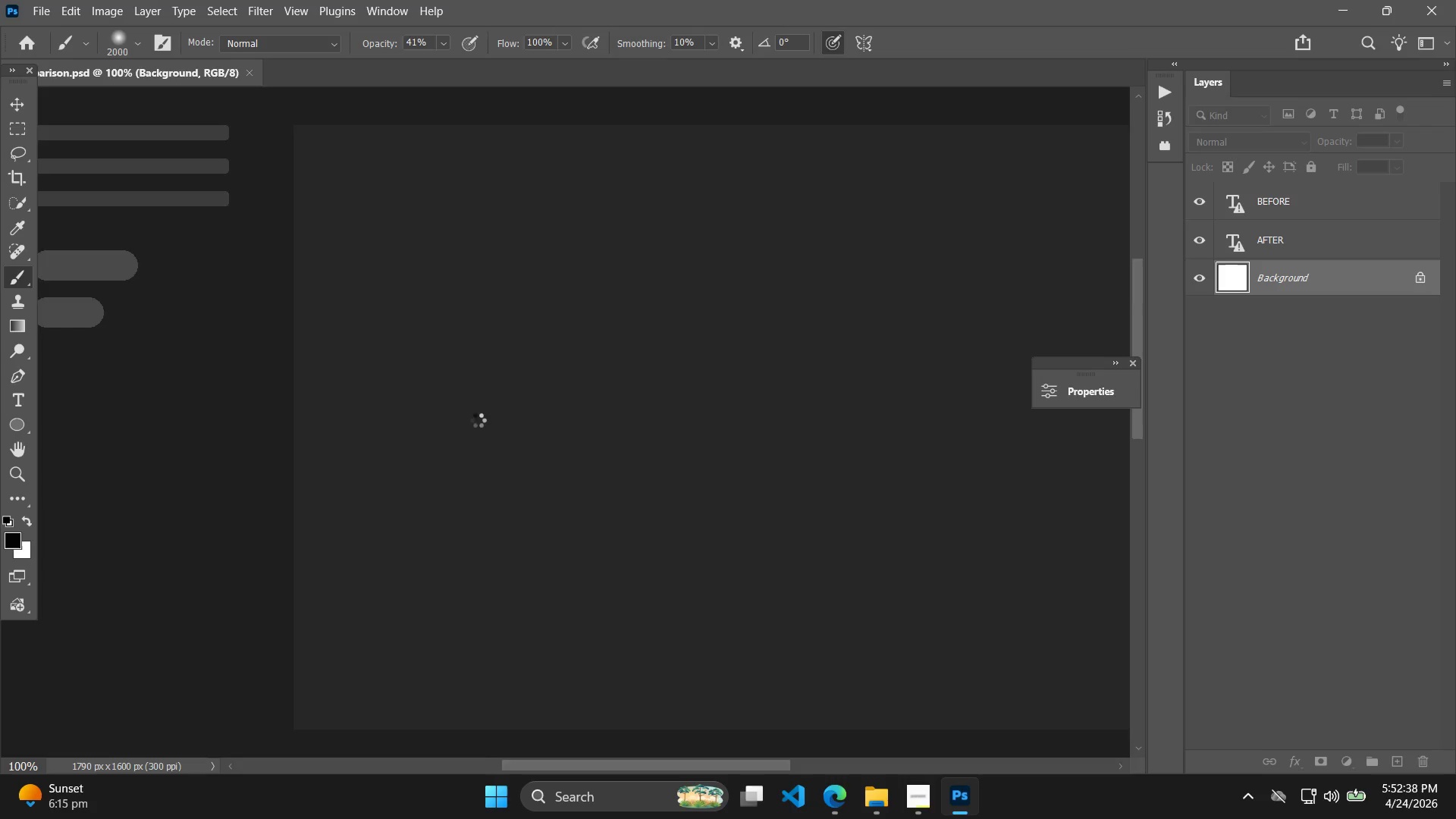 
left_click([103, 297])
 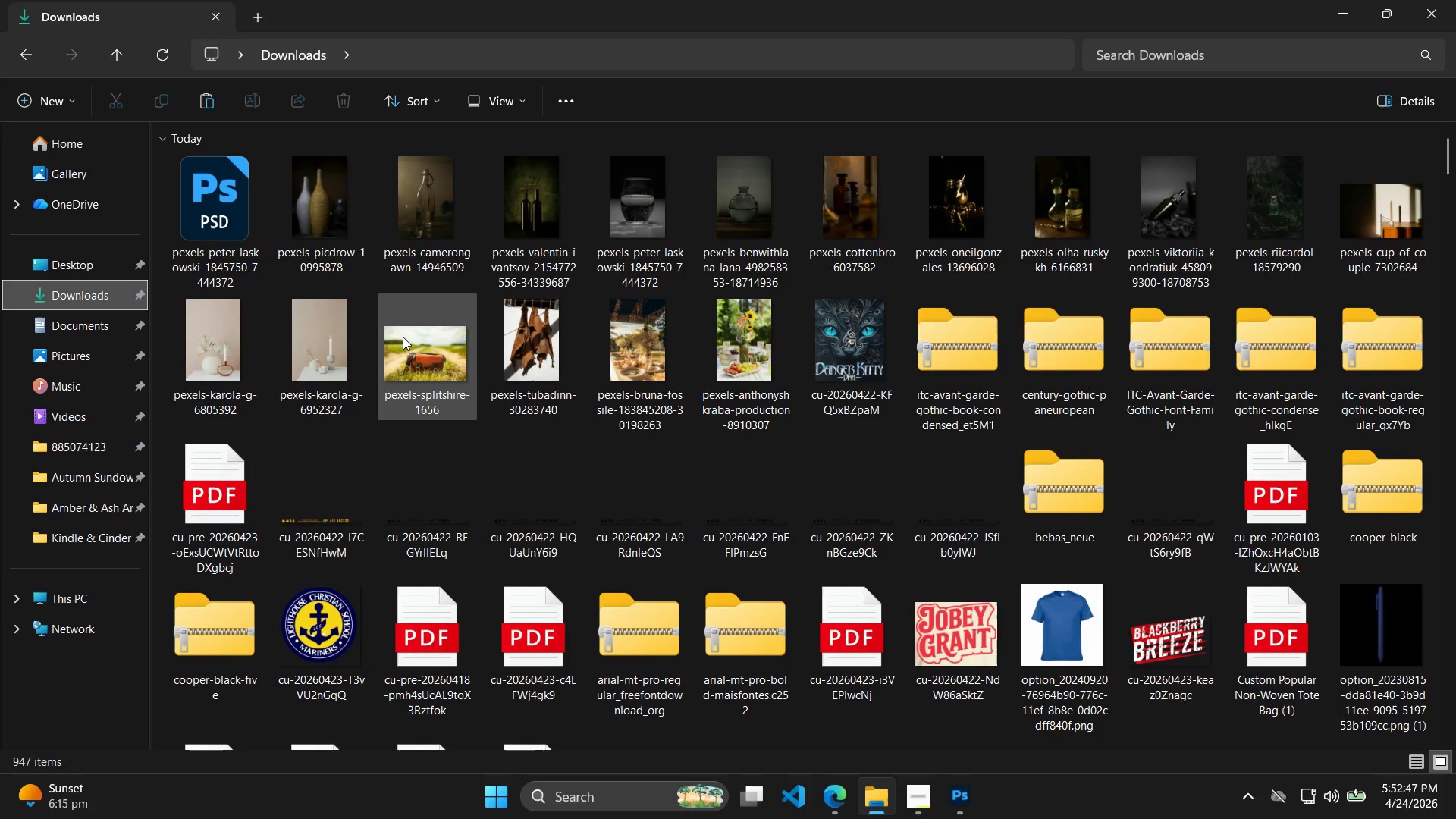 
wait(5.34)
 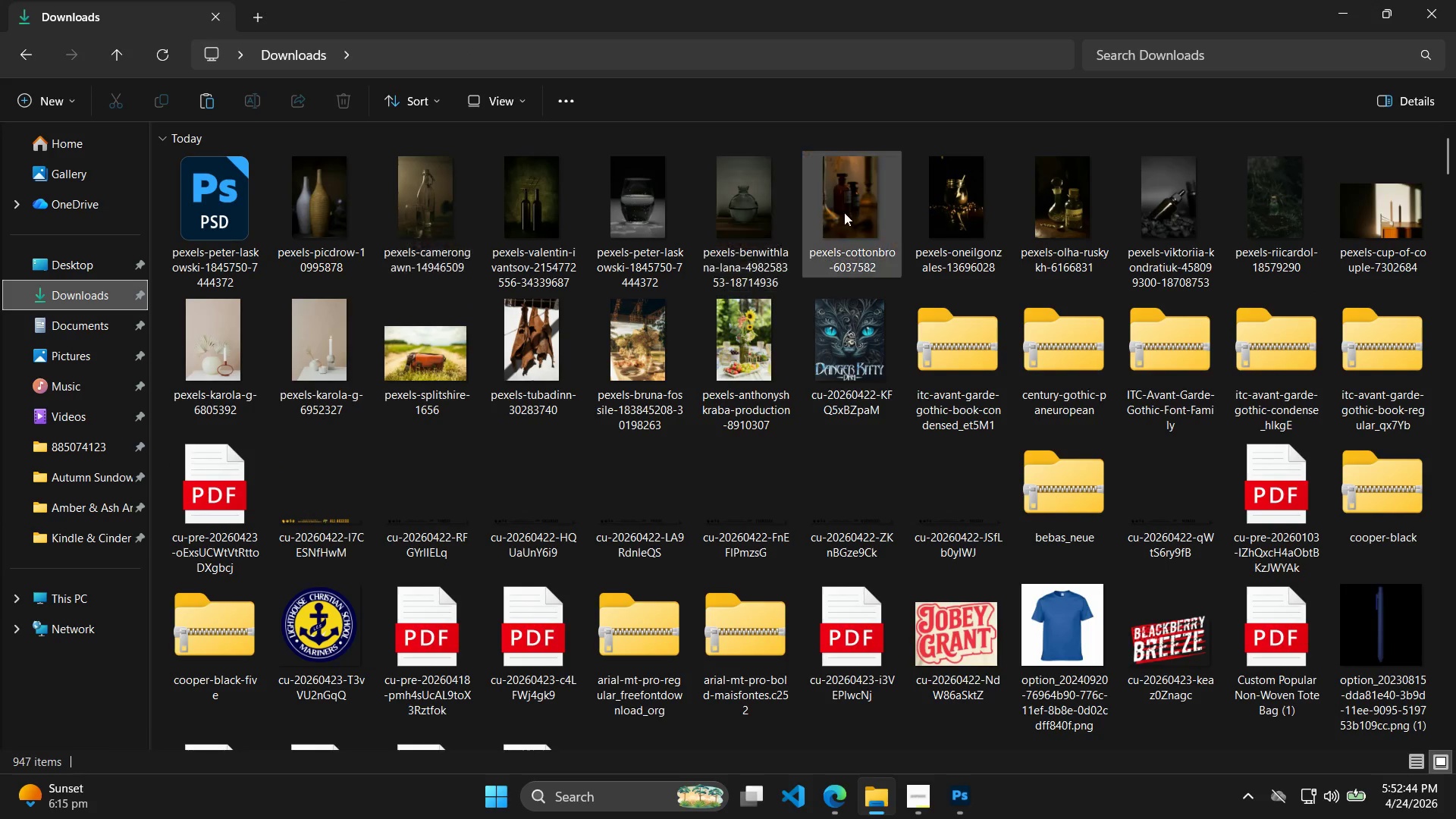 
left_click([873, 795])
 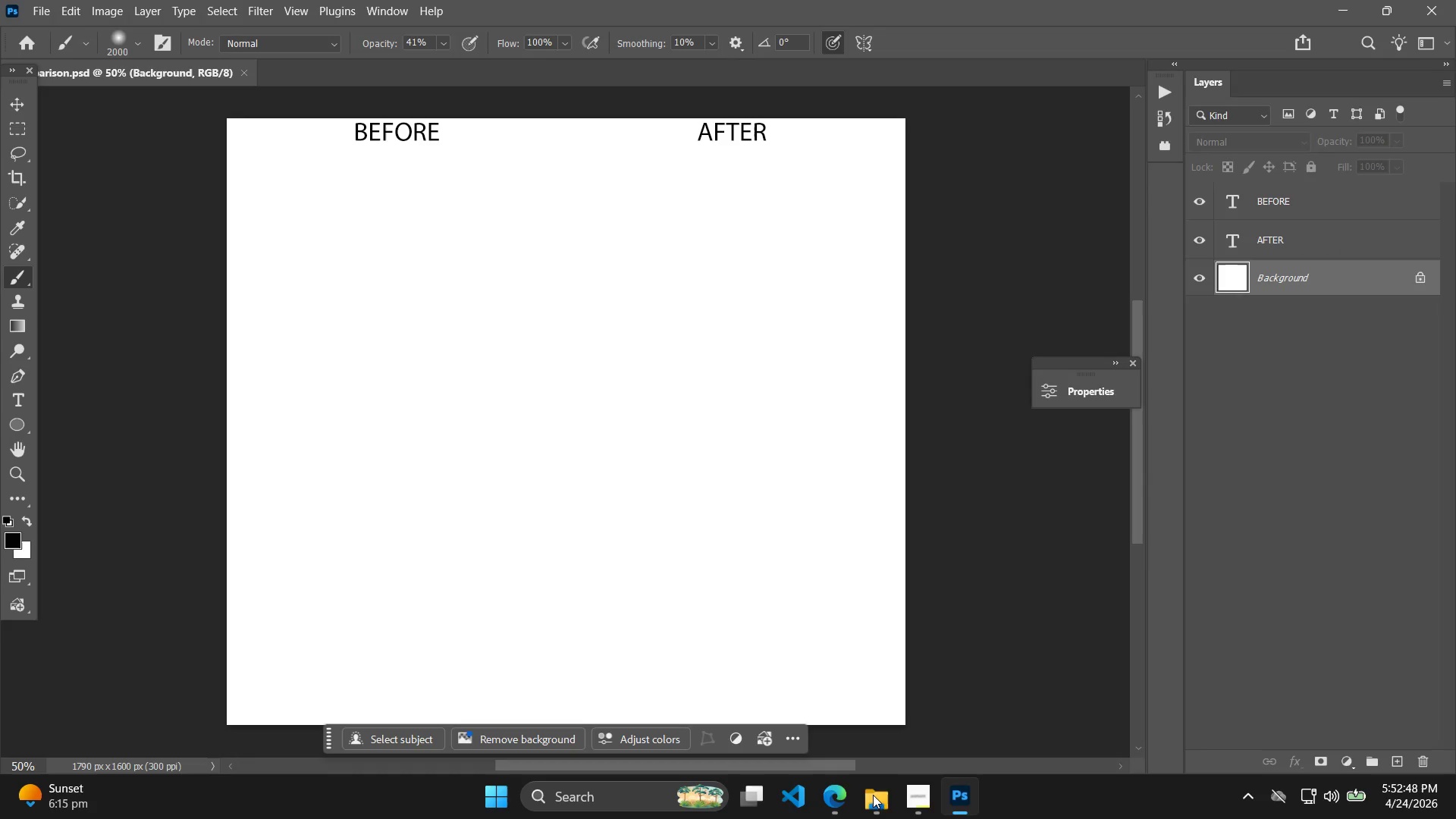 
left_click([869, 795])
 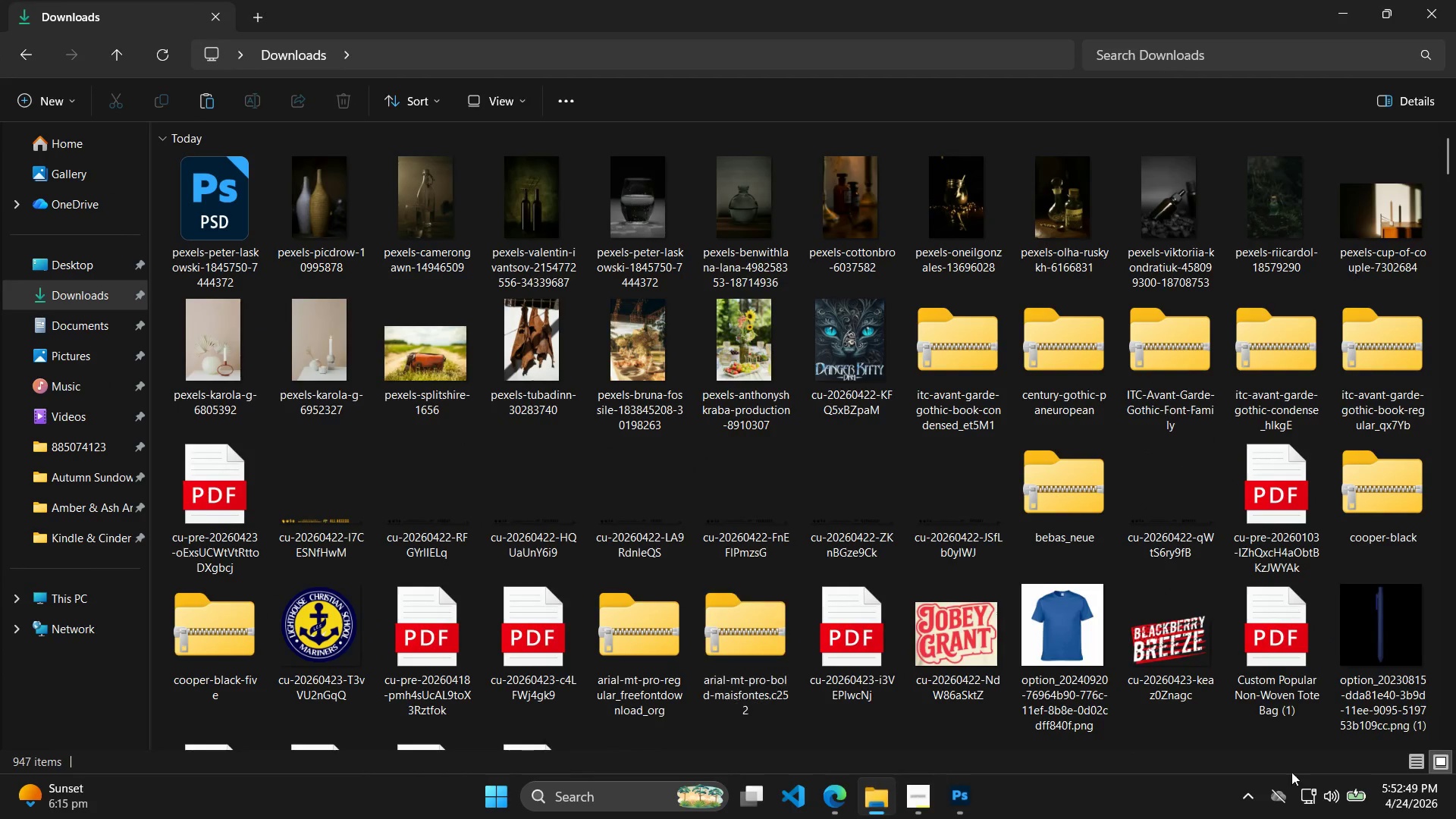 
left_click([1455, 818])
 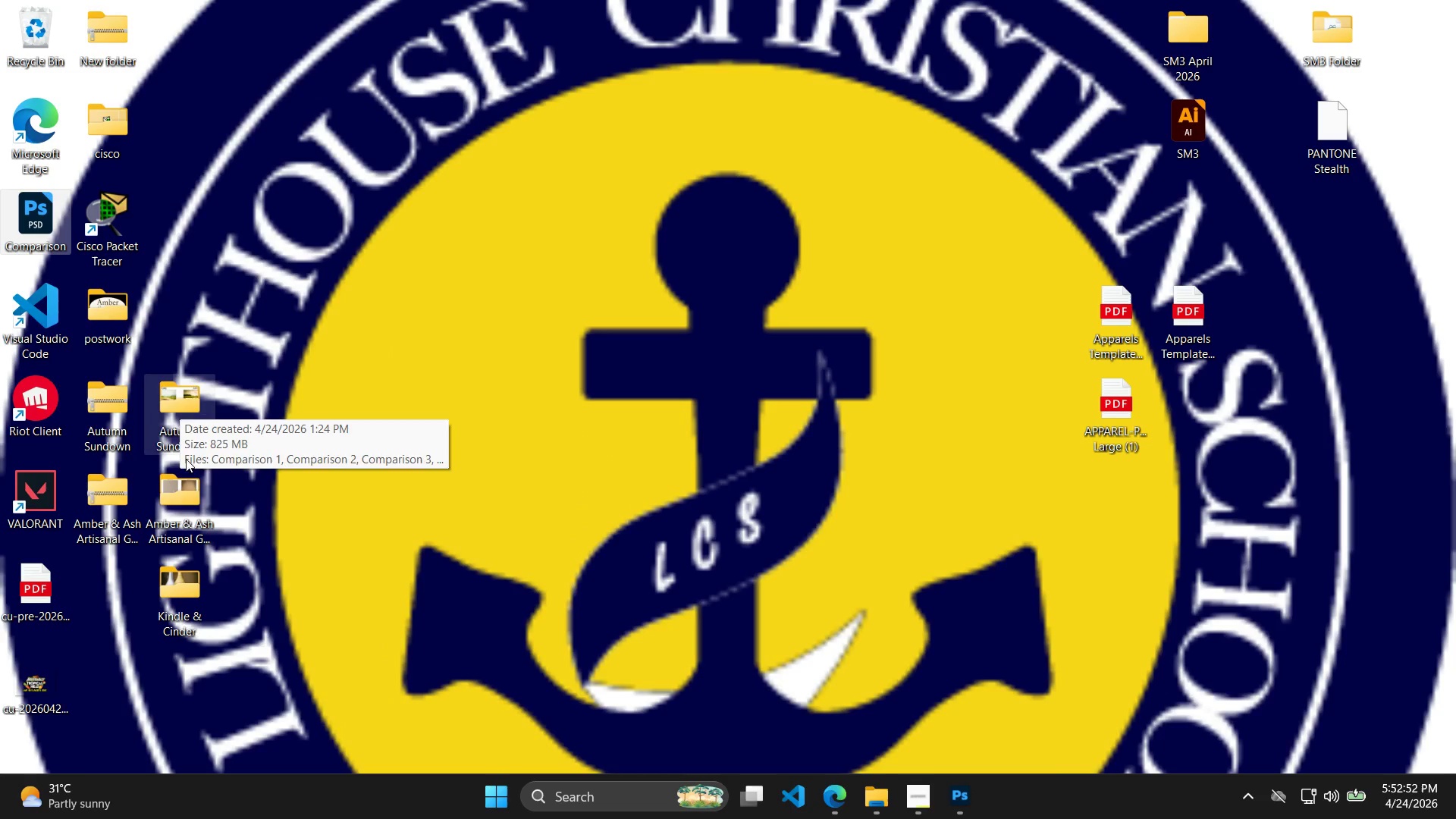 
double_click([181, 604])
 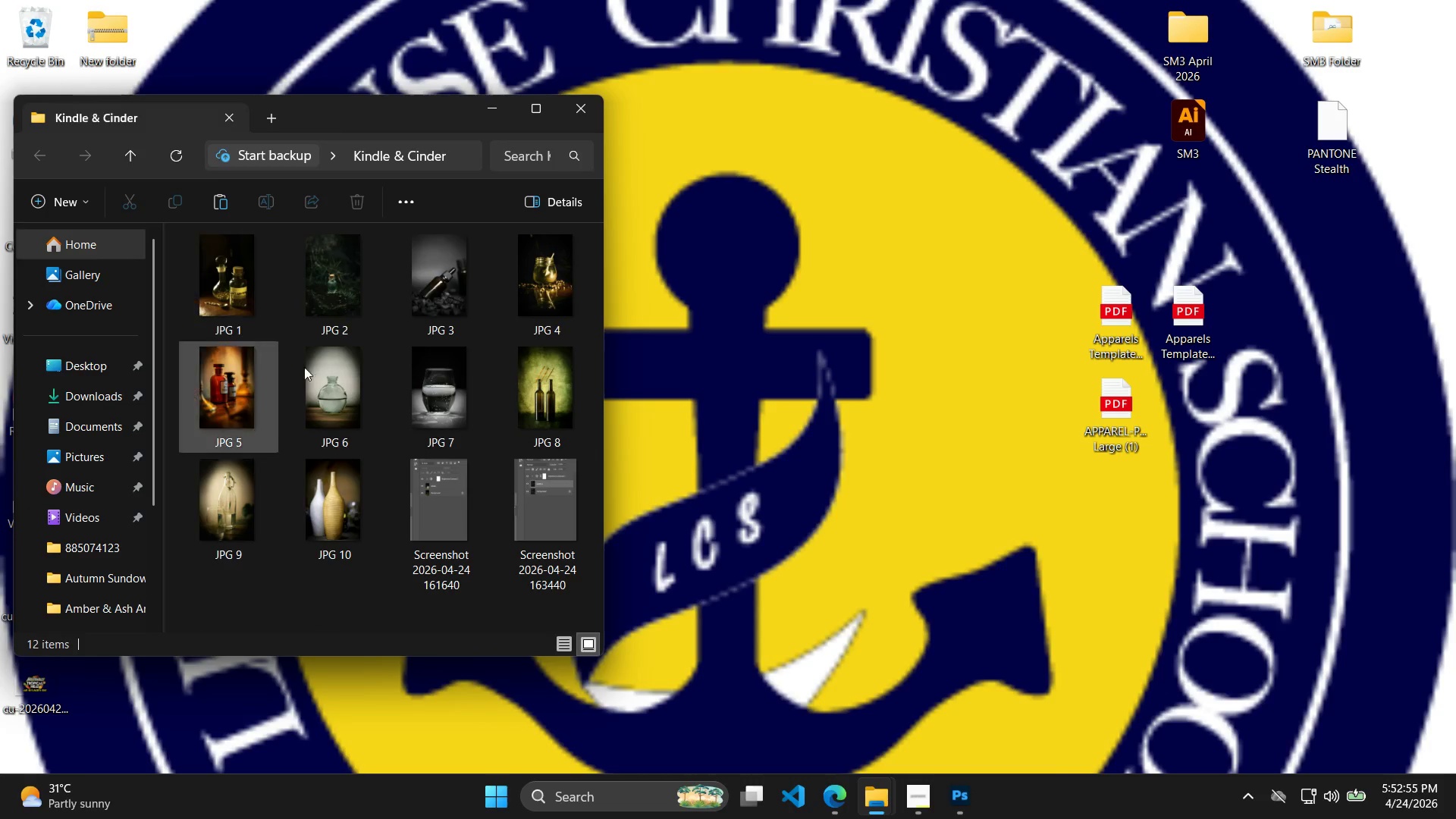 
left_click([886, 806])
 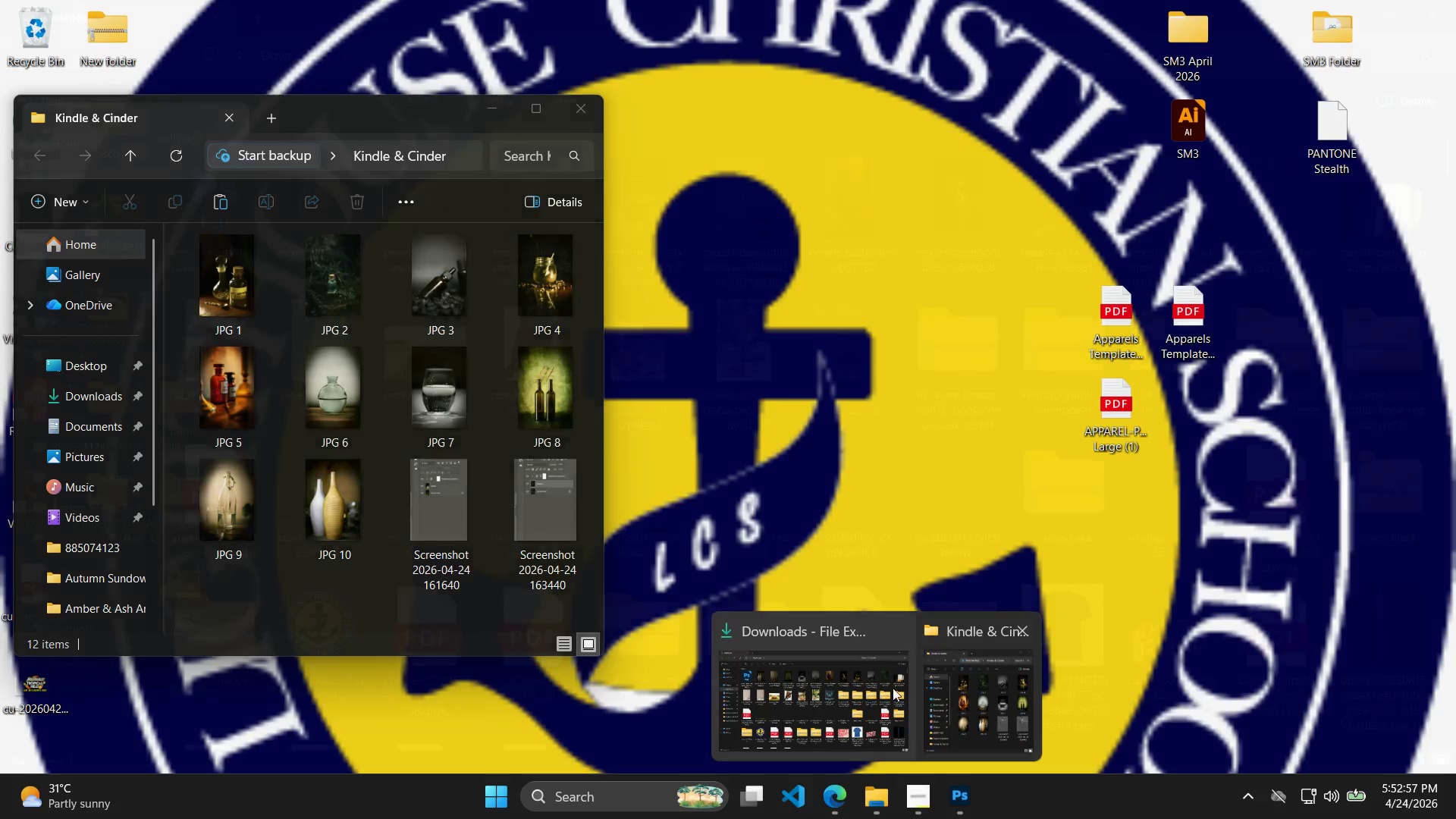 
left_click([820, 678])
 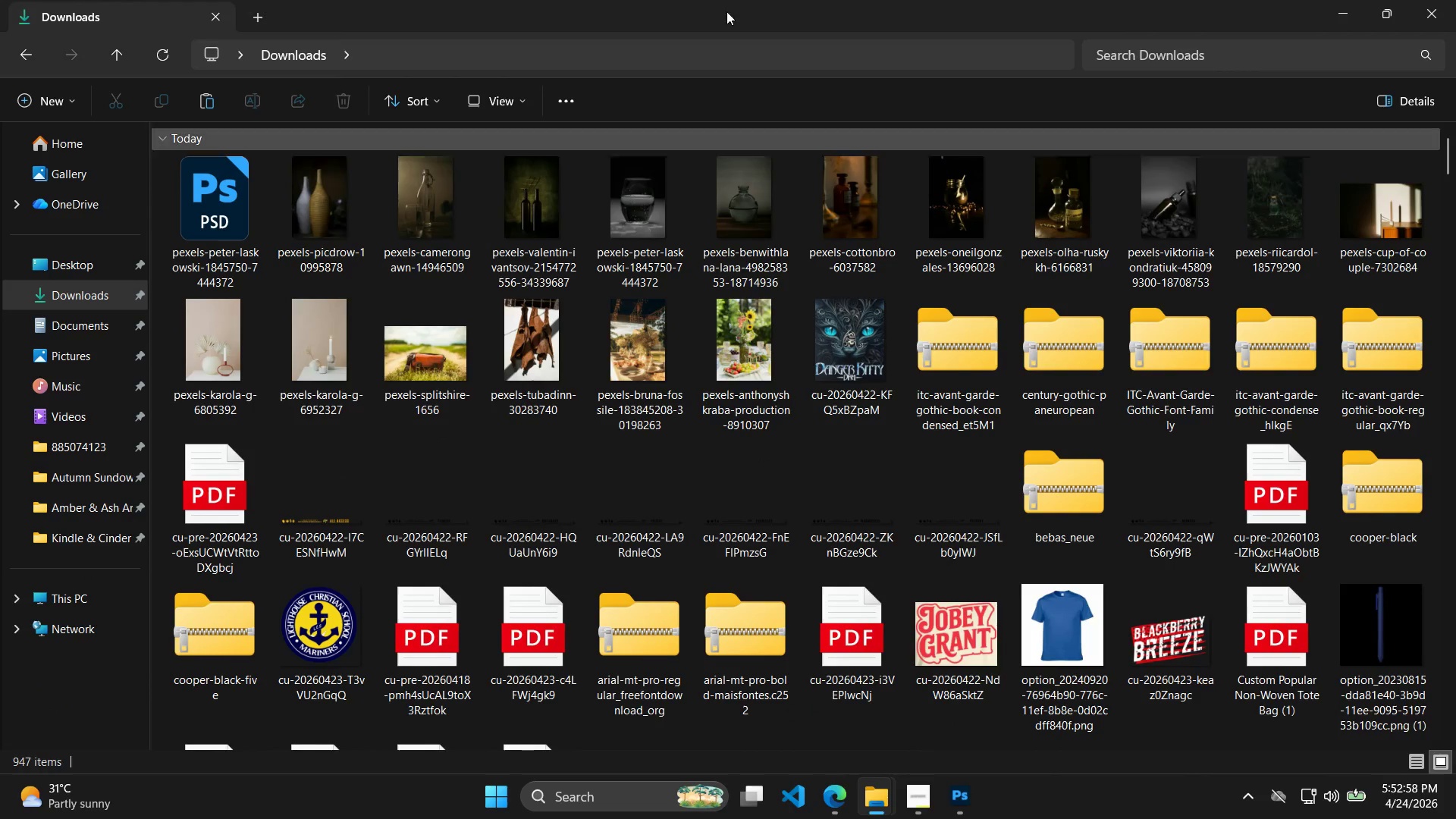 
left_click_drag(start_coordinate=[704, 0], to_coordinate=[843, 108])
 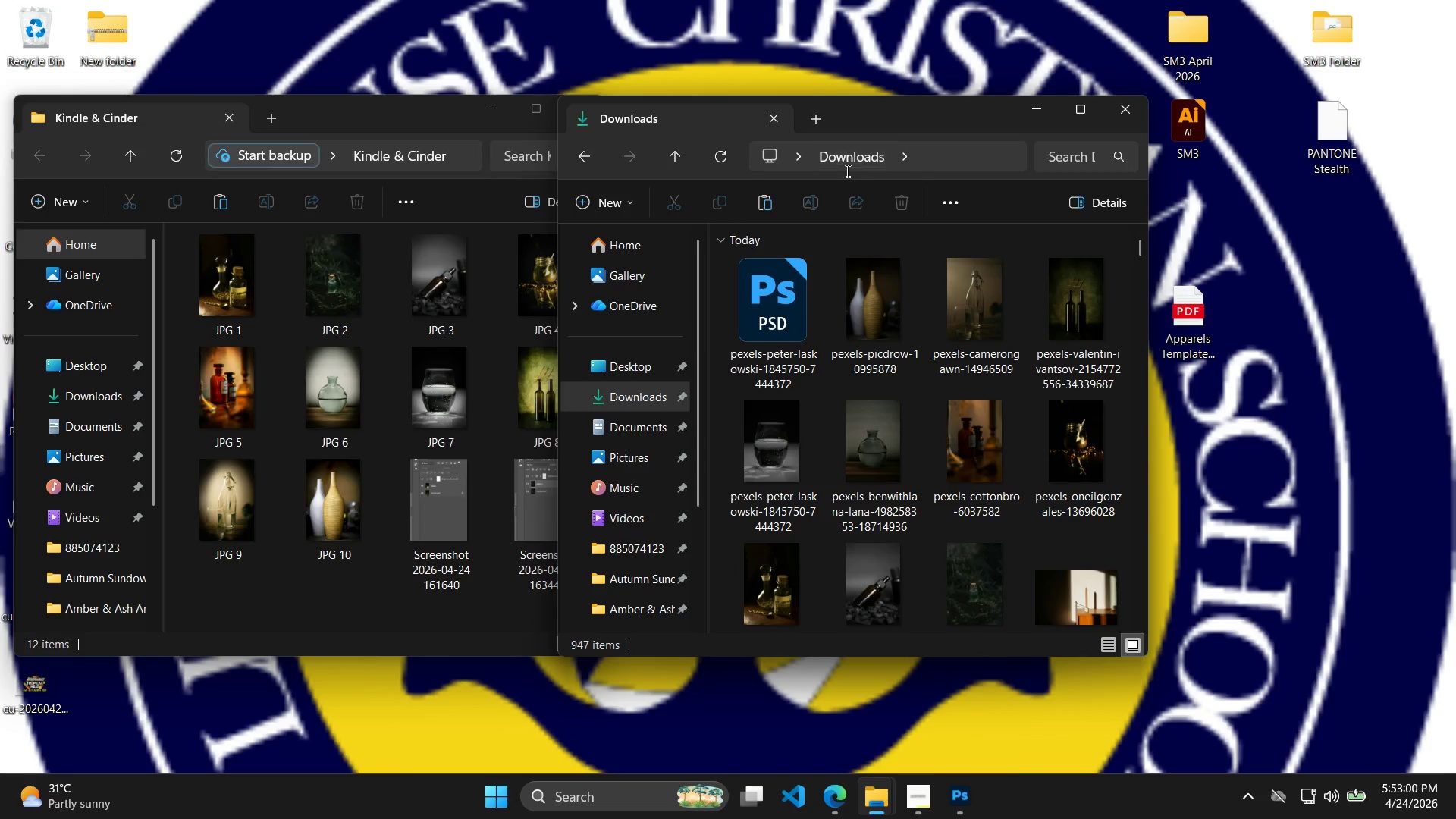 
scroll: coordinate [943, 398], scroll_direction: down, amount: 2.0
 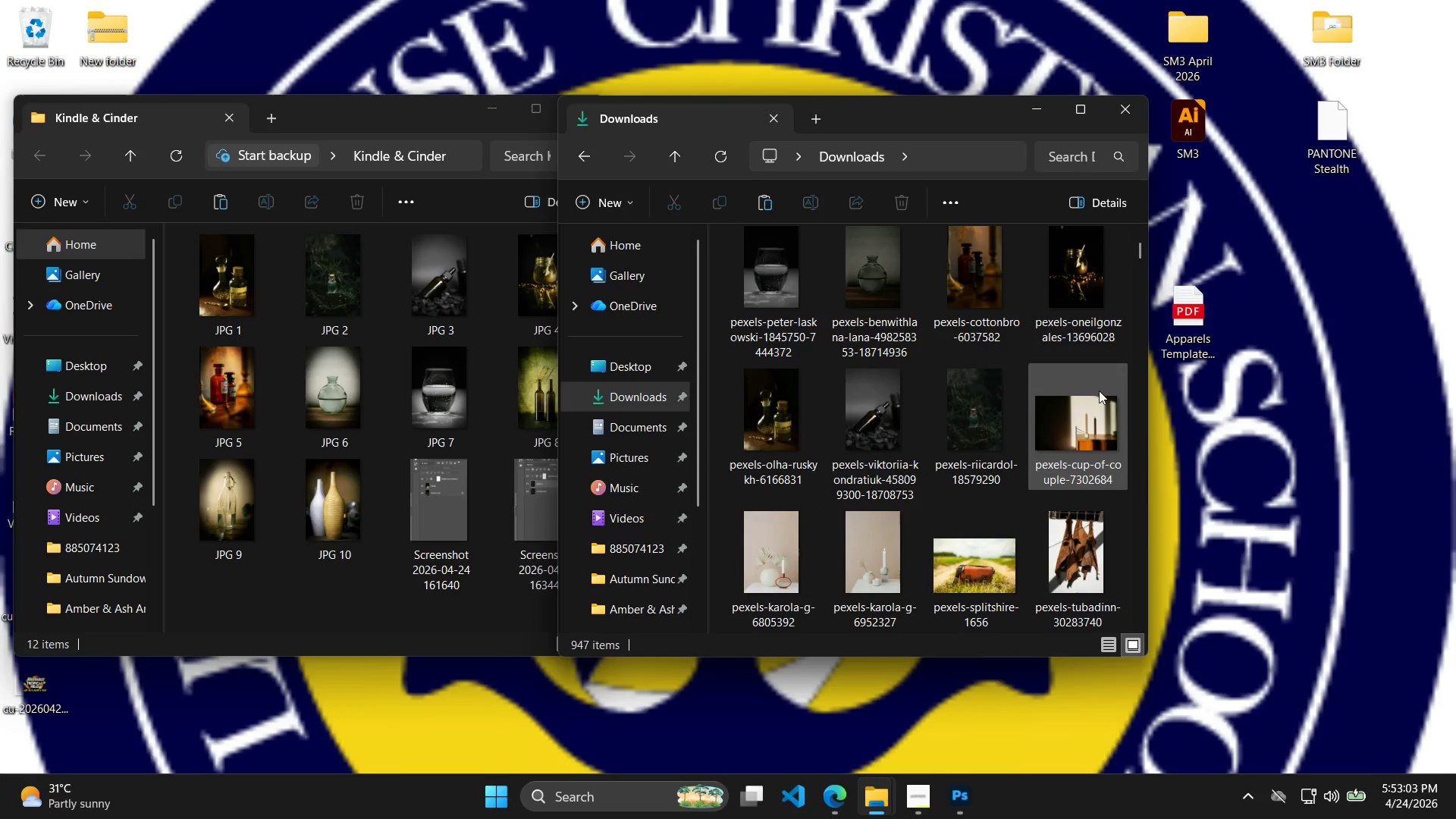 
left_click([770, 406])
 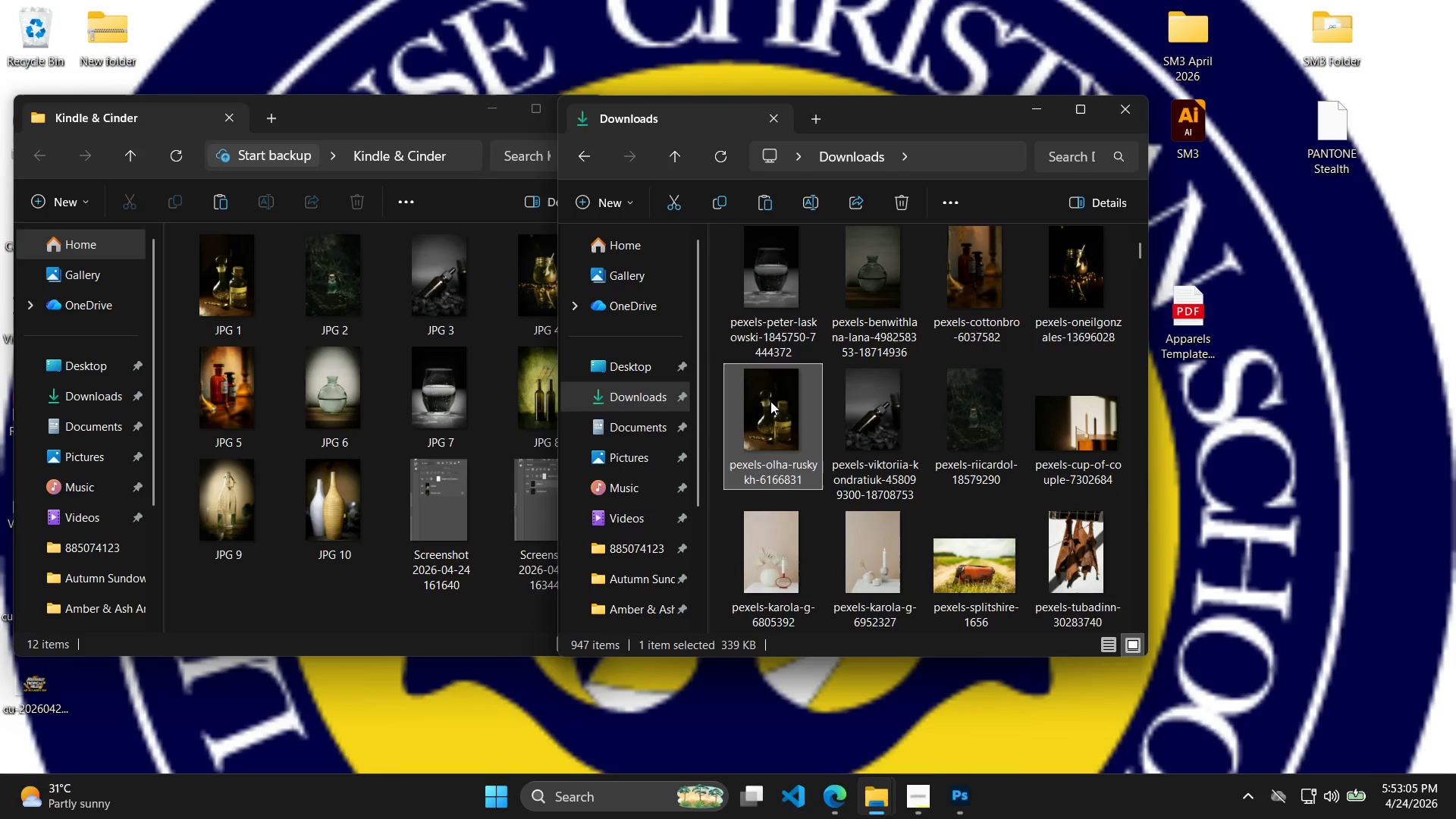 
left_click_drag(start_coordinate=[770, 401], to_coordinate=[639, 496])
 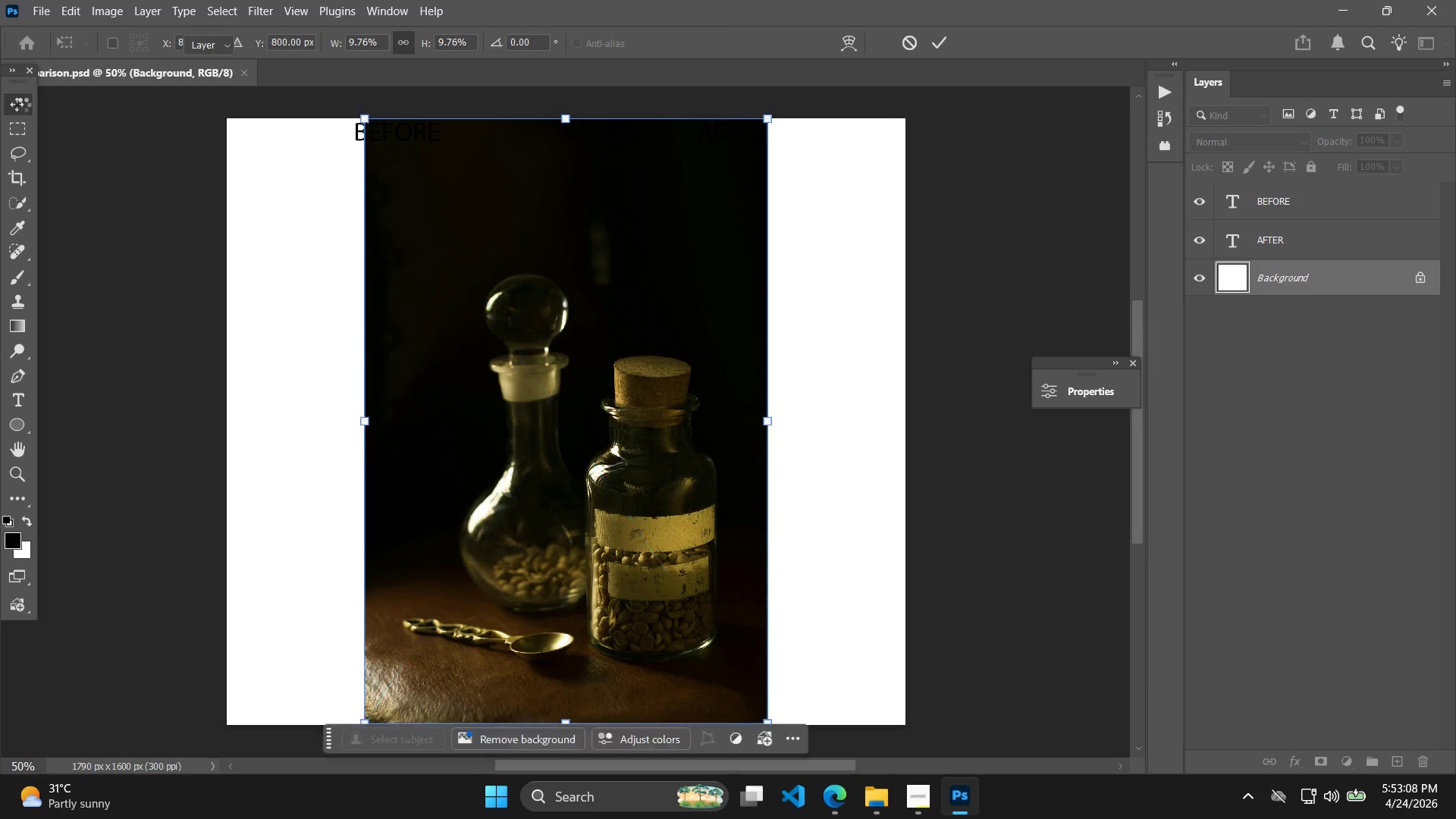 
key(Enter)
 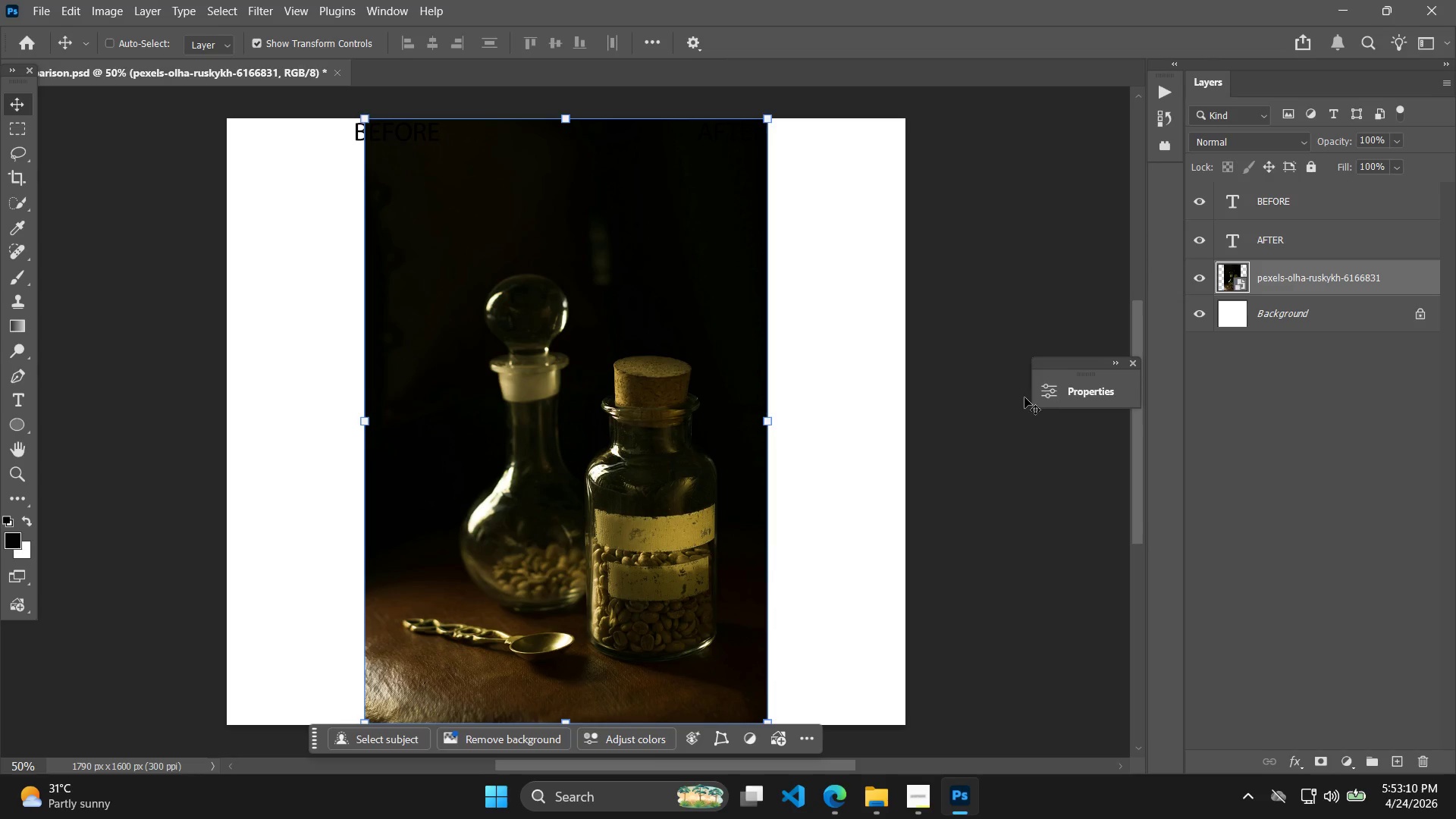 
key(Alt+AltLeft)
 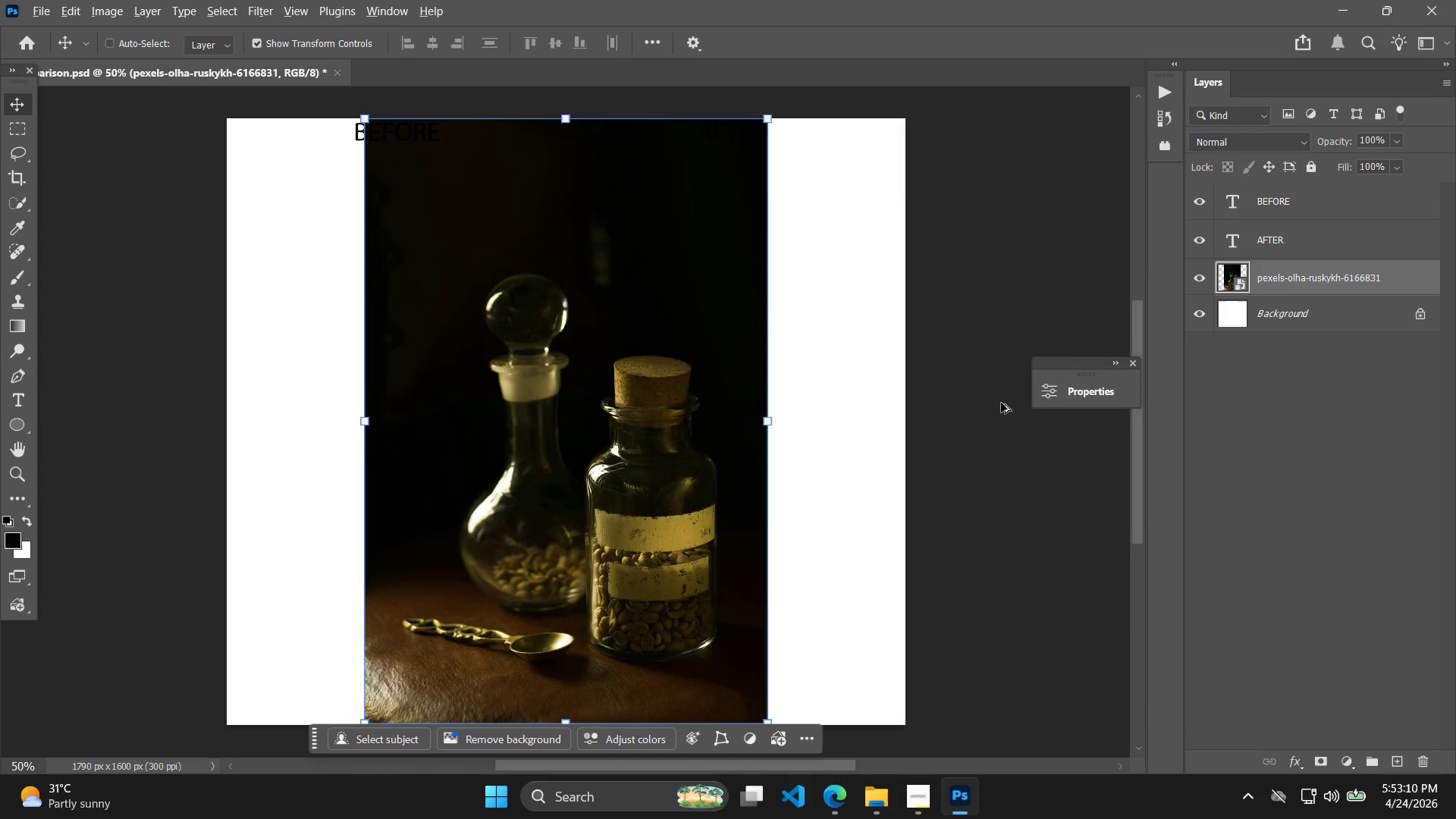 
key(Alt+Tab)
 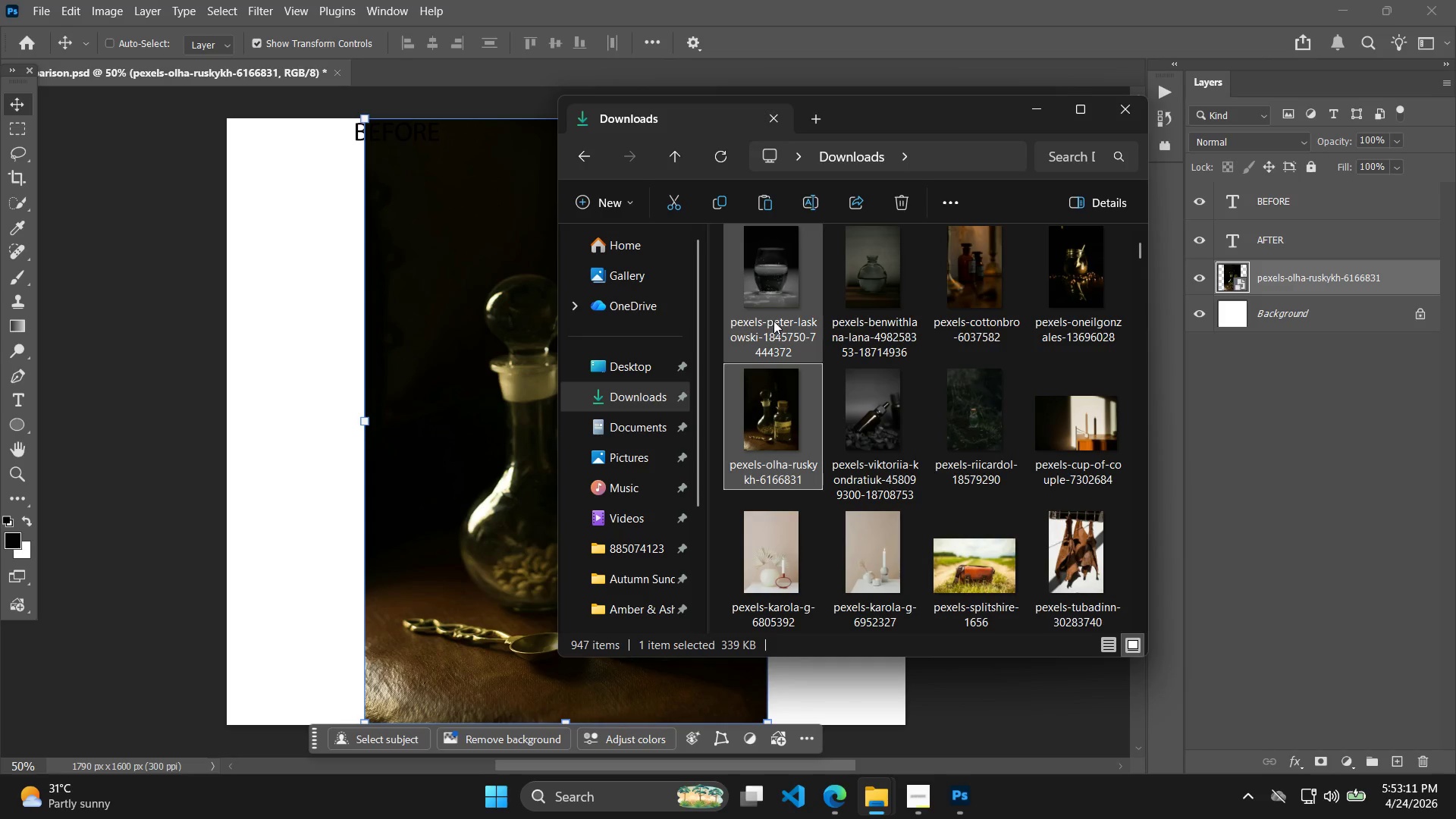 
key(Alt+Tab)
 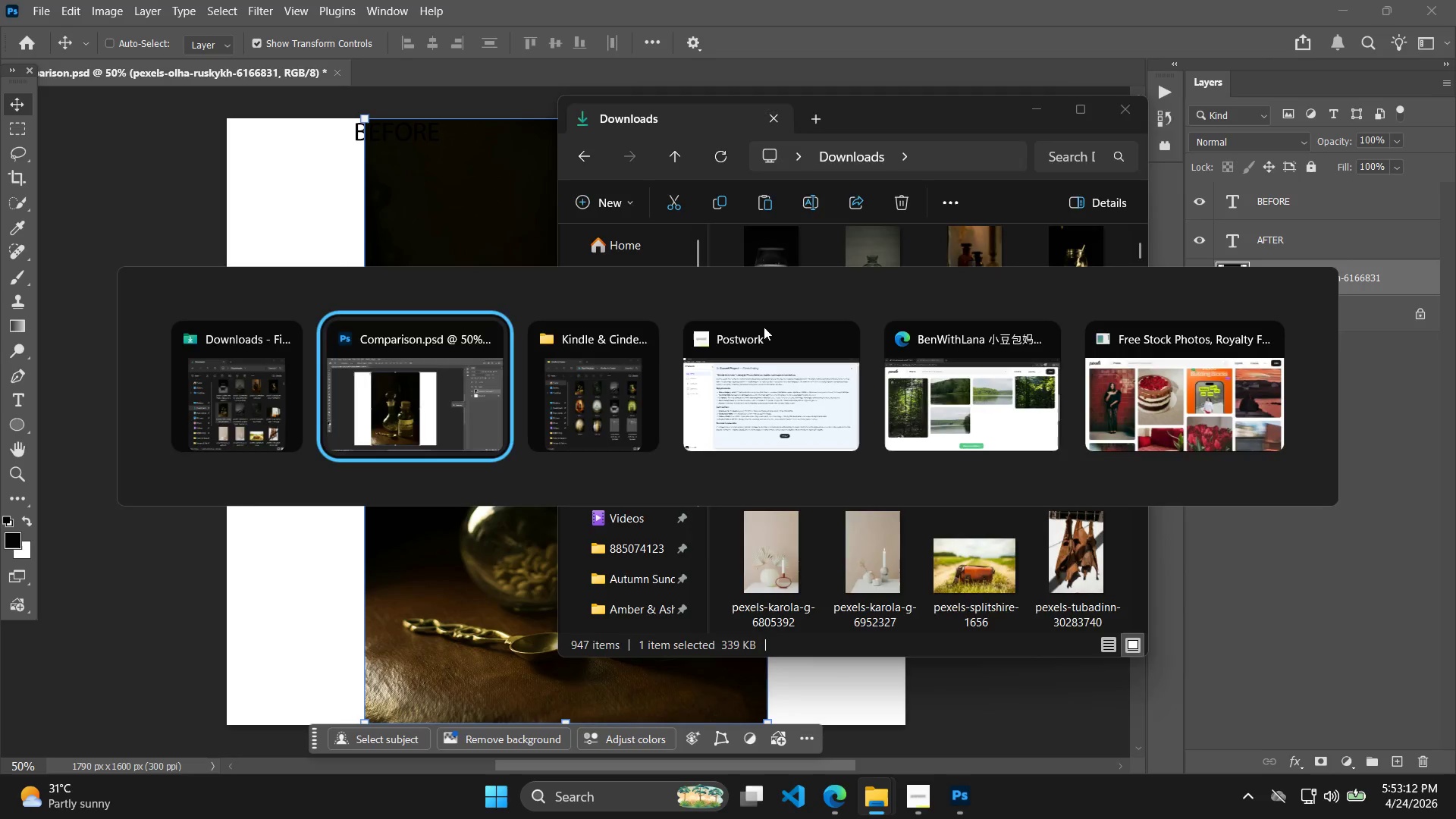 
key(Alt+Tab)
 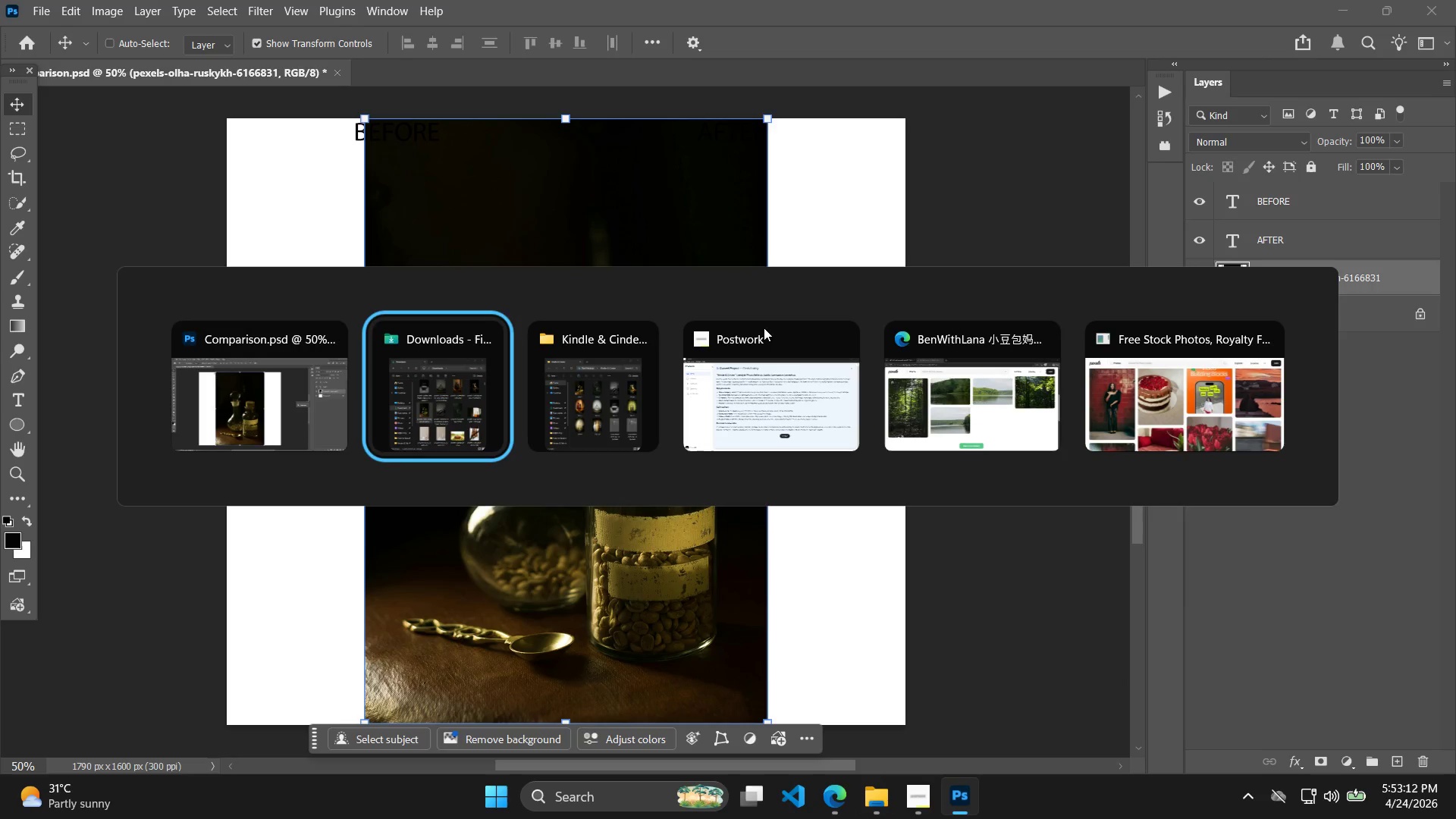 
key(Alt+Tab)
 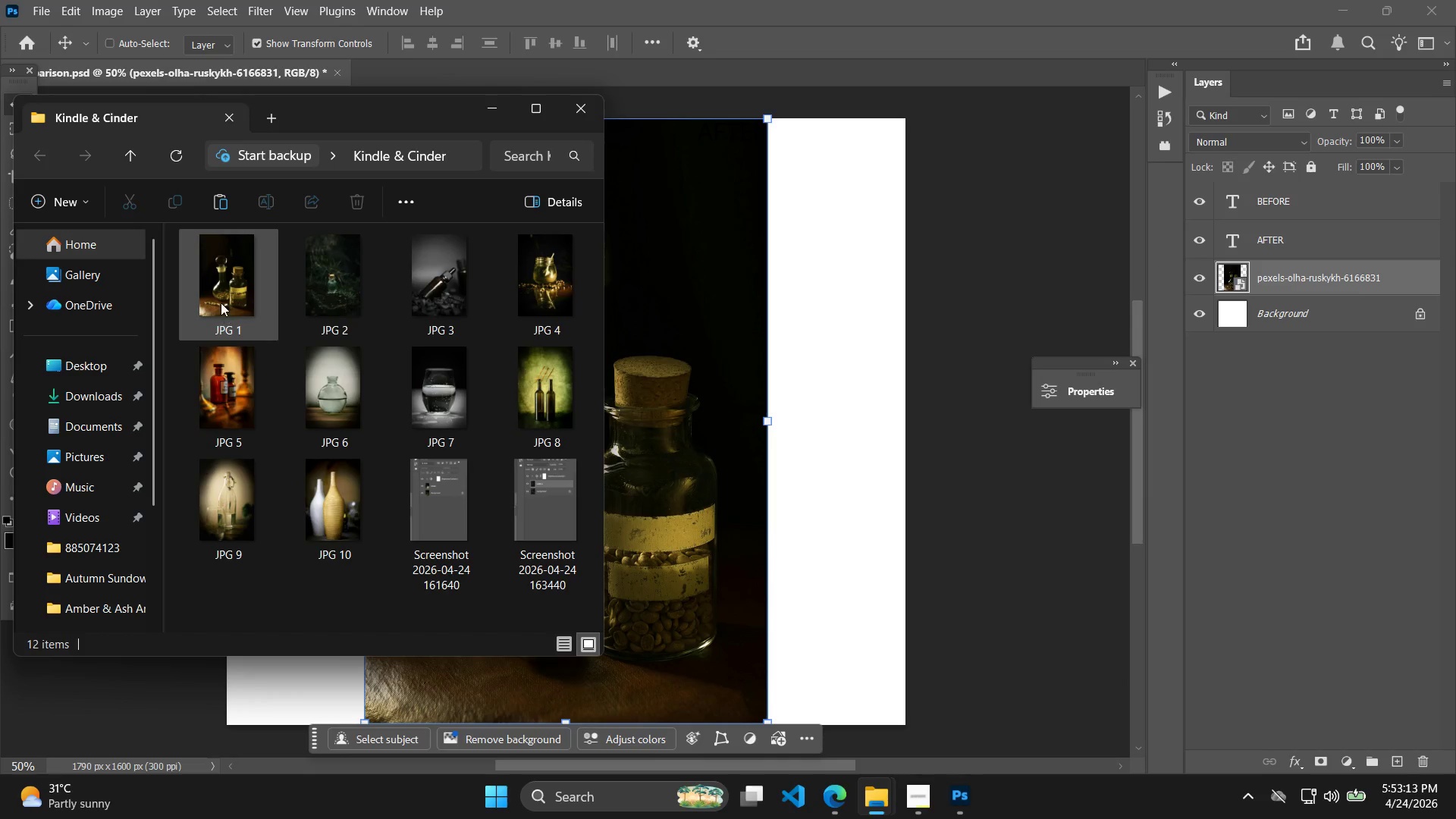 
left_click([234, 297])
 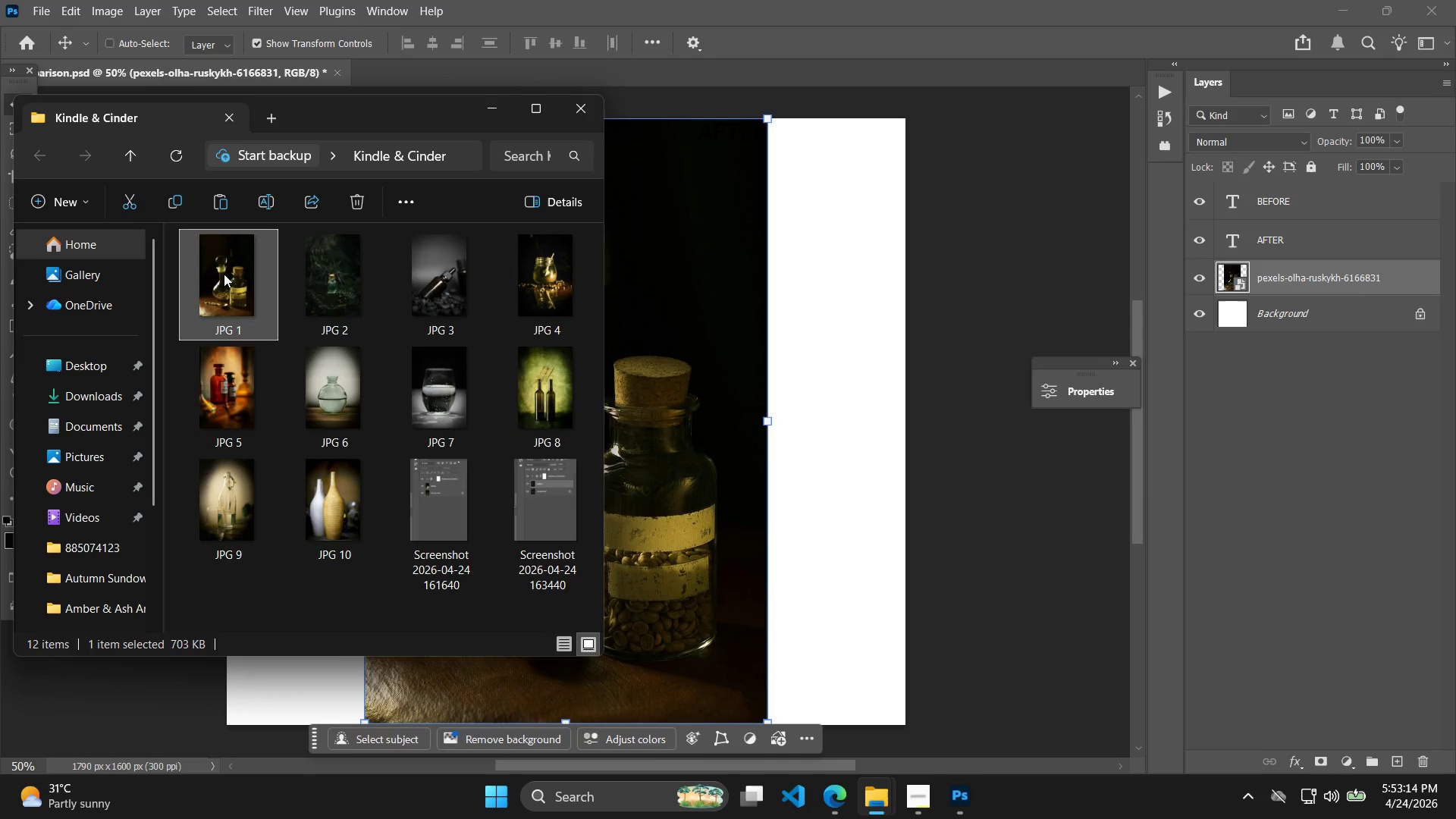 
left_click_drag(start_coordinate=[222, 281], to_coordinate=[791, 524])
 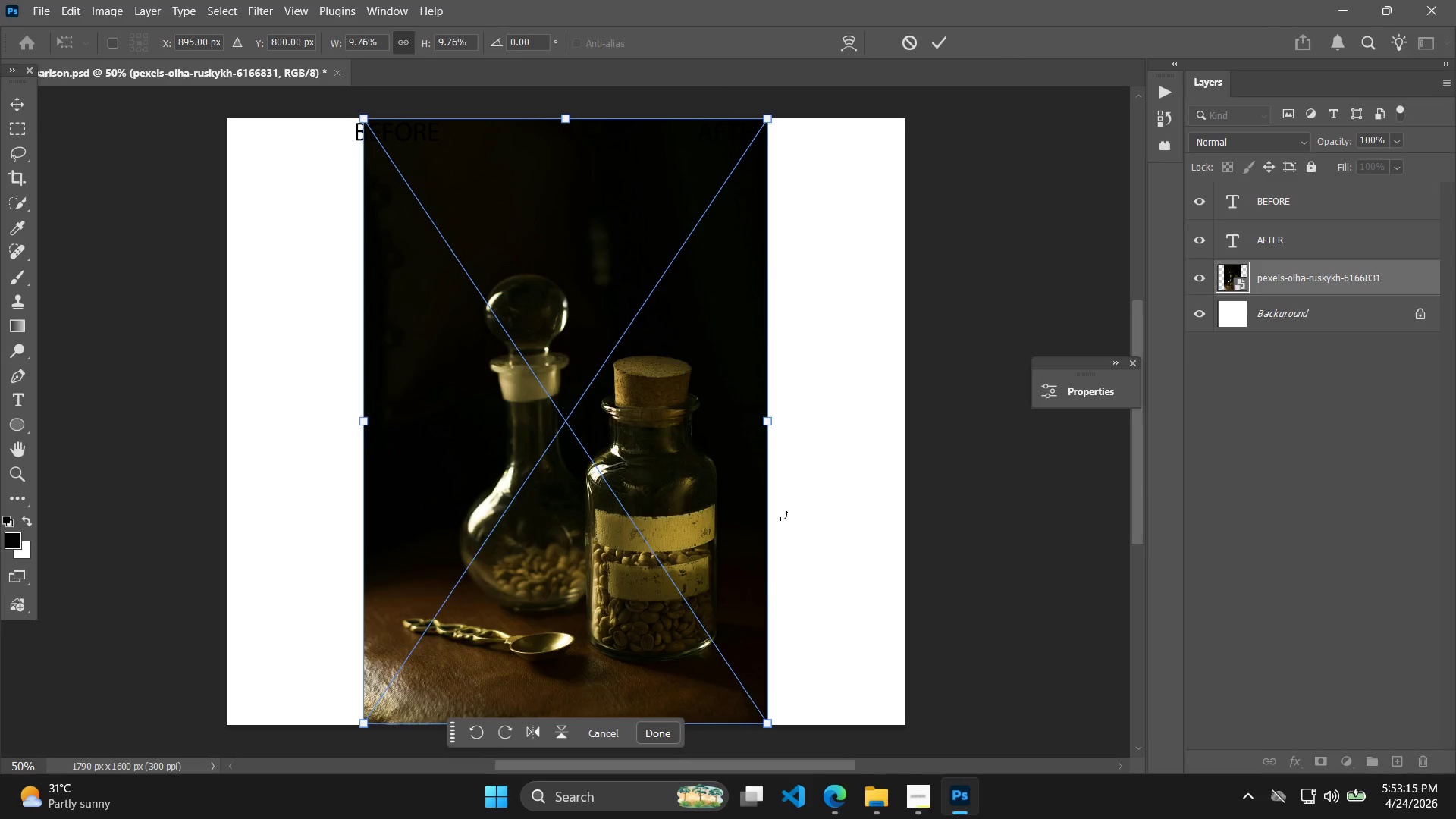 
key(Enter)
 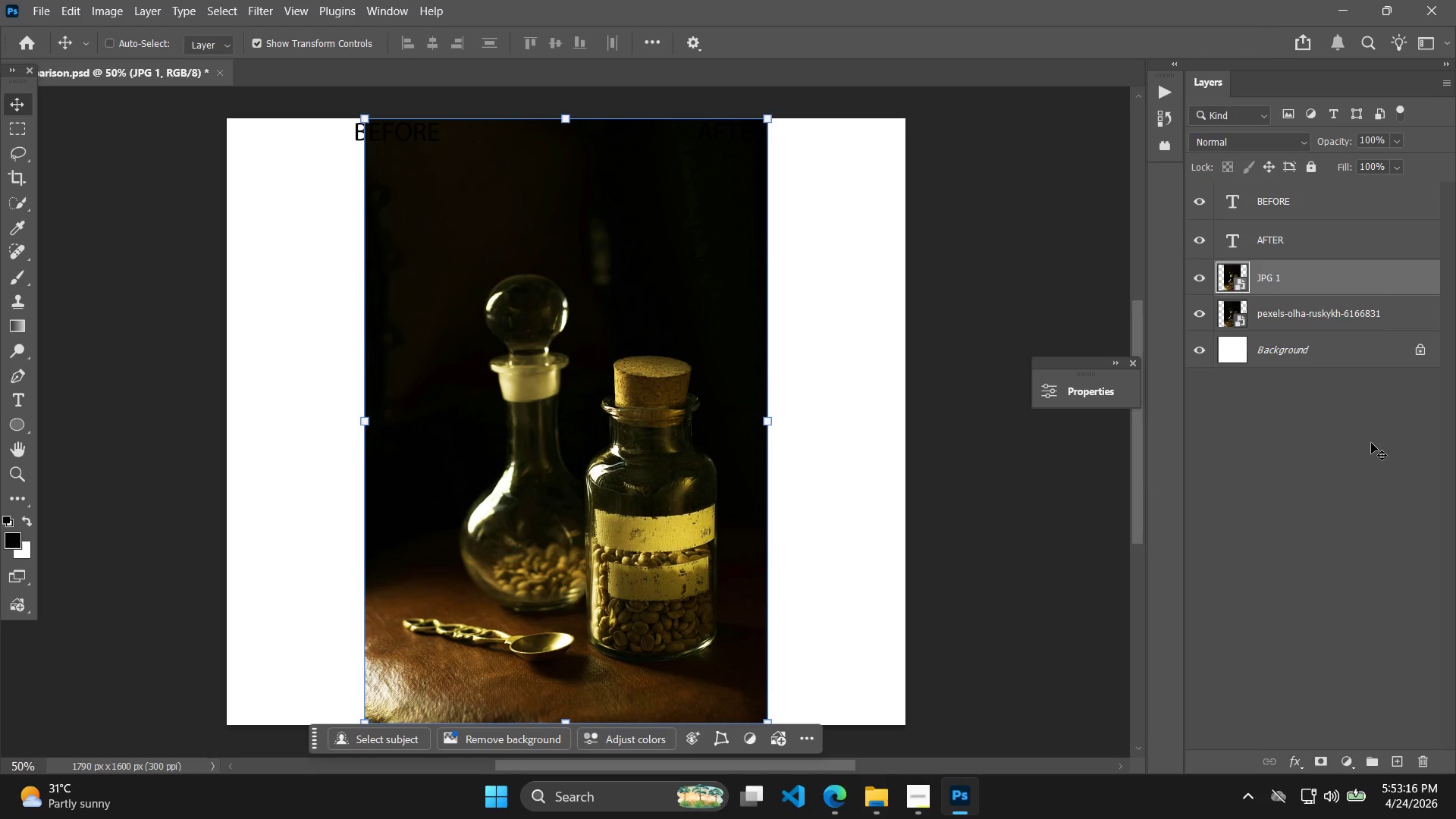 
hold_key(key=ShiftLeft, duration=0.77)
left_click([1327, 323])
 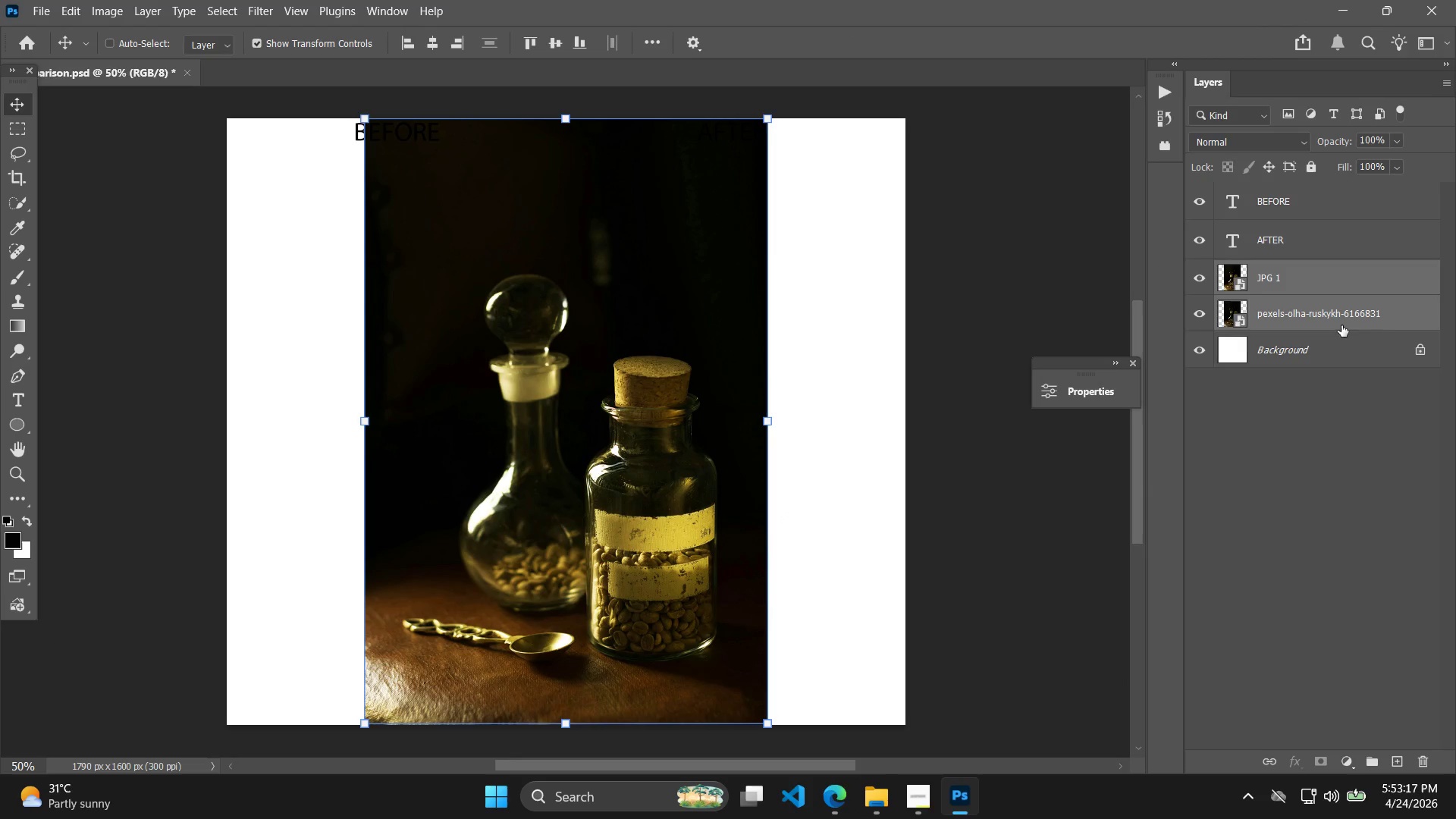 
key(Control+T)
 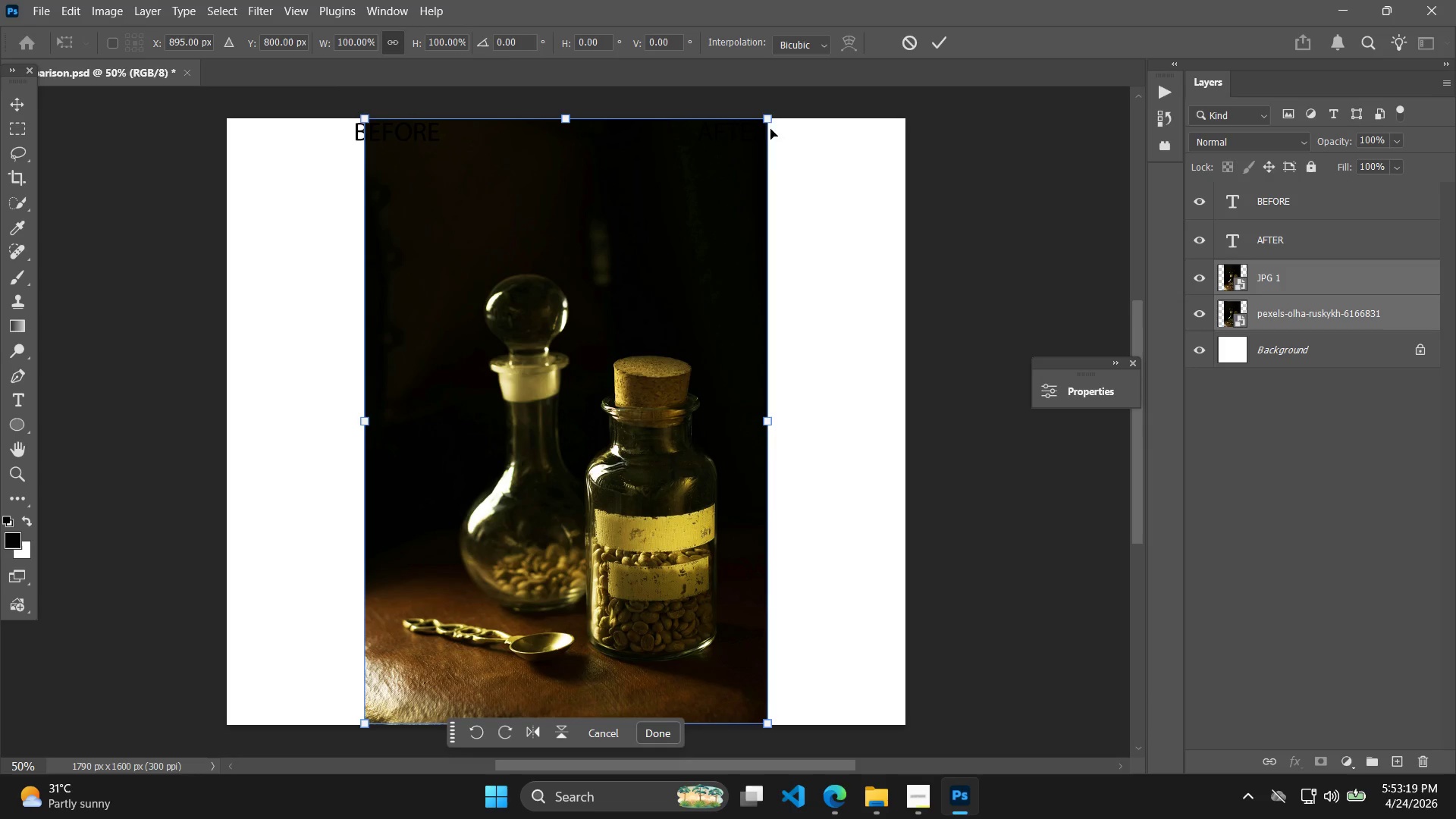 
left_click_drag(start_coordinate=[767, 121], to_coordinate=[653, 257])
 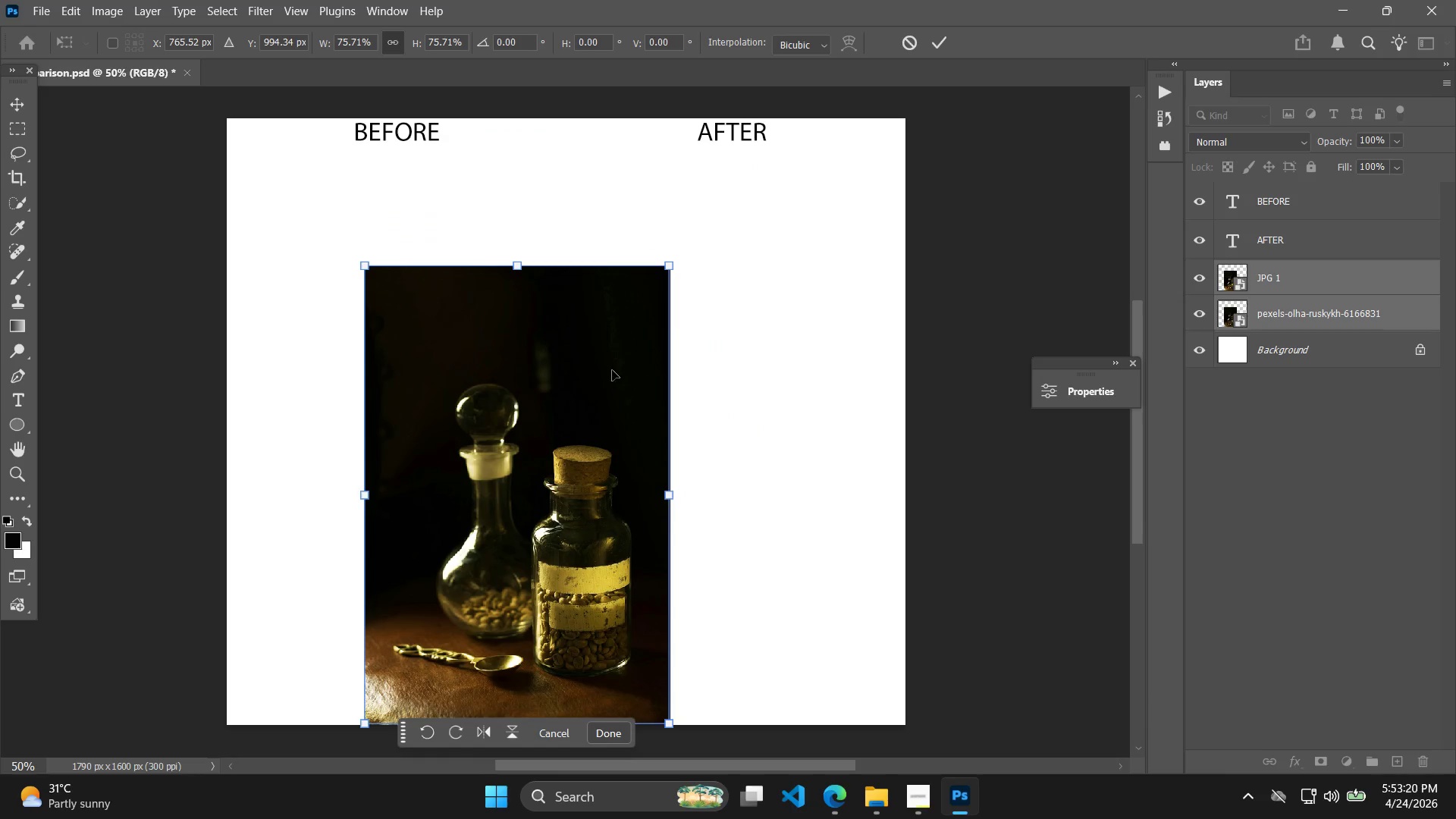 
left_click_drag(start_coordinate=[607, 377], to_coordinate=[506, 295])
 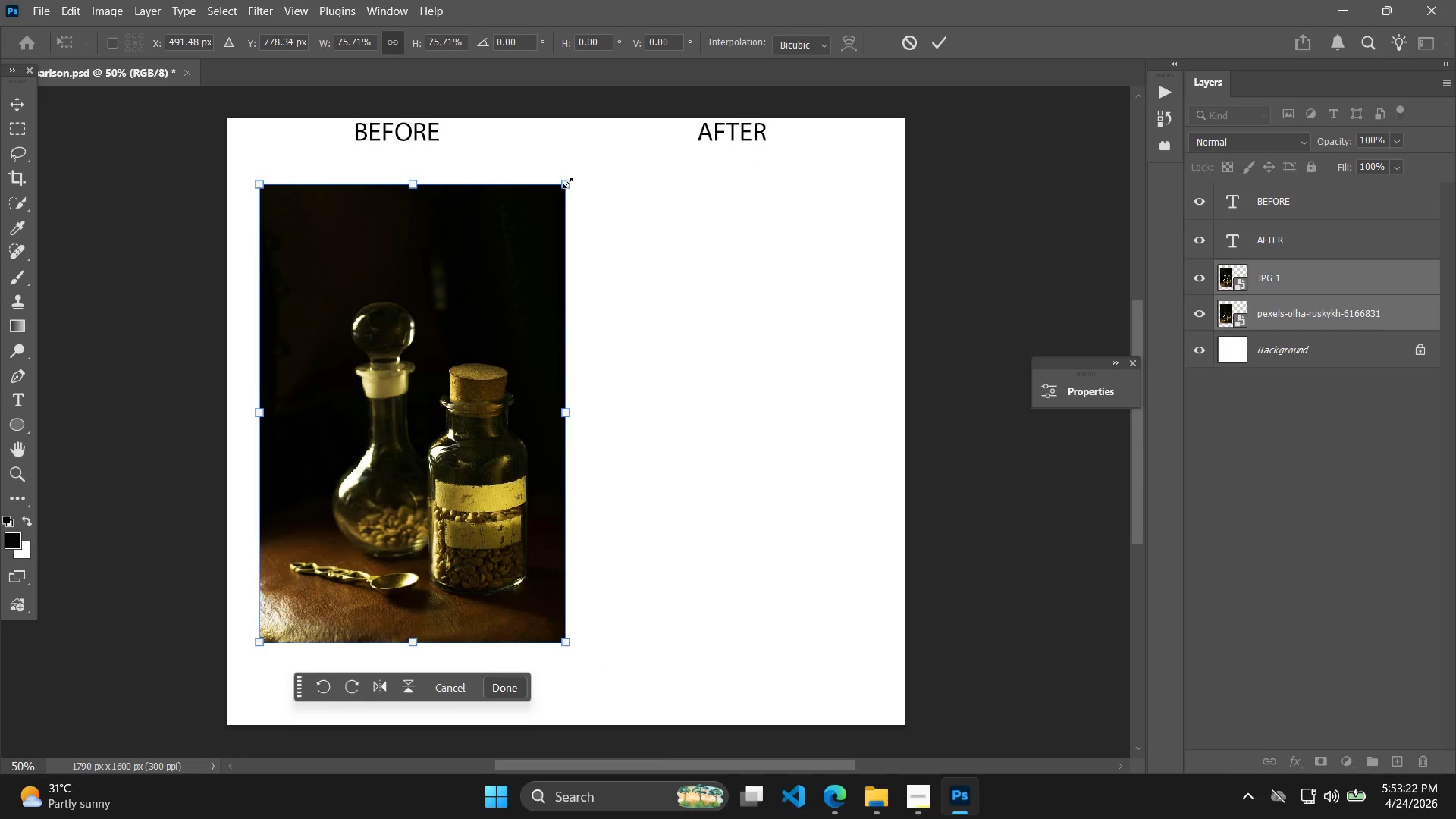 
left_click_drag(start_coordinate=[568, 181], to_coordinate=[611, 162])
 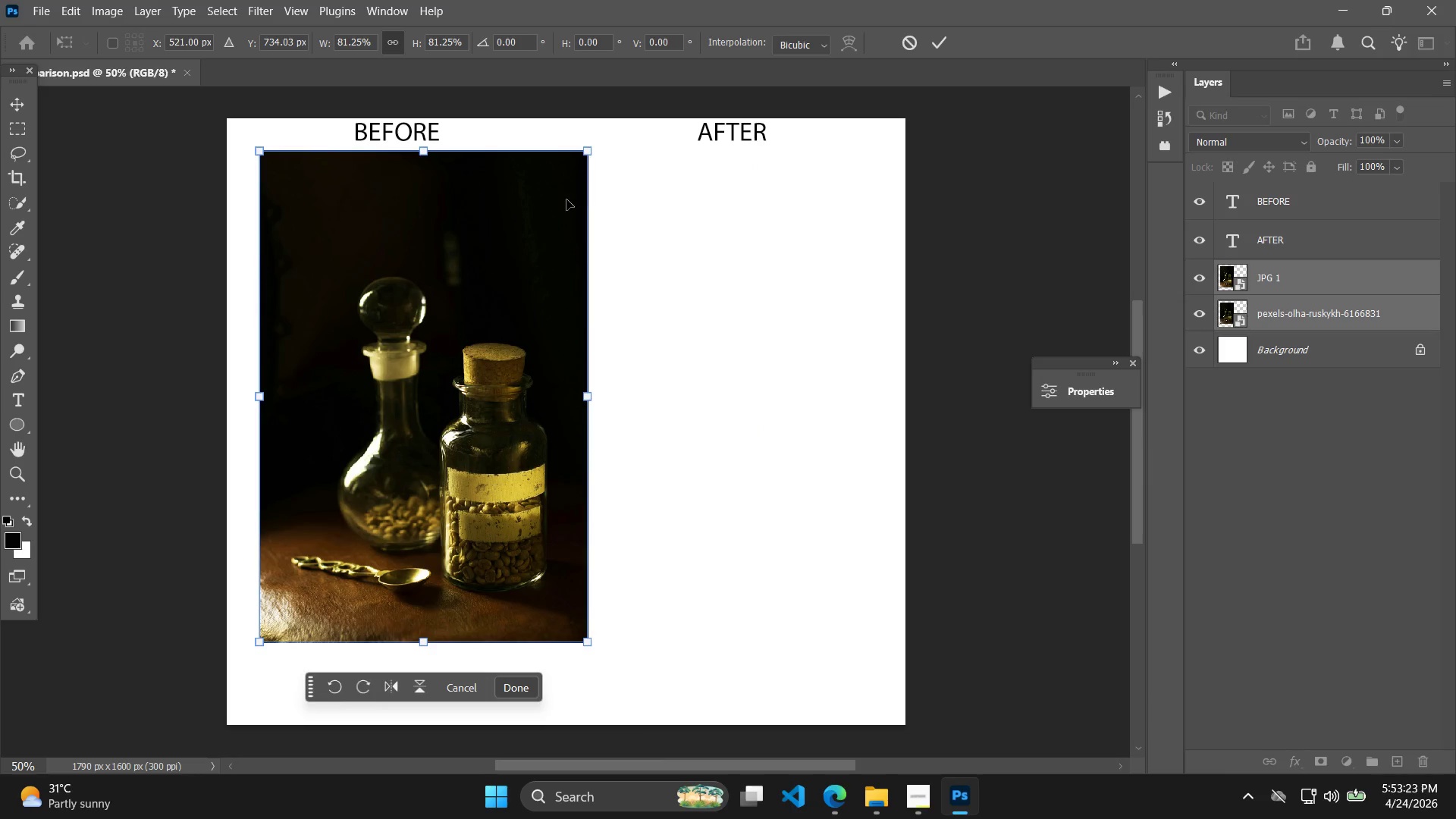 
left_click_drag(start_coordinate=[562, 204], to_coordinate=[560, 234])
 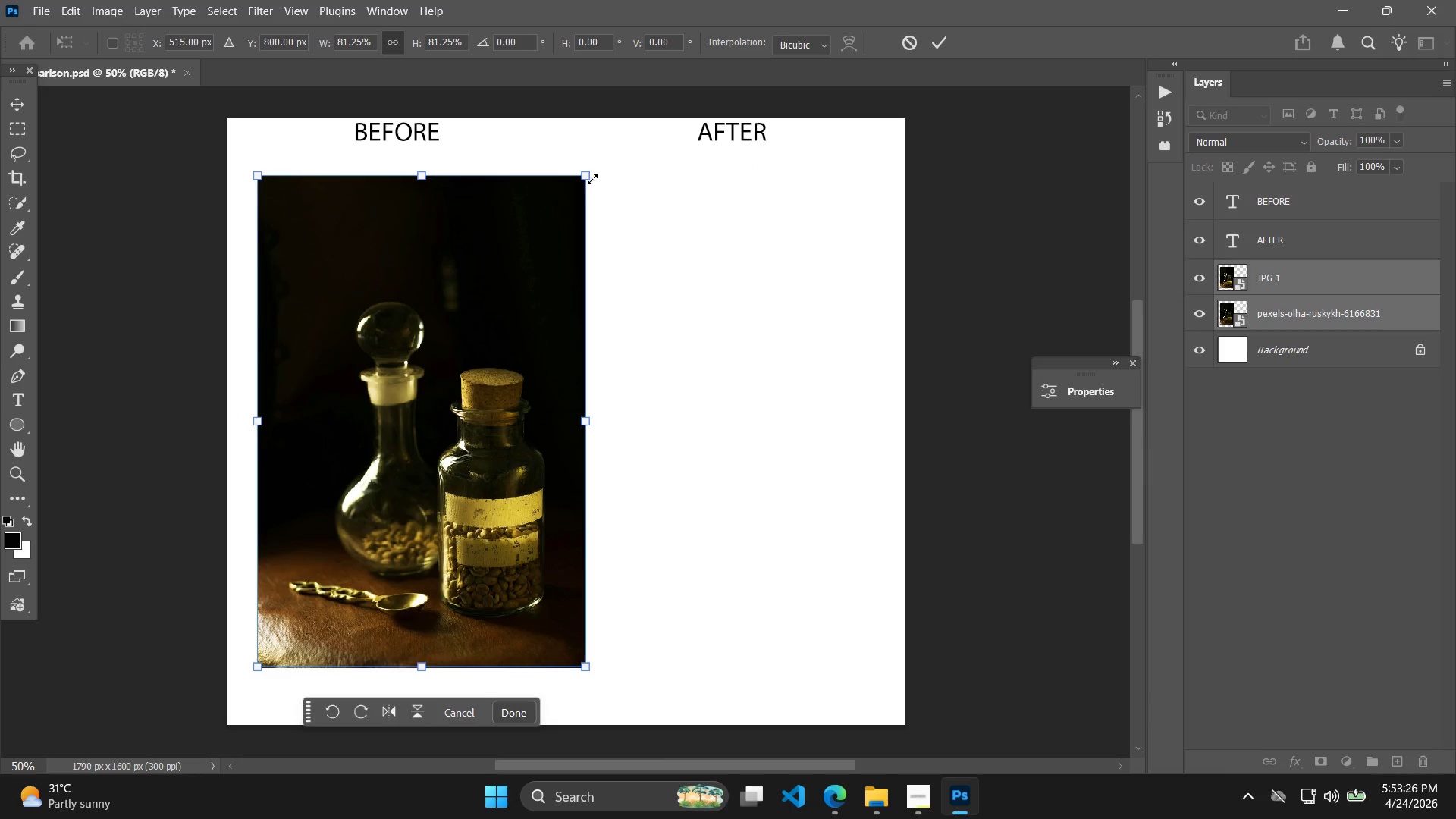 
left_click_drag(start_coordinate=[586, 177], to_coordinate=[565, 196])
 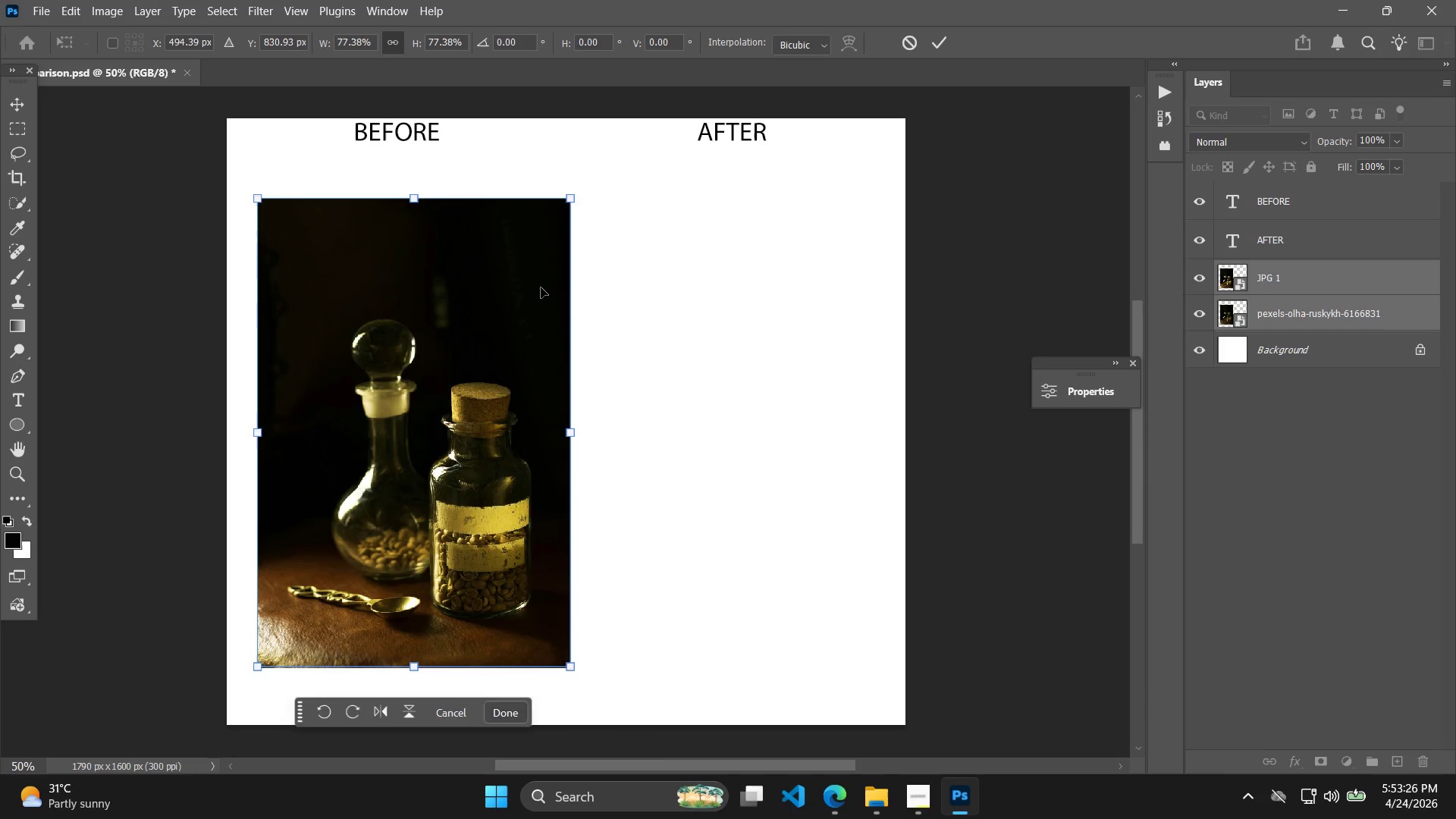 
left_click_drag(start_coordinate=[538, 284], to_coordinate=[538, 250])
 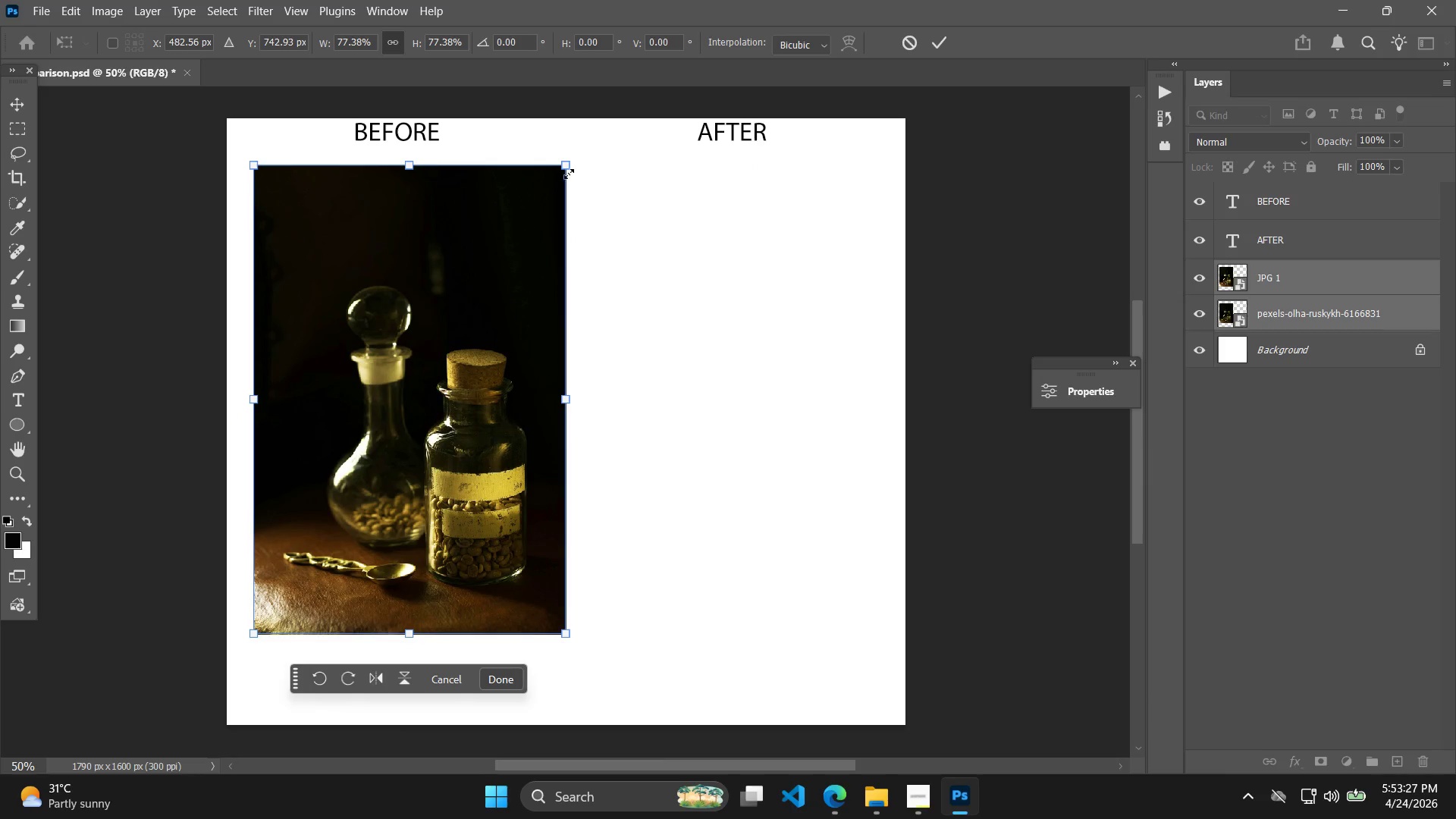 
left_click_drag(start_coordinate=[567, 164], to_coordinate=[547, 185])
 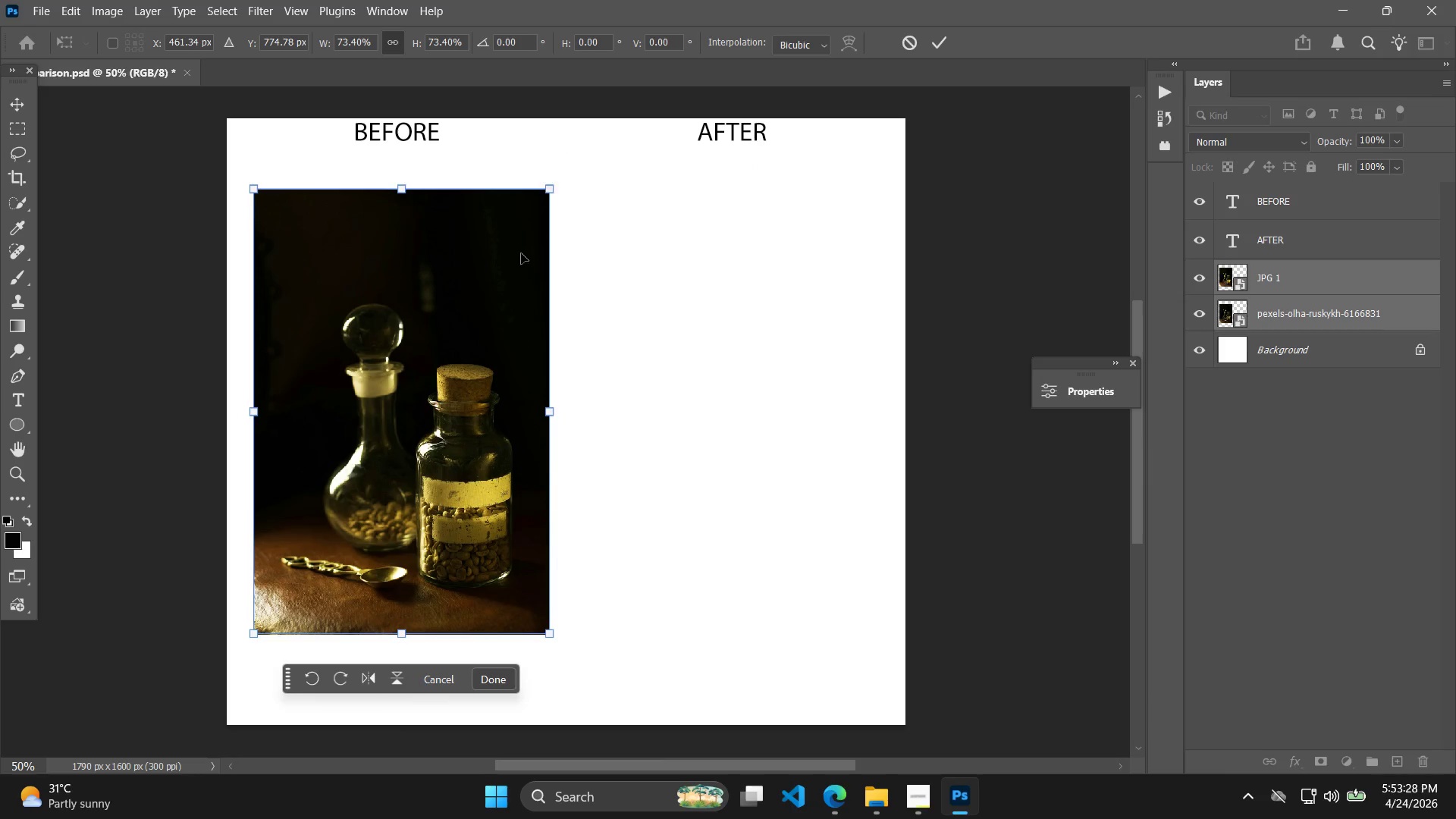 
left_click_drag(start_coordinate=[522, 253], to_coordinate=[530, 217])
 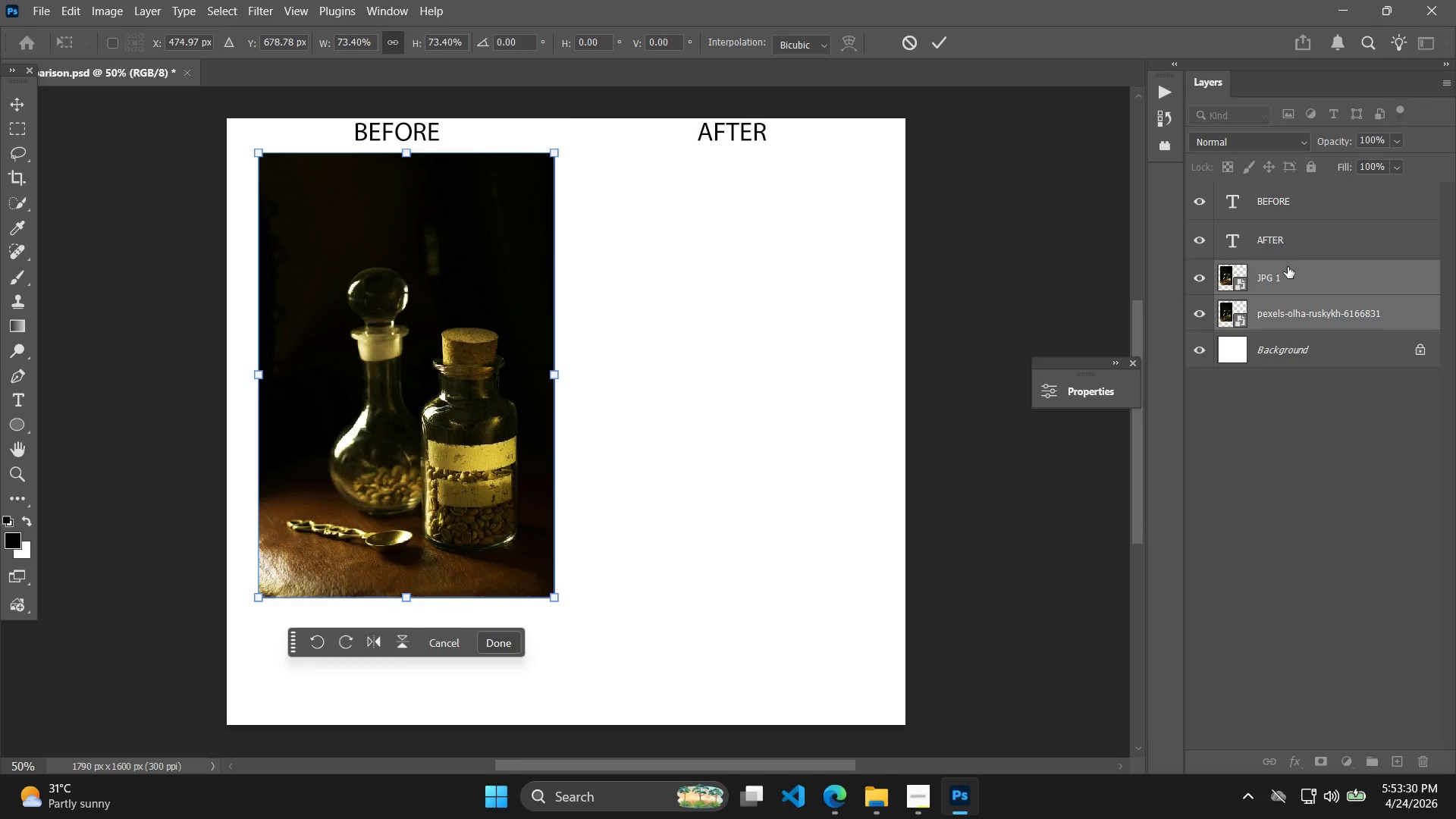 
left_click([1288, 267])
 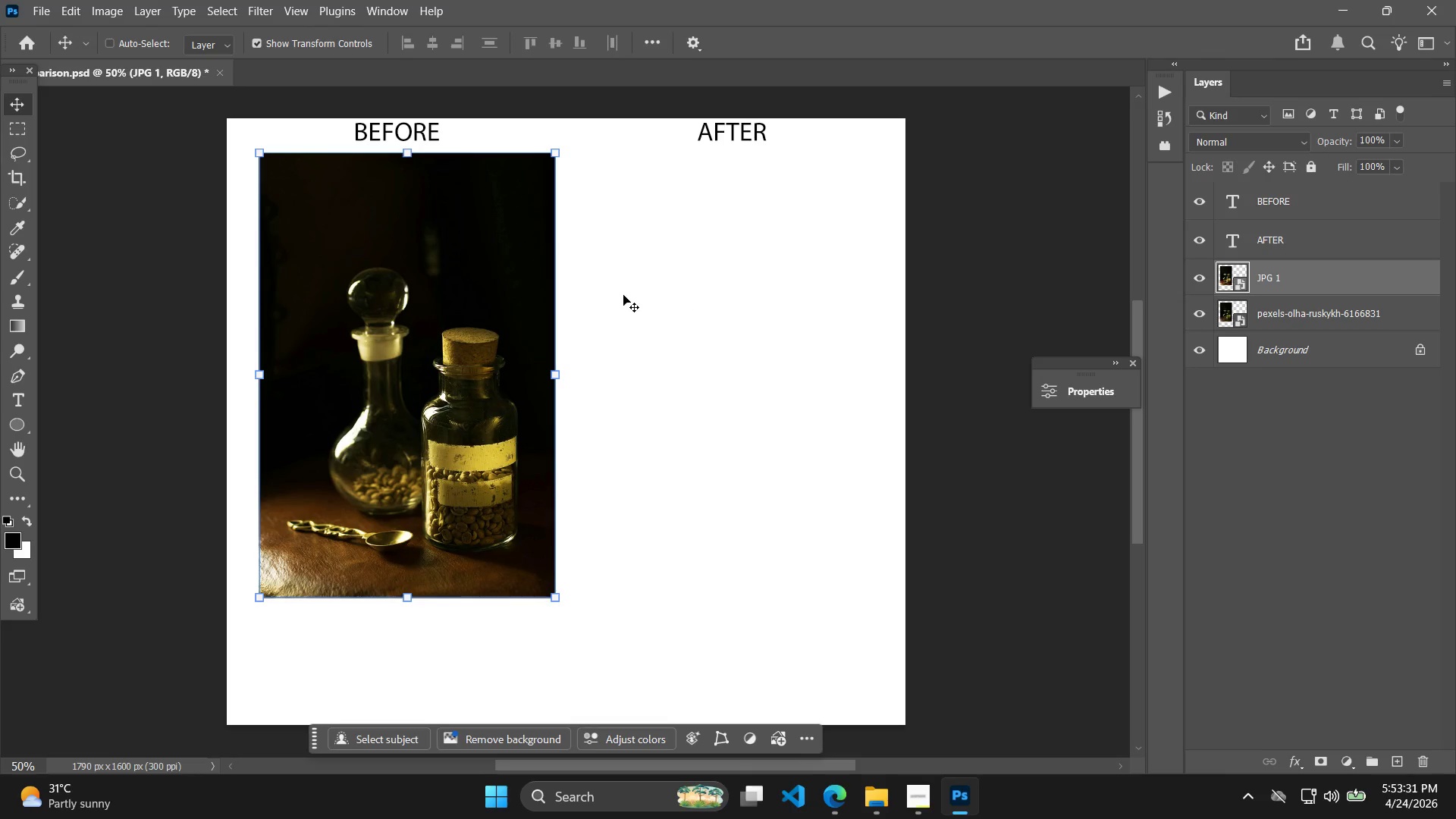 
key(Control+T)
 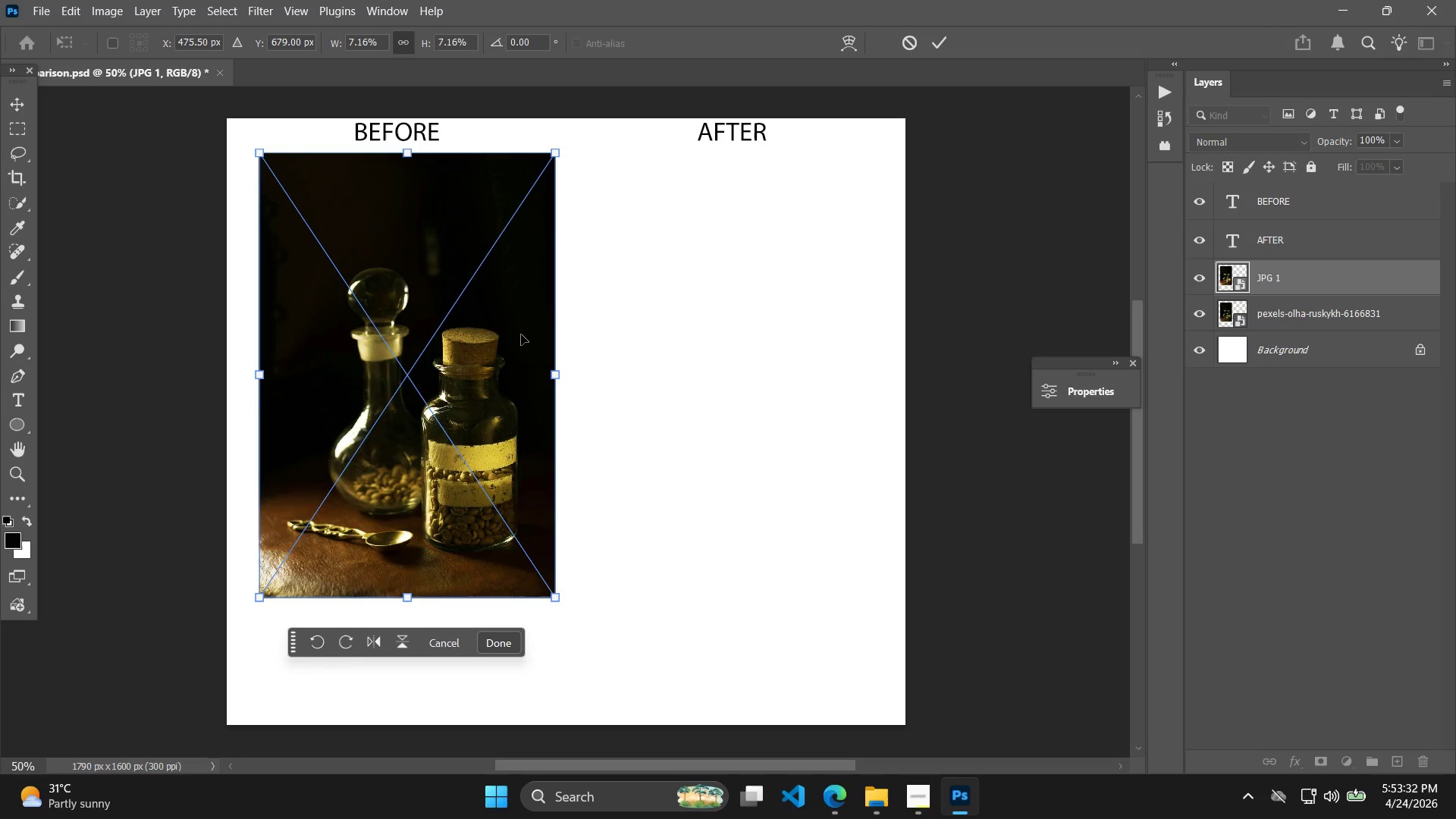 
hold_key(key=ShiftLeft, duration=3.42)
left_click_drag(start_coordinate=[462, 361], to_coordinate=[791, 372])
 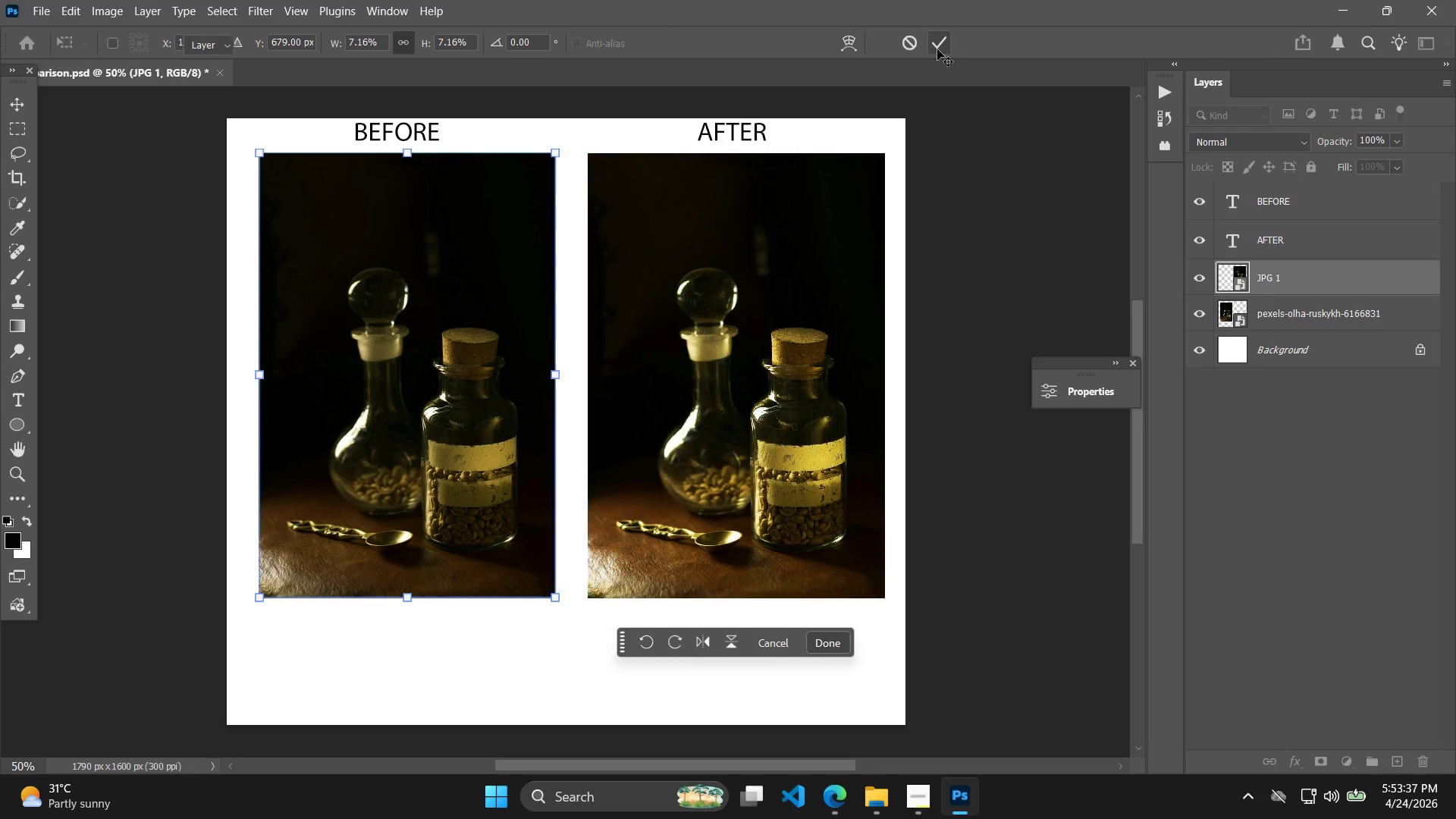 
key(C)
 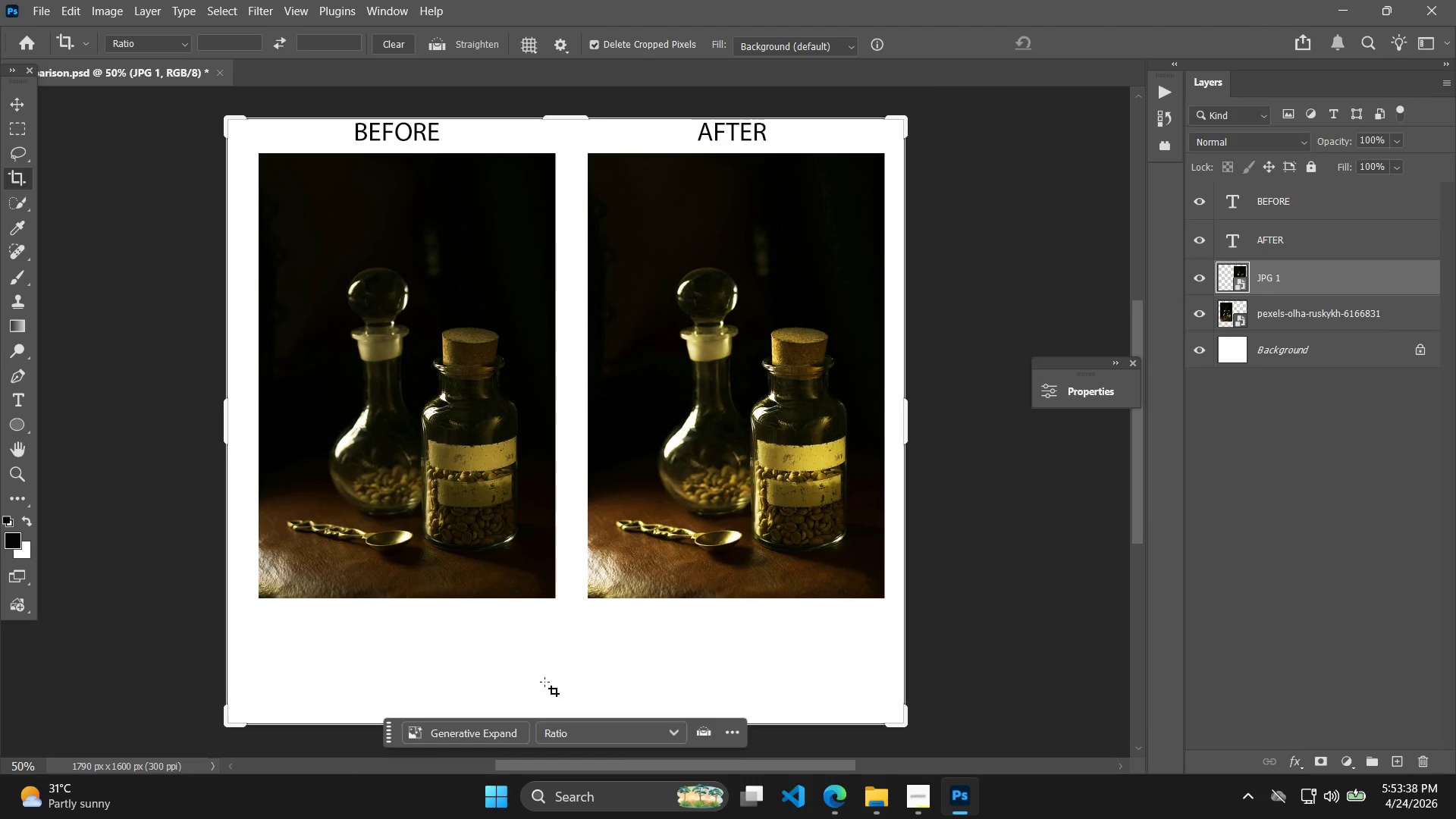 
scroll: coordinate [554, 697], scroll_direction: down, amount: 1.0
 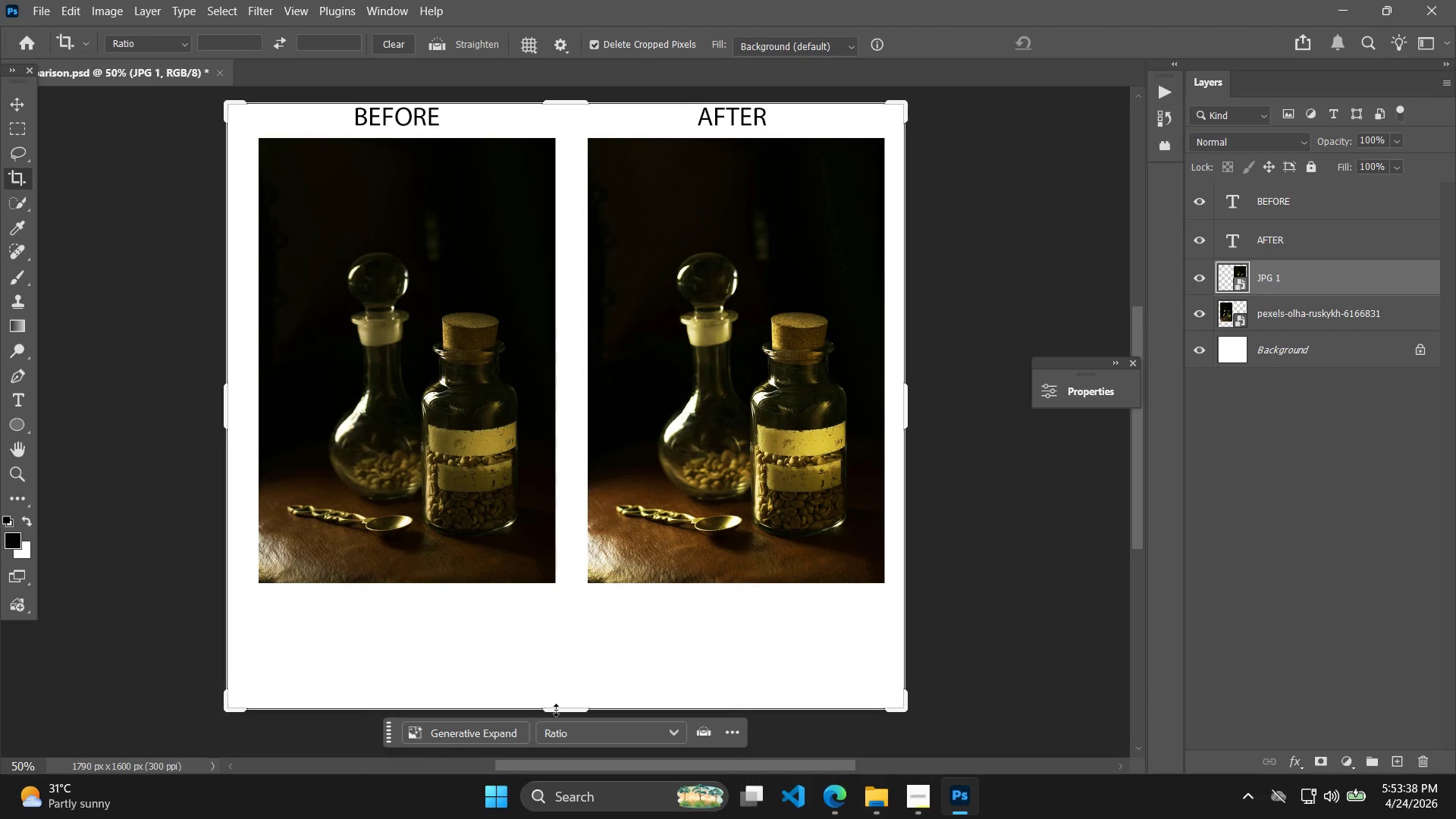 
left_click_drag(start_coordinate=[556, 710], to_coordinate=[569, 664])
 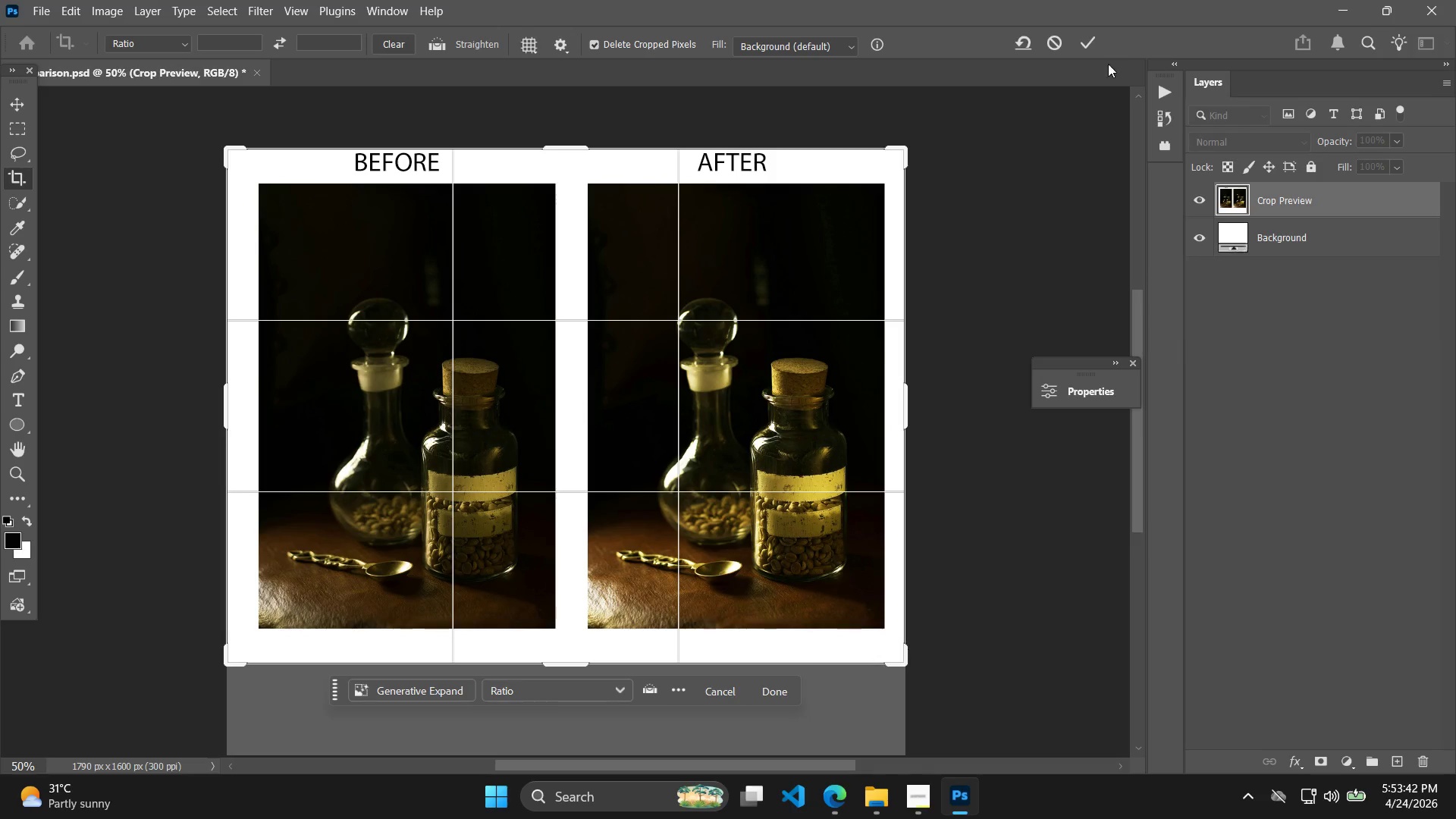 
left_click([1087, 42])
 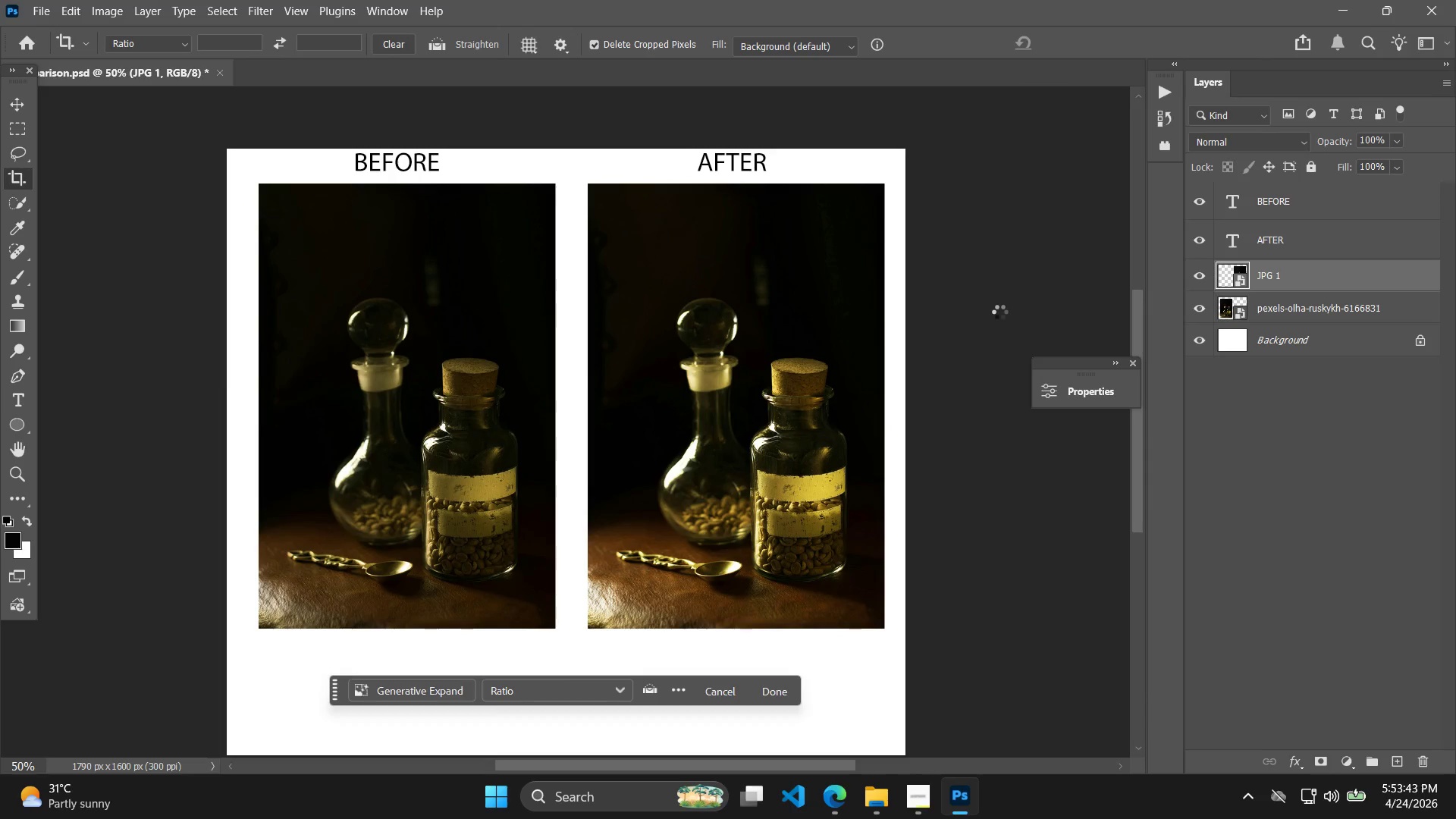 
key(Control+Shift+Space)
 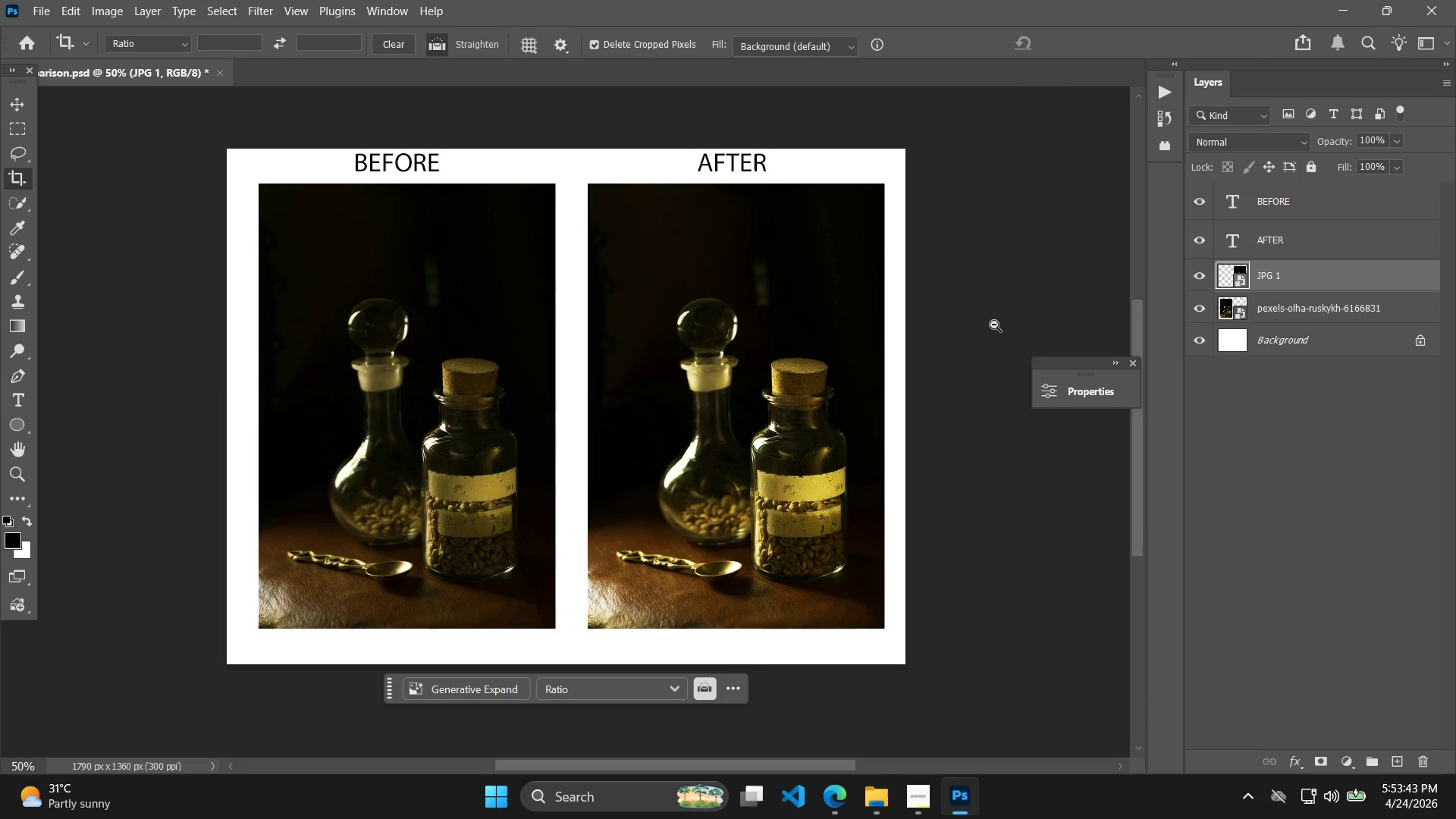 
key(Alt+Control+Shift+W)
 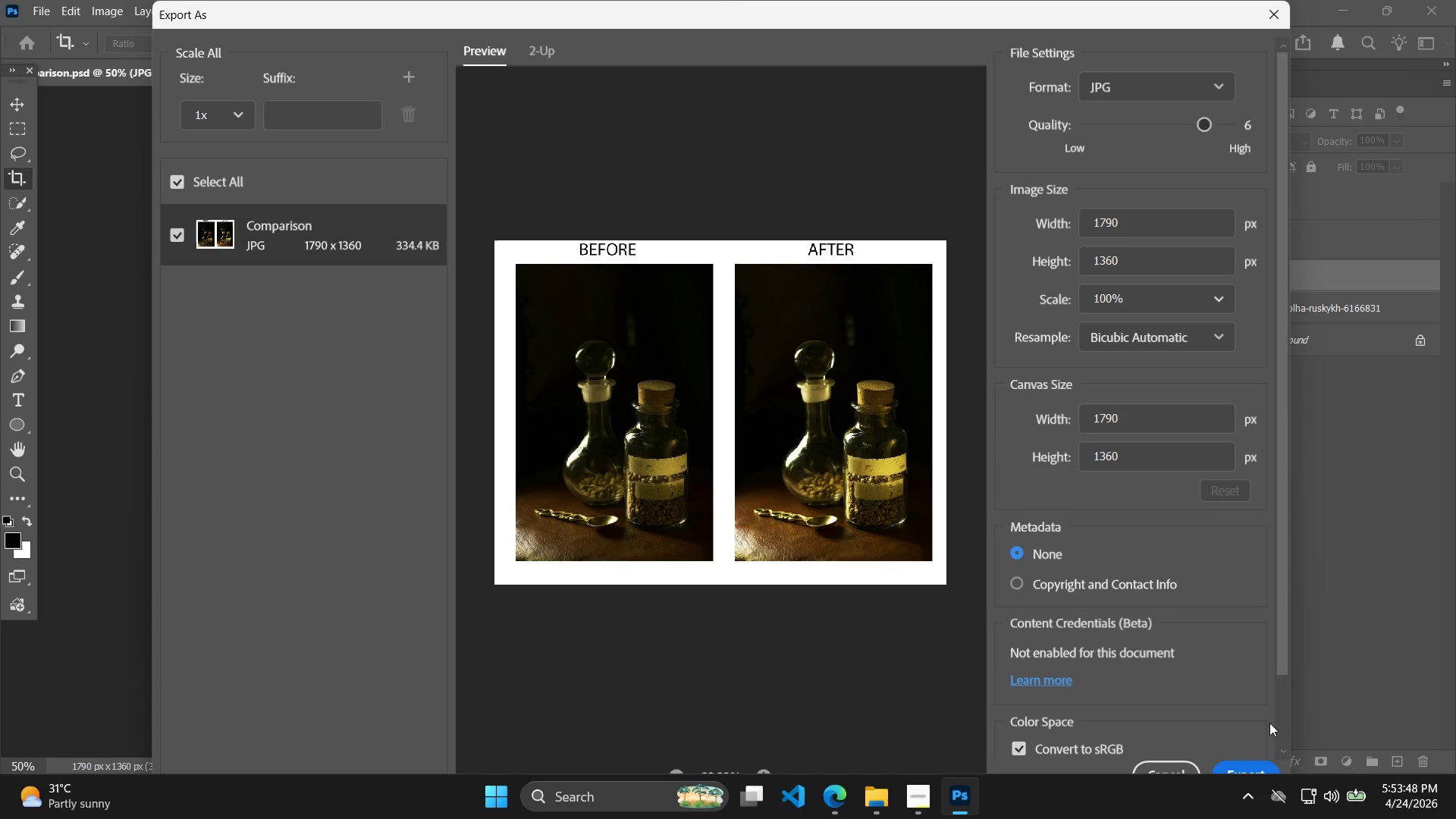 
wait(6.17)
 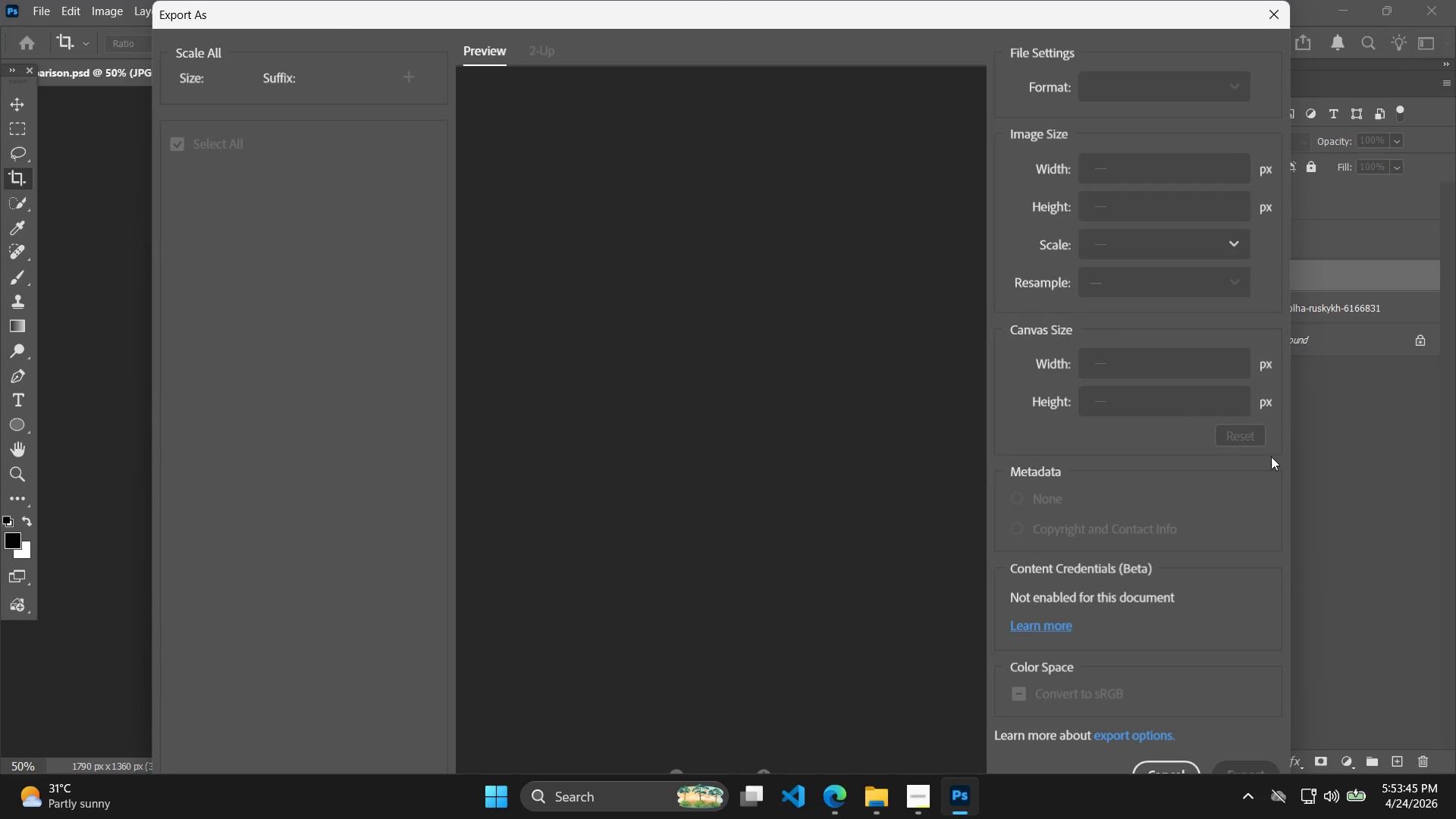 
left_click([1260, 772])
 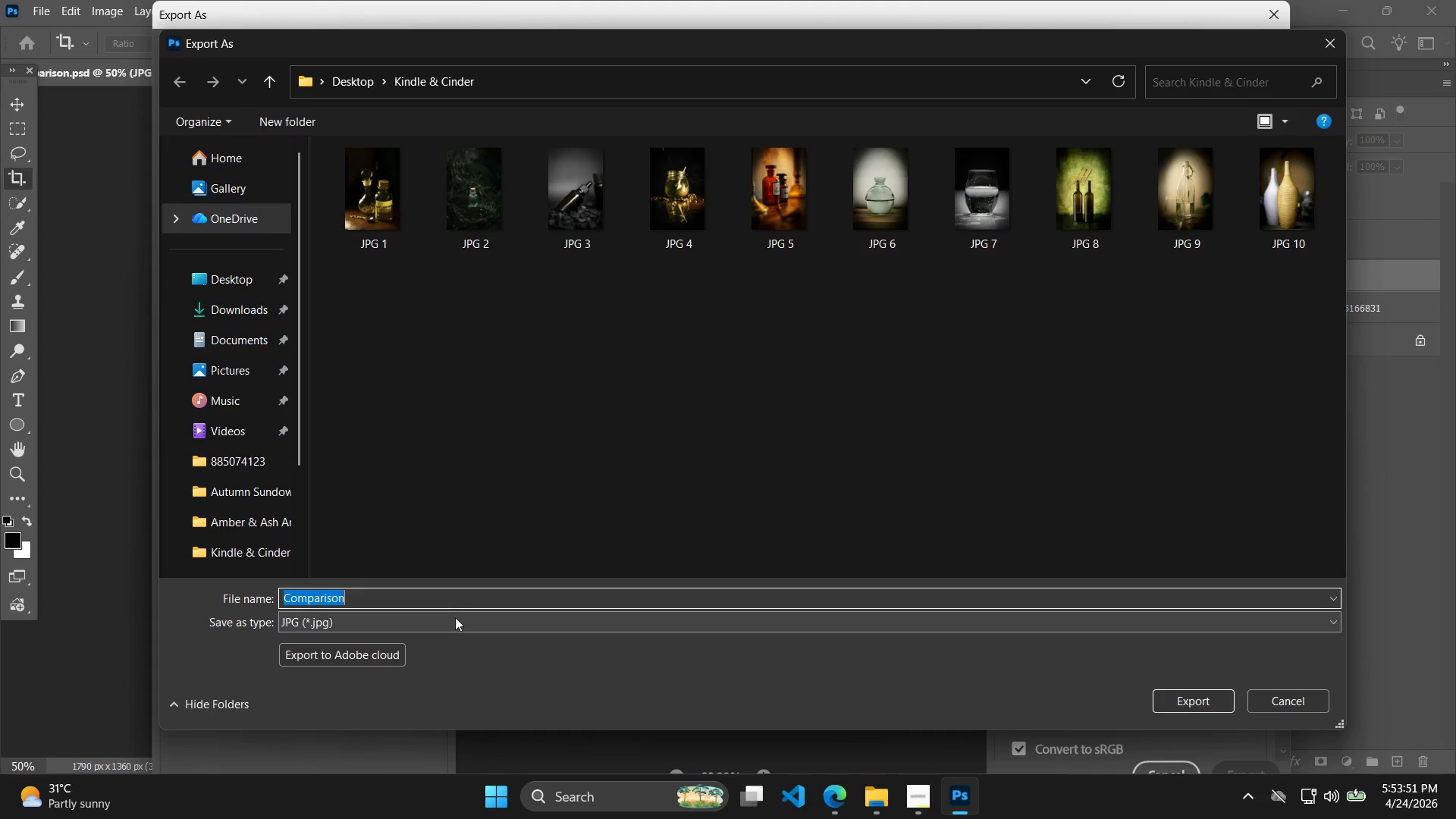 
double_click([451, 595])
 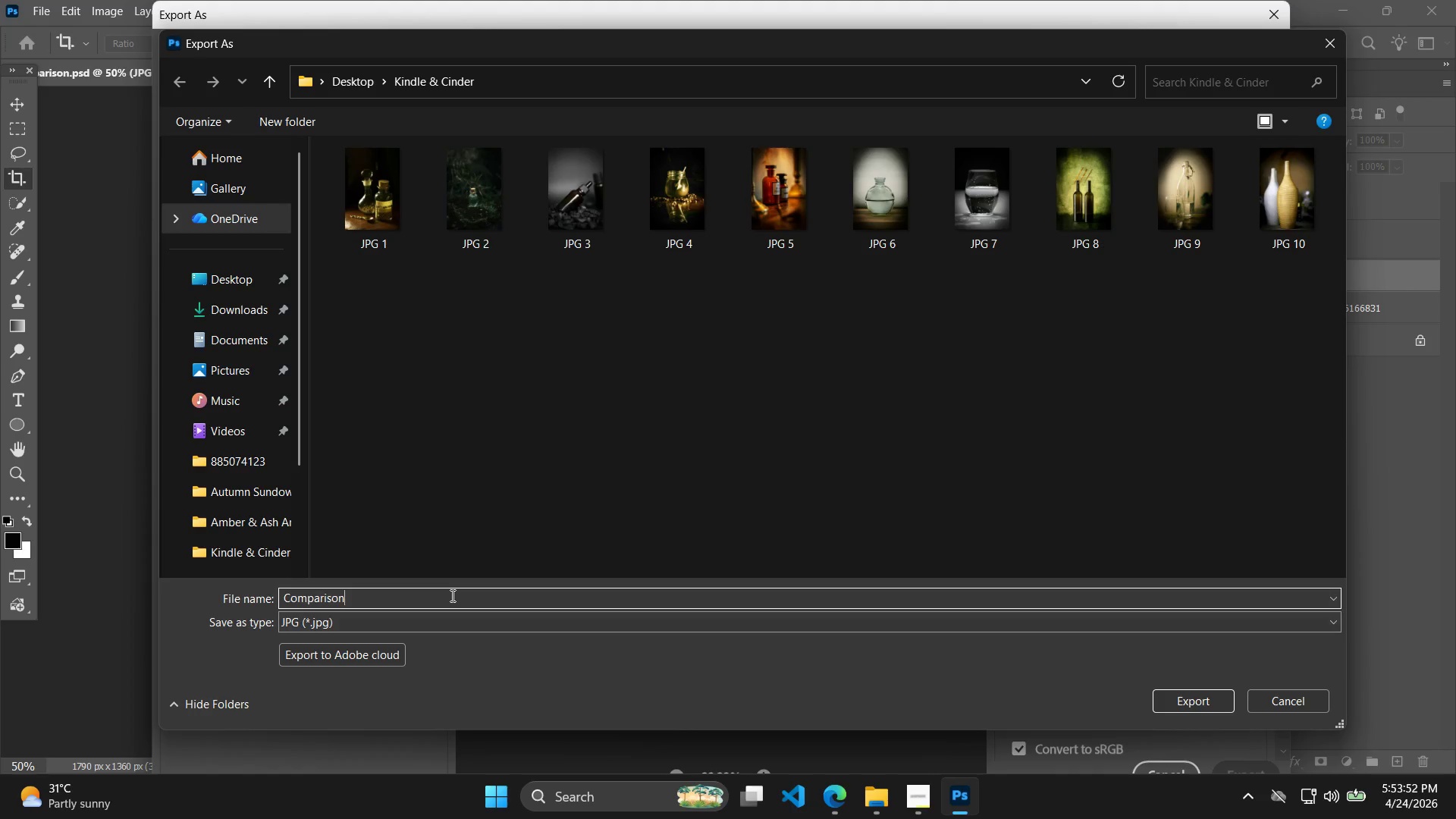 
key(Space)
 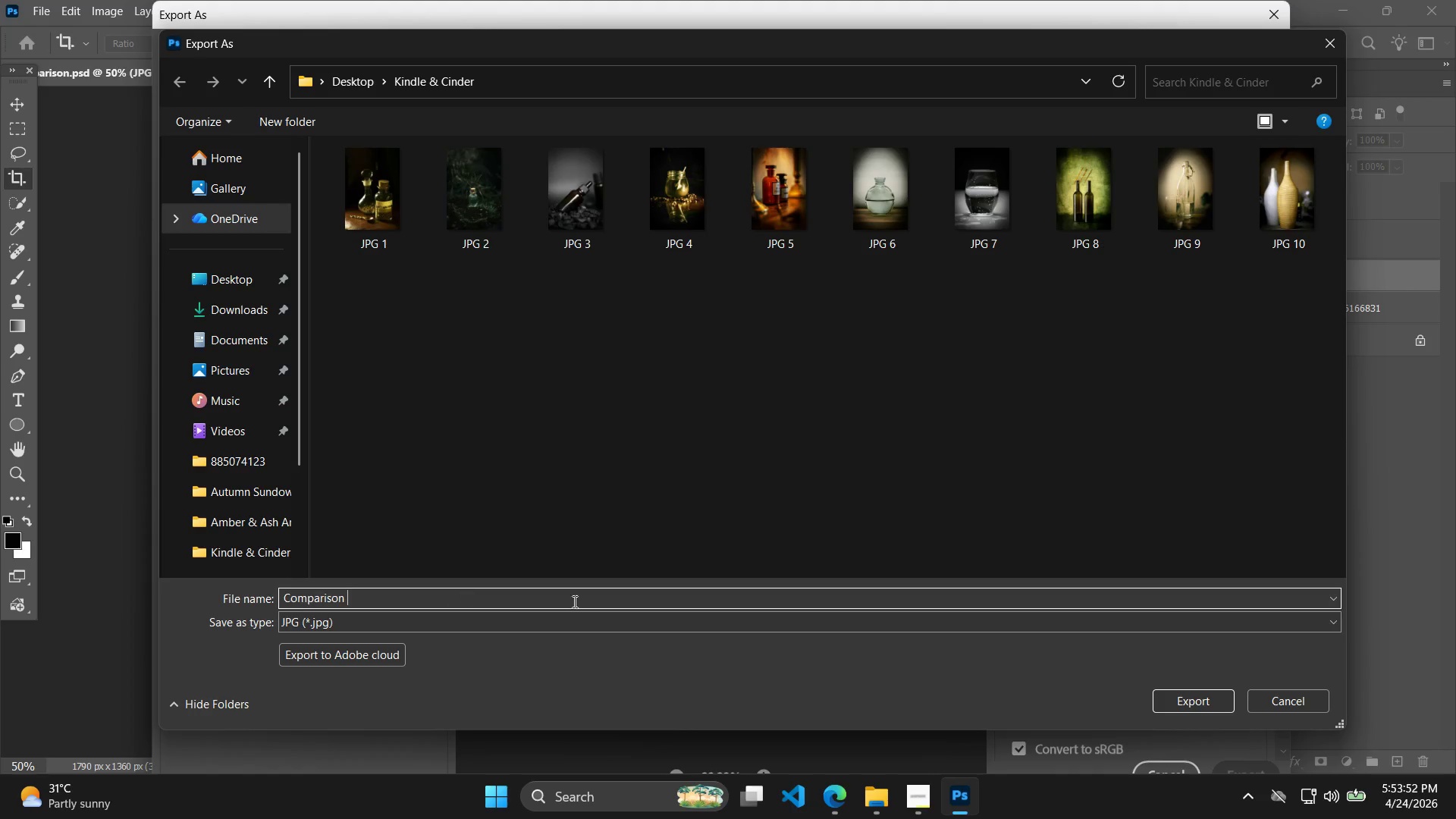 
key(1)
 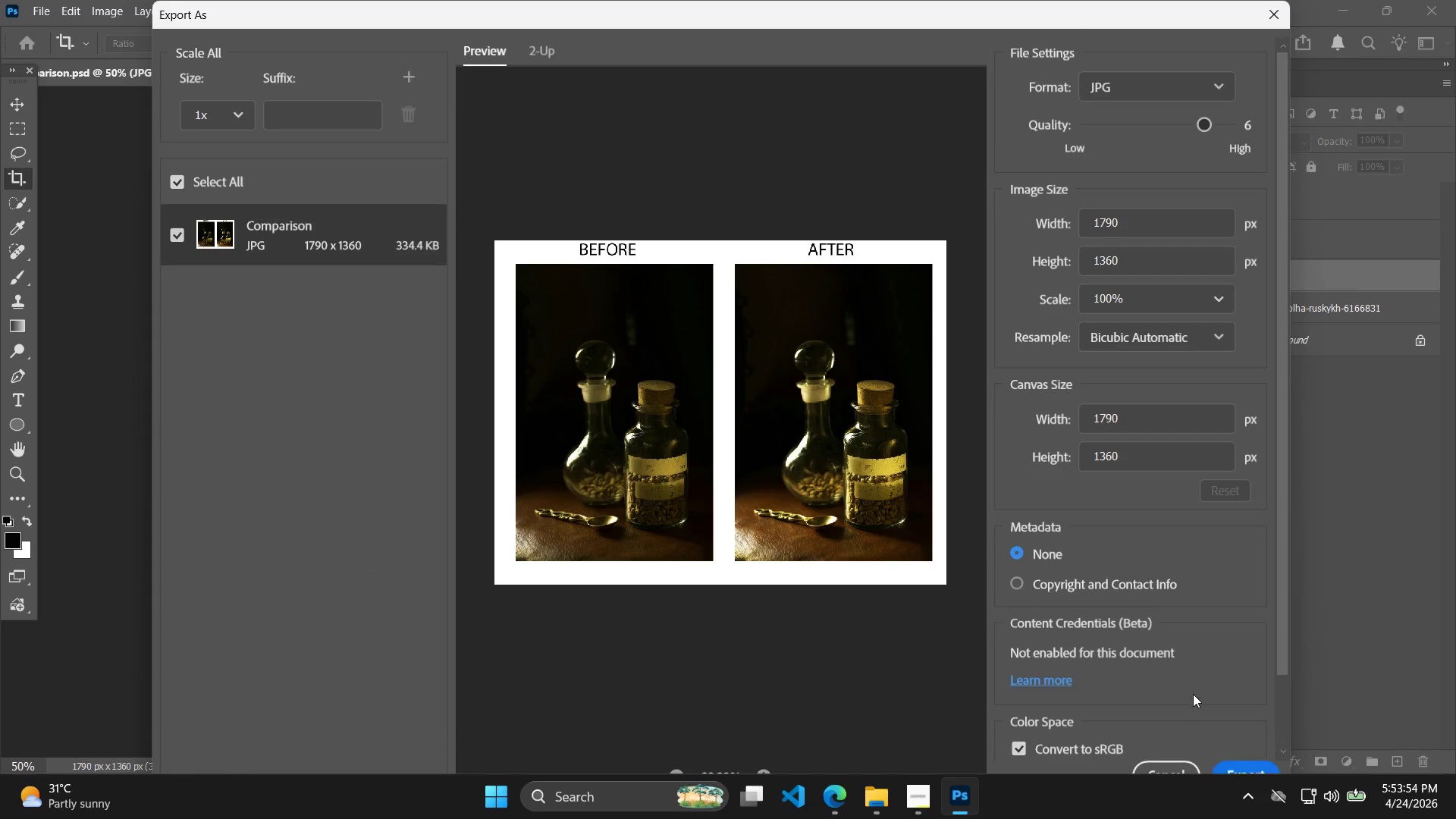 
key(Alt+Tab)
 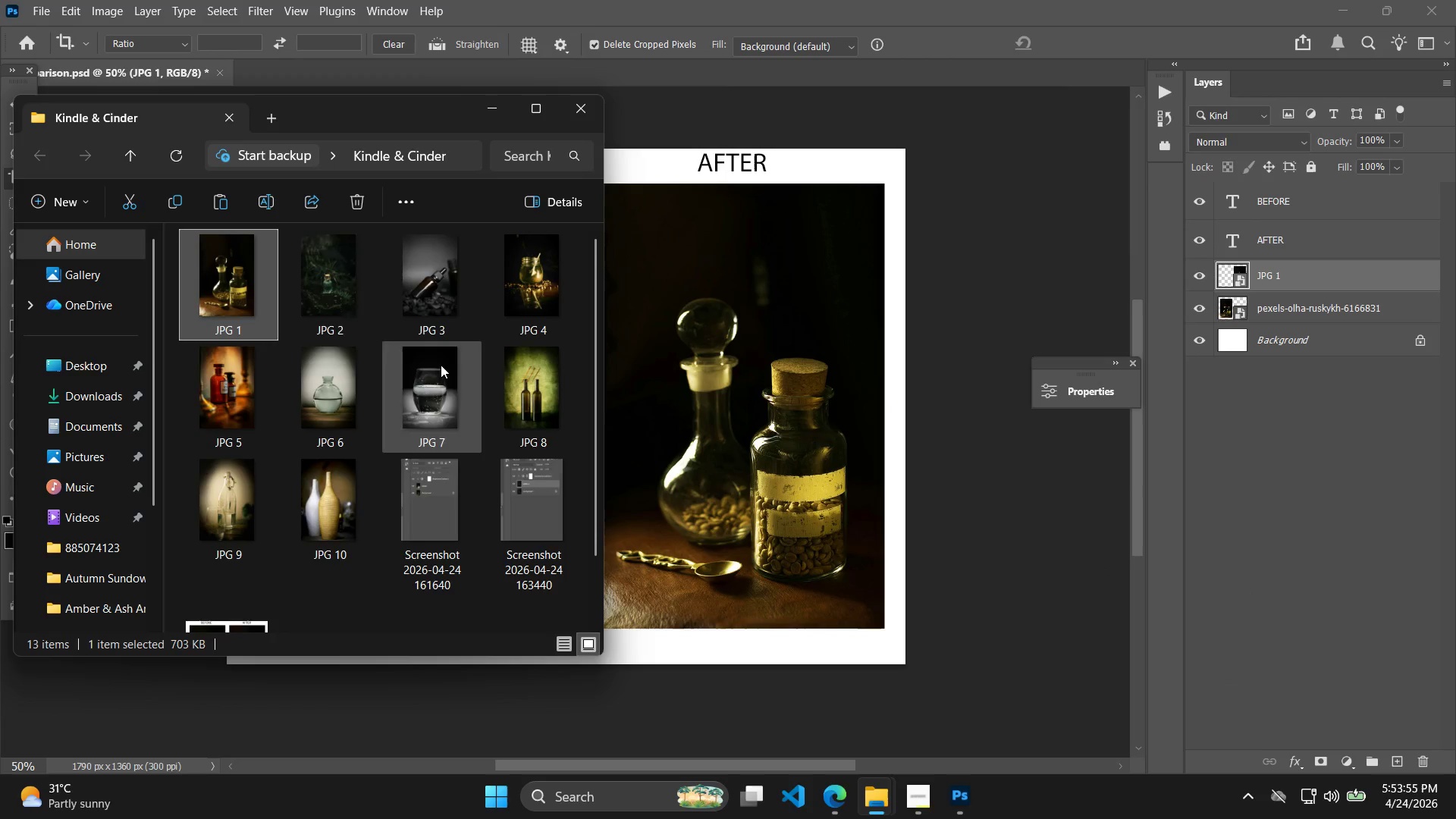 
left_click_drag(start_coordinate=[304, 257], to_coordinate=[647, 391])
 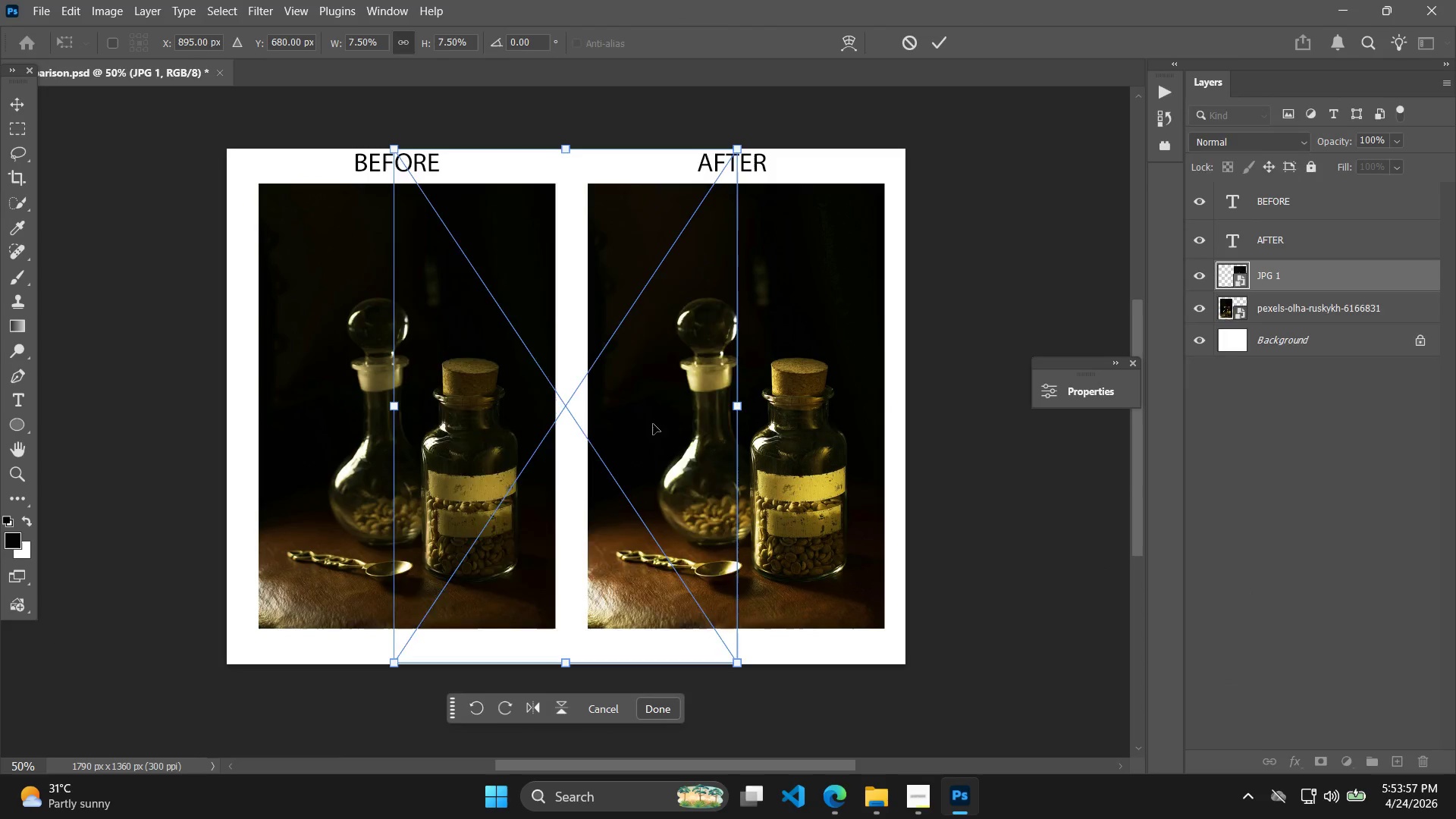 
key(Enter)
 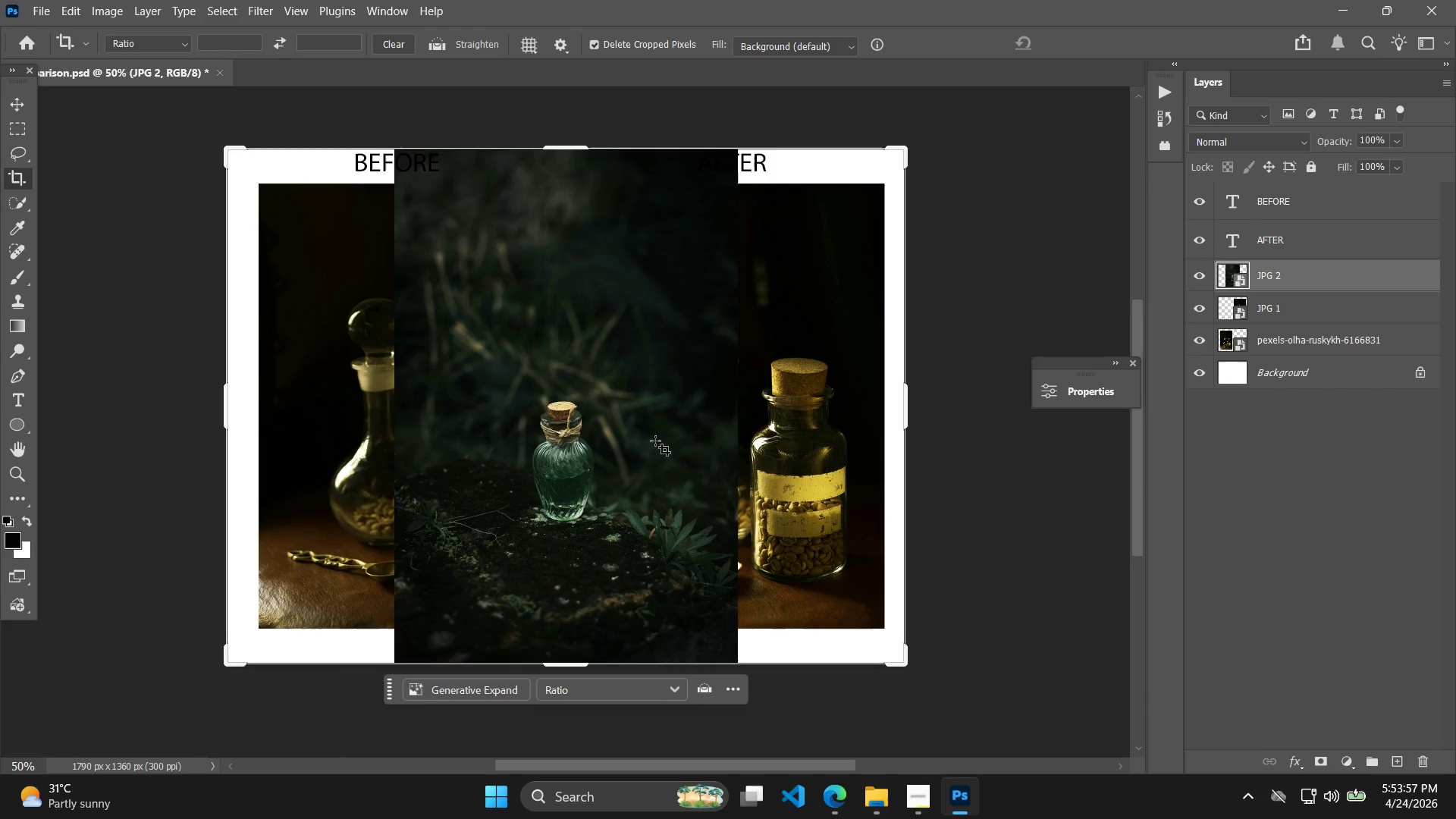 
key(Alt+AltLeft)
 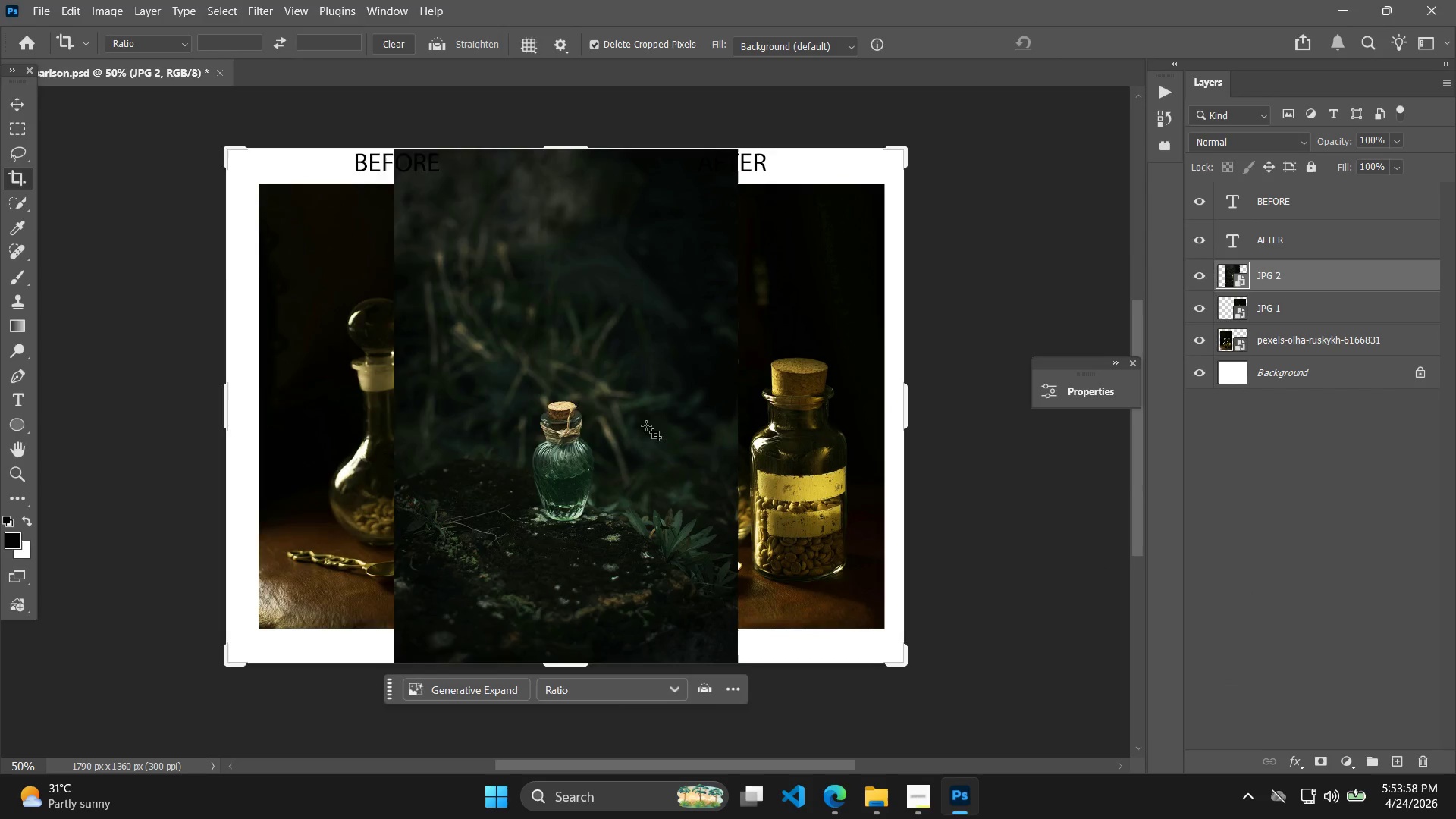 
key(Alt+Tab)
 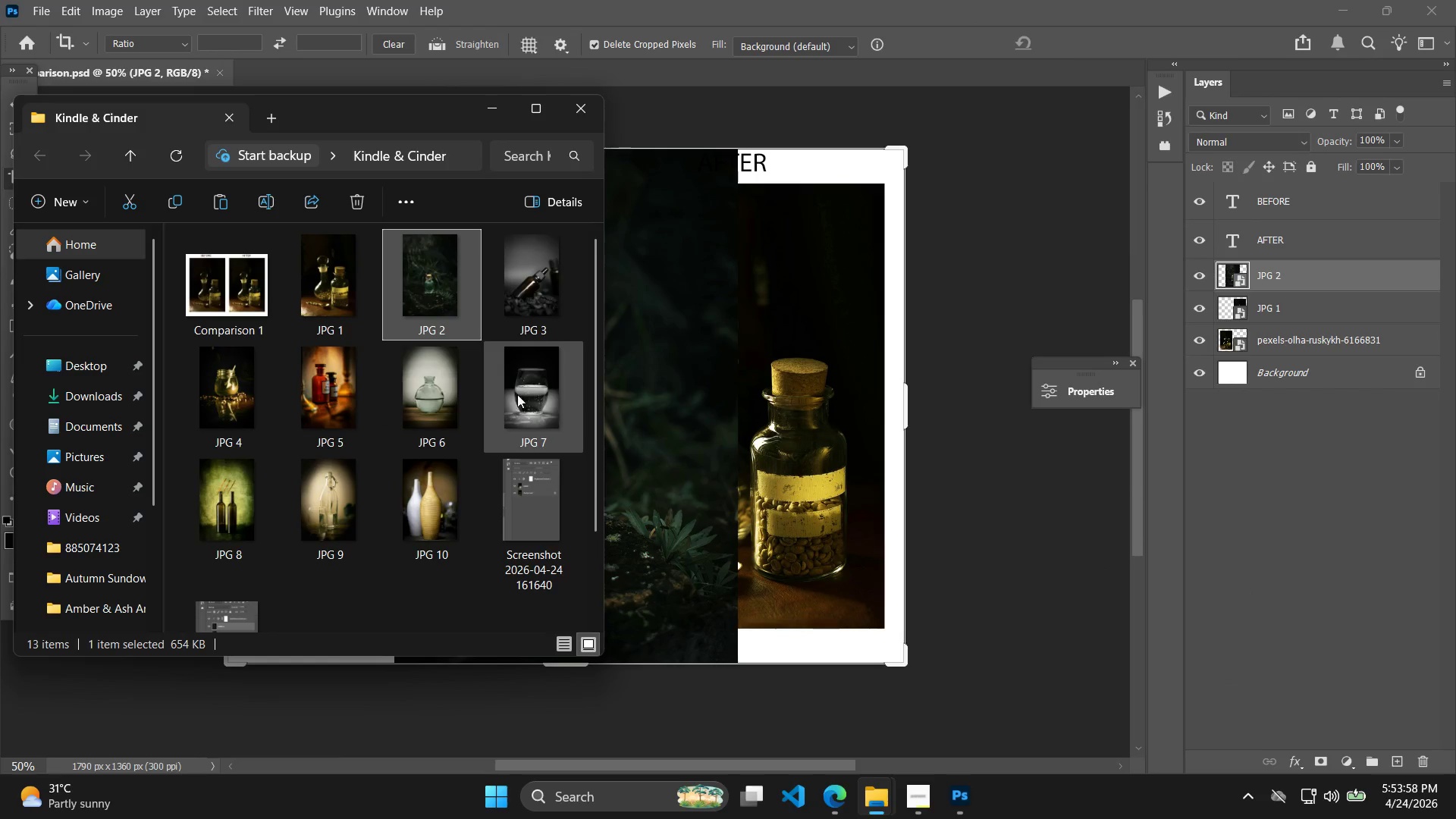 
key(Alt+Tab)
 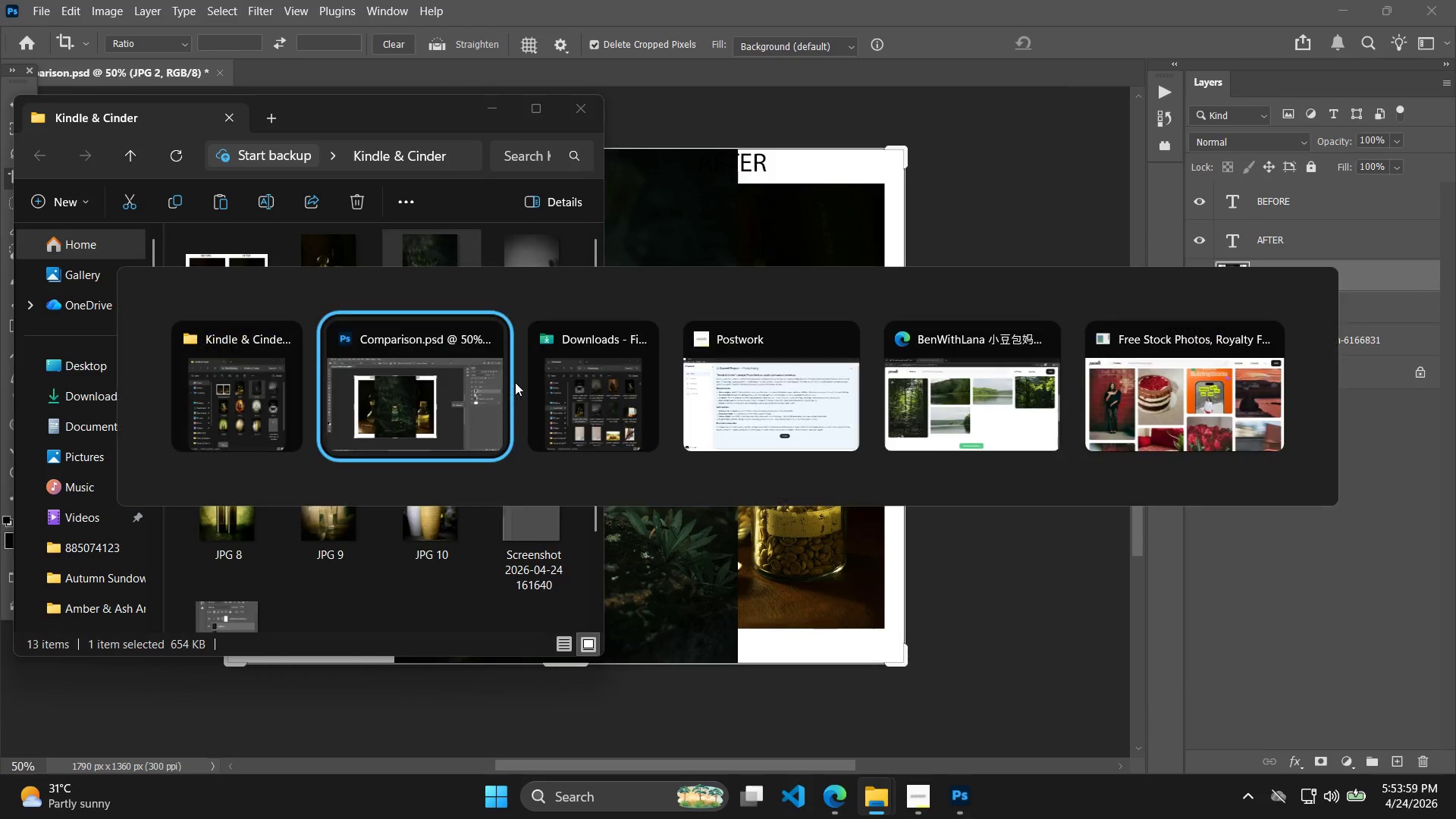 
key(Alt+Tab)
 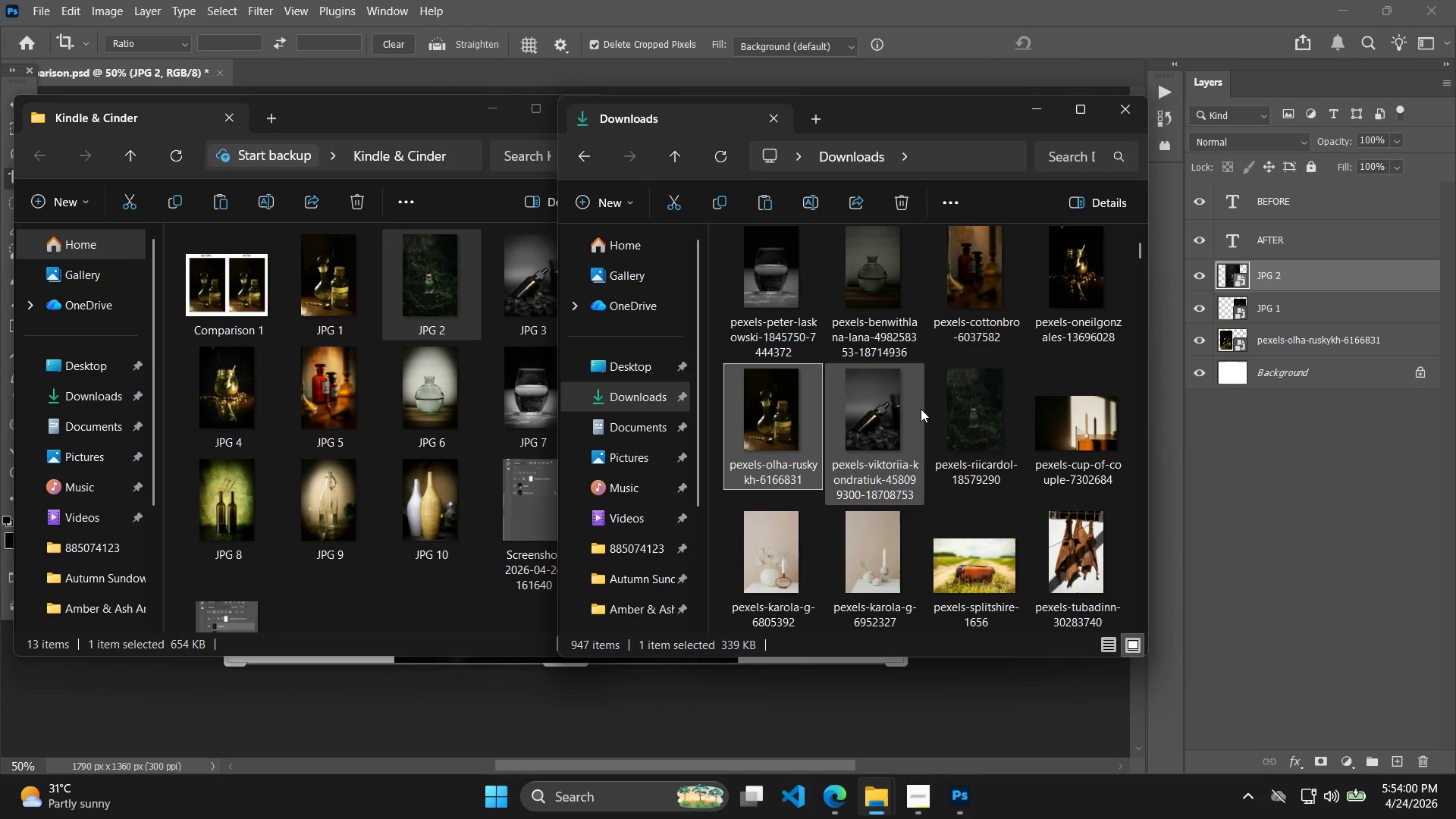 
left_click([963, 422])
 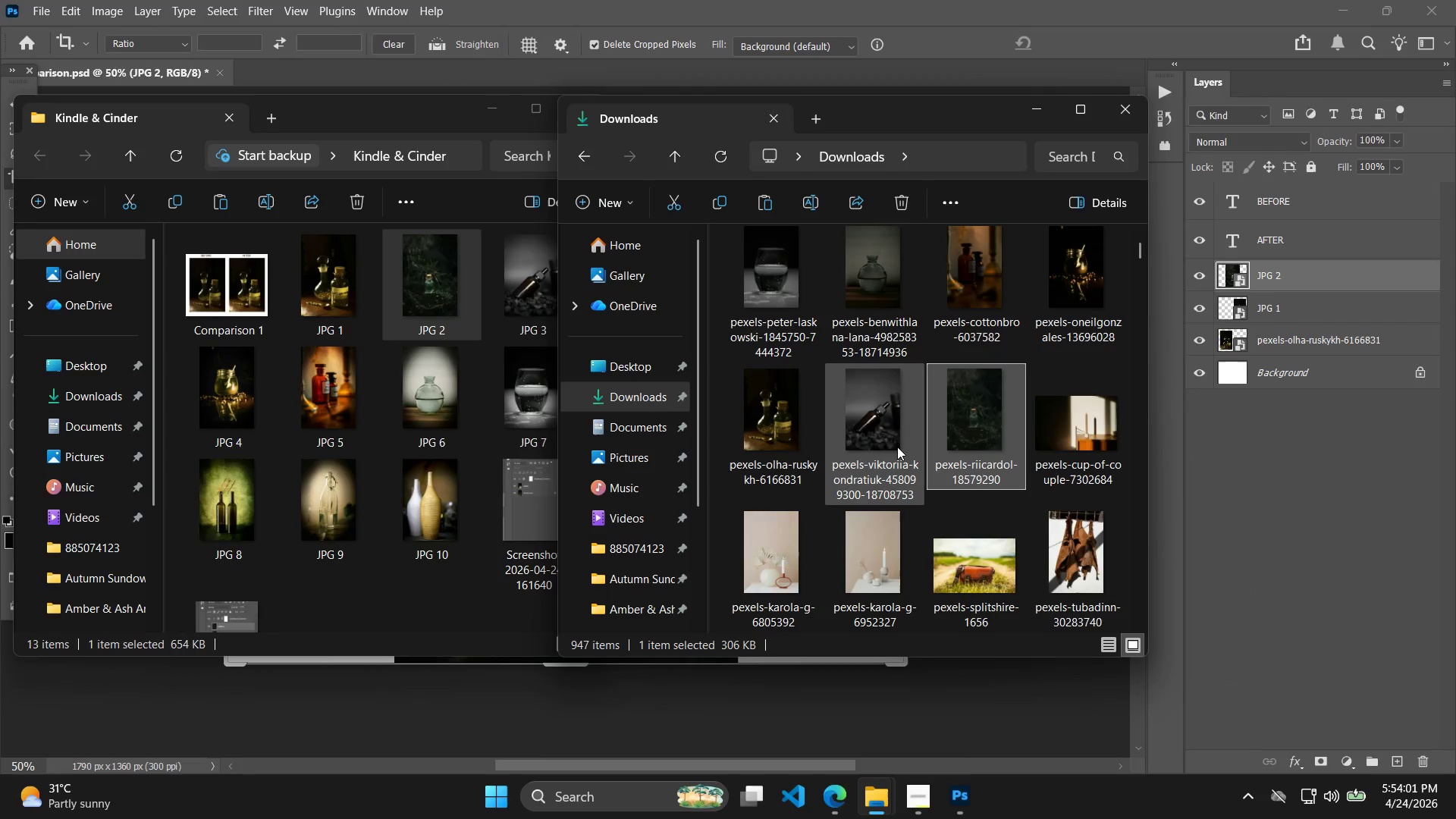 
left_click([891, 436])
 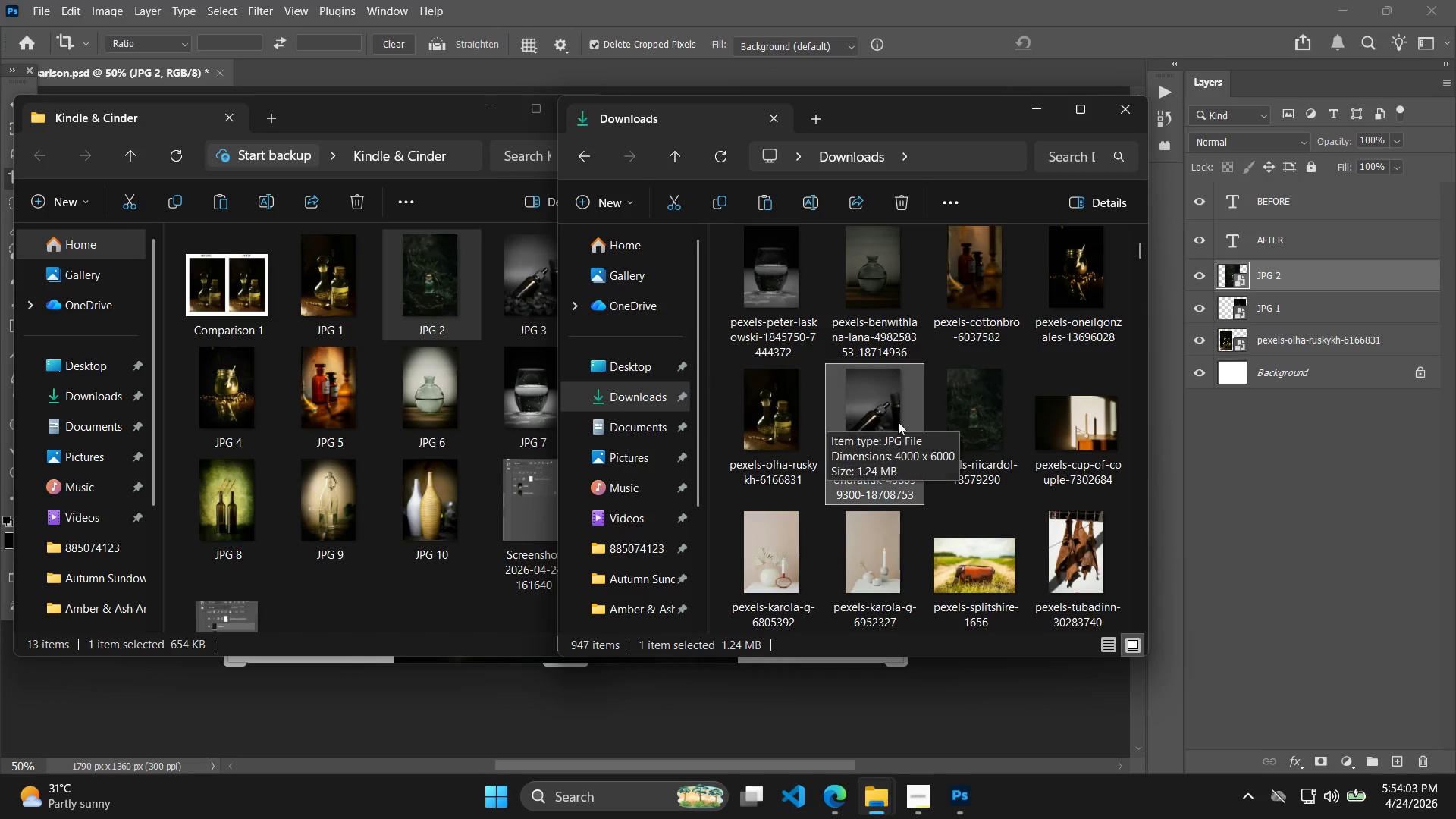 
left_click_drag(start_coordinate=[971, 440], to_coordinate=[570, 723])
 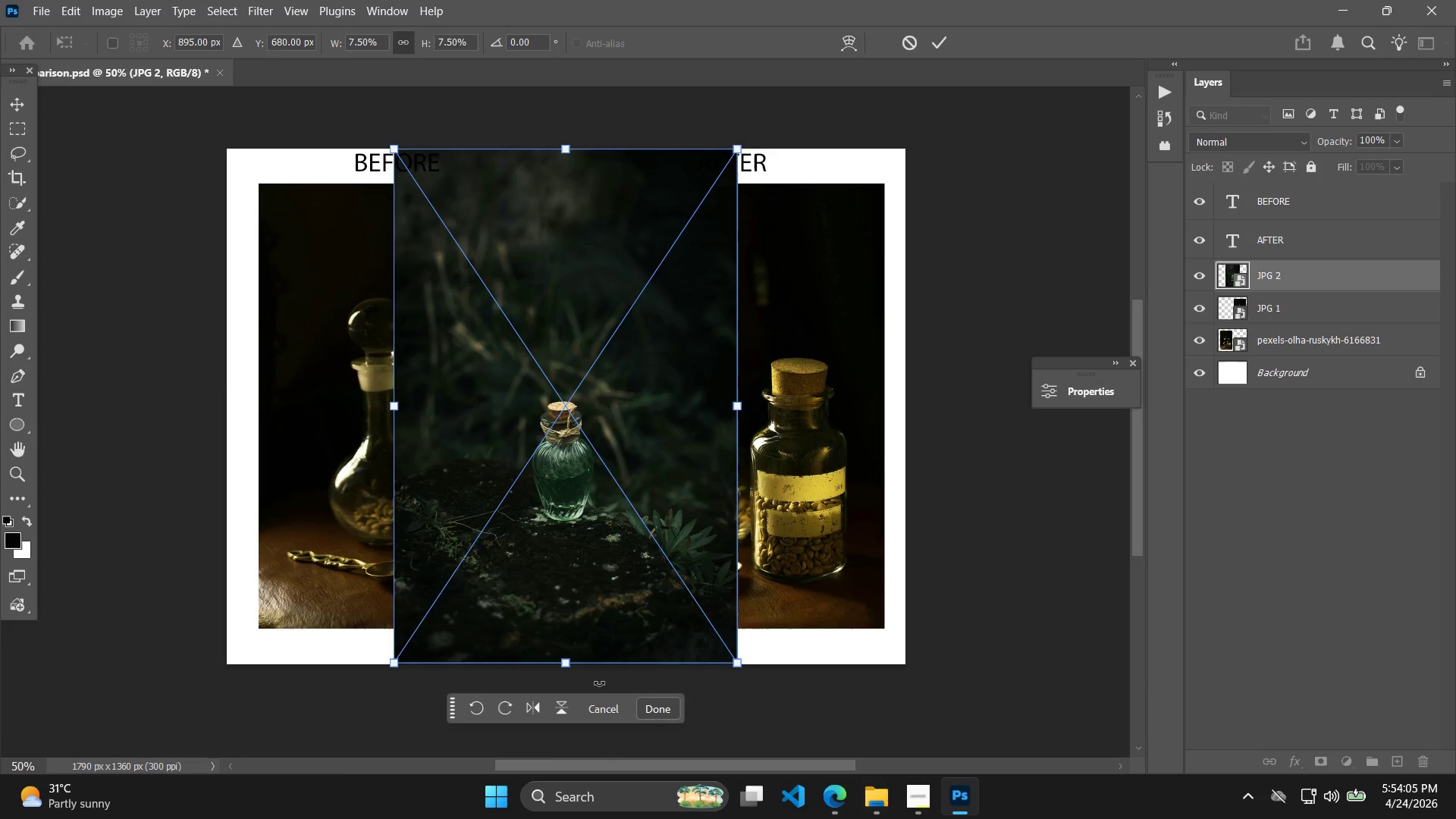 
key(Enter)
 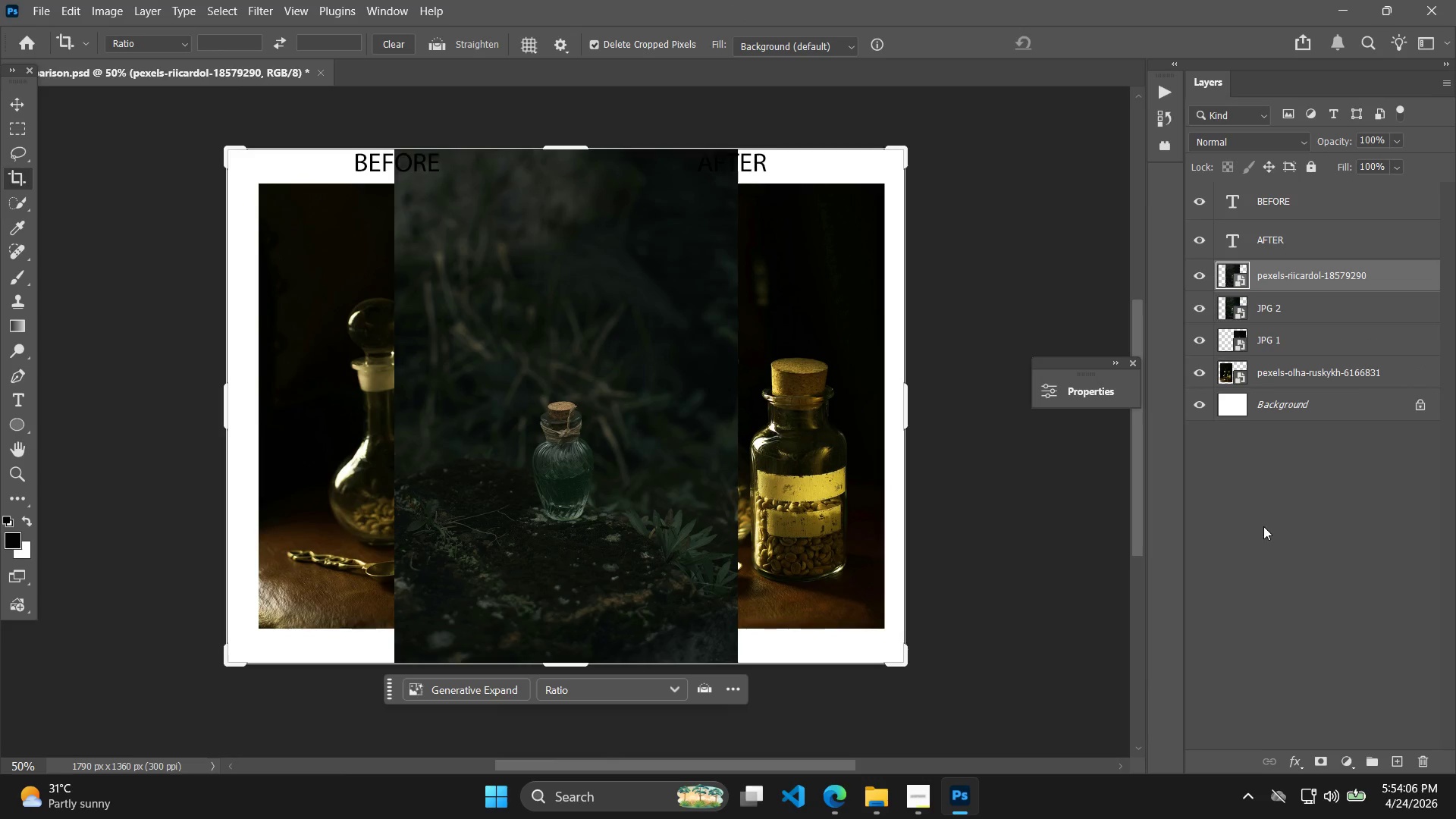 
key(Shift+ShiftLeft)
 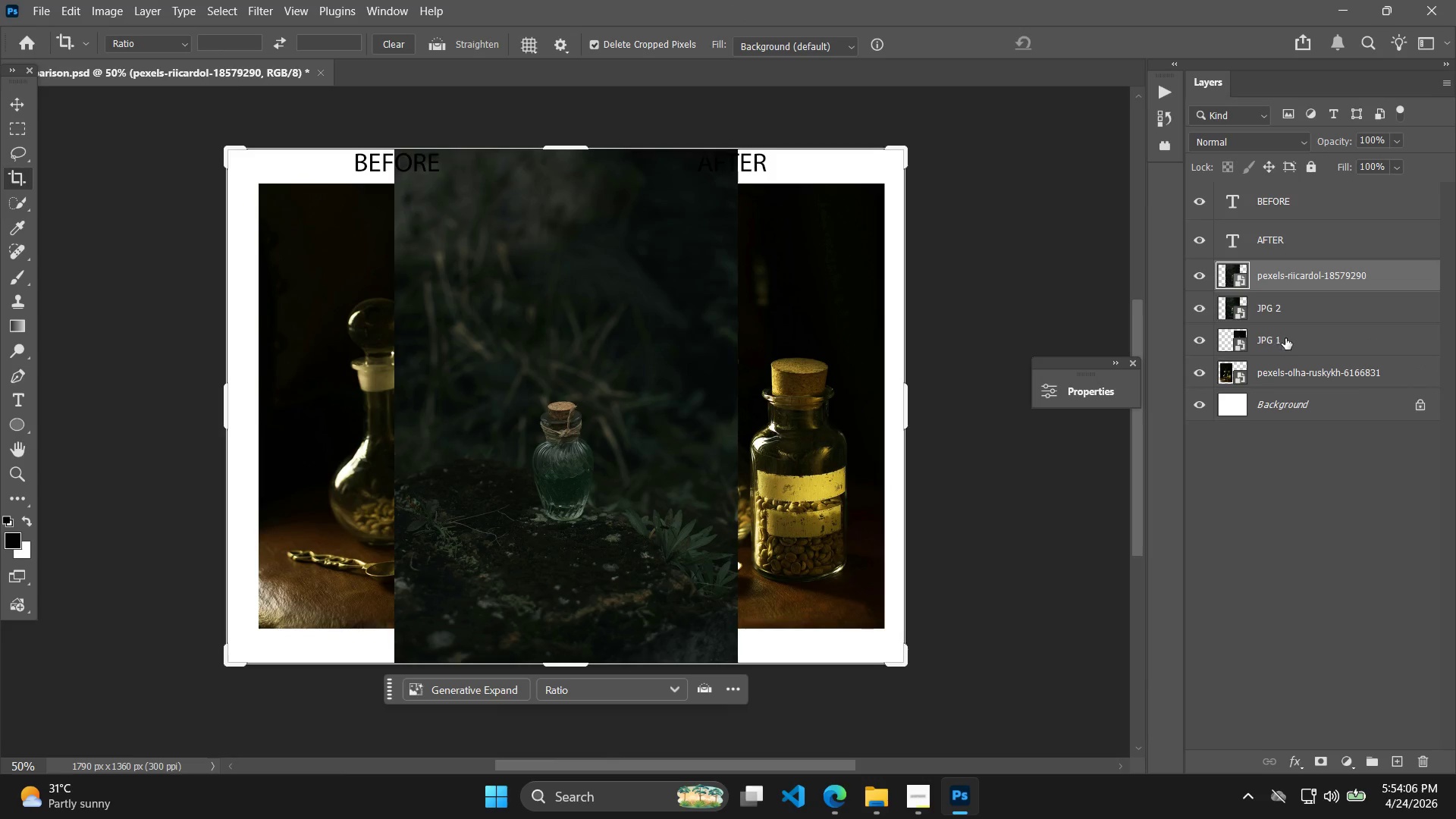 
left_click([1289, 347])
 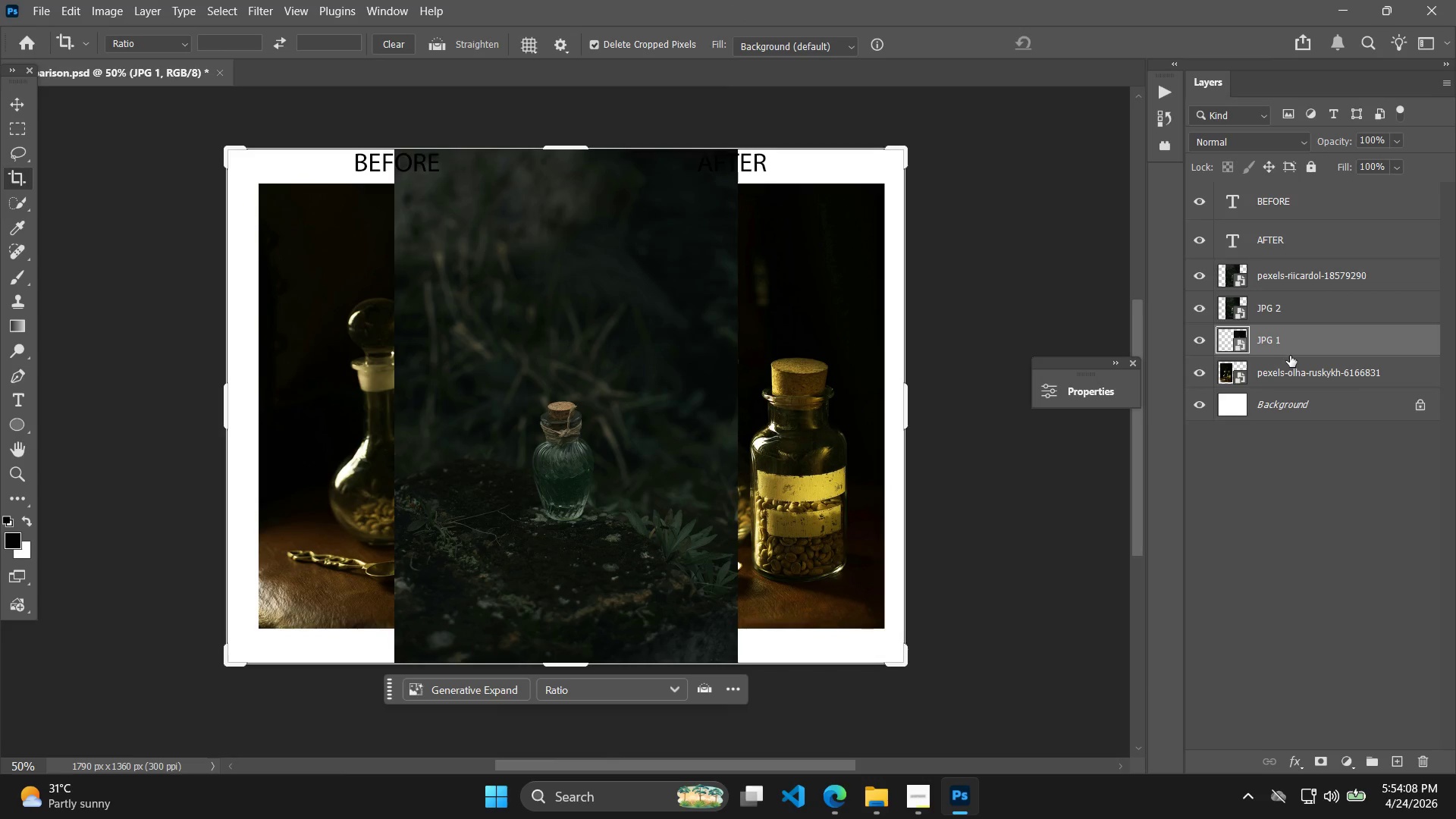 
key(Delete)
 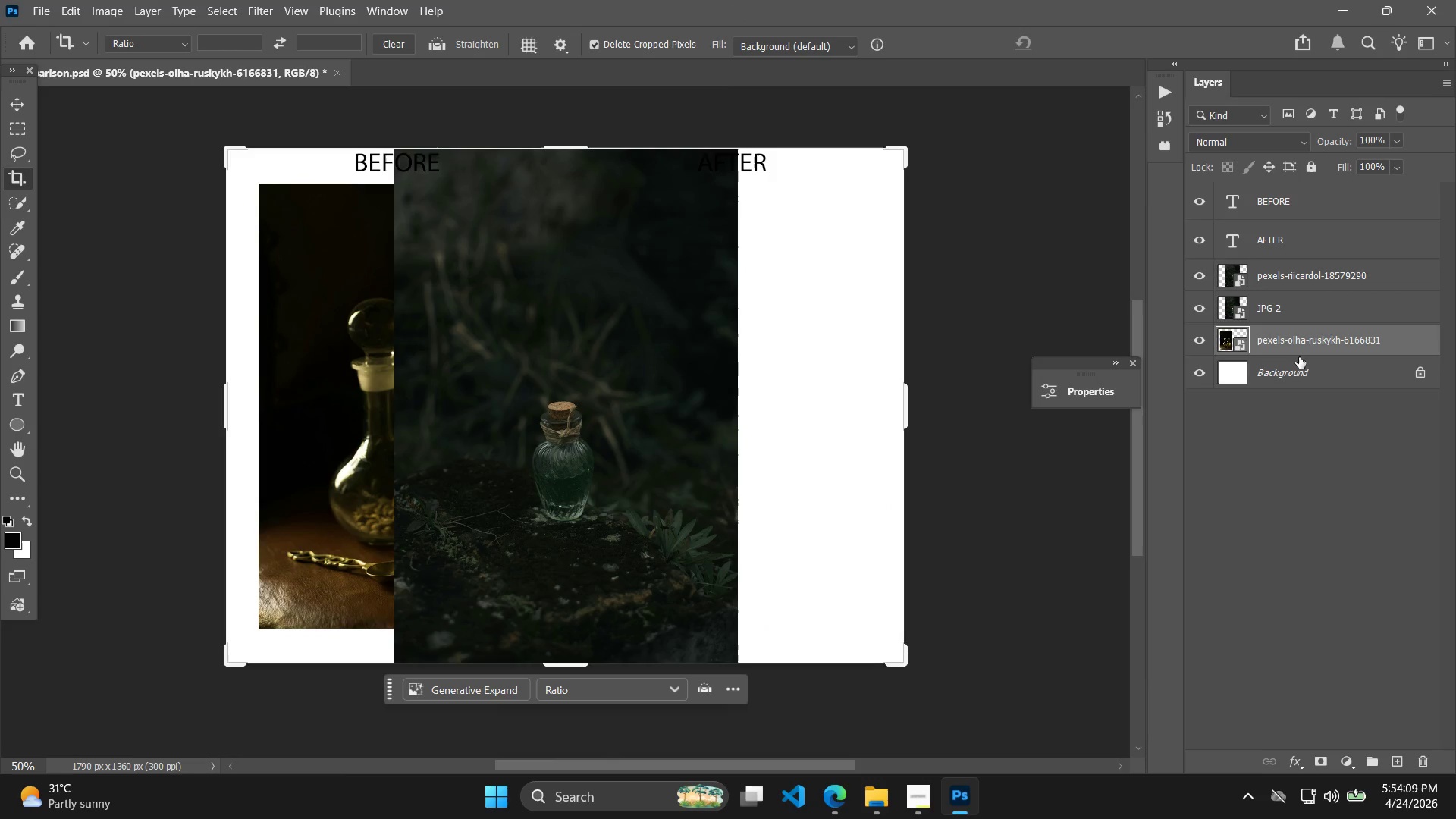 
left_click([1301, 353])
 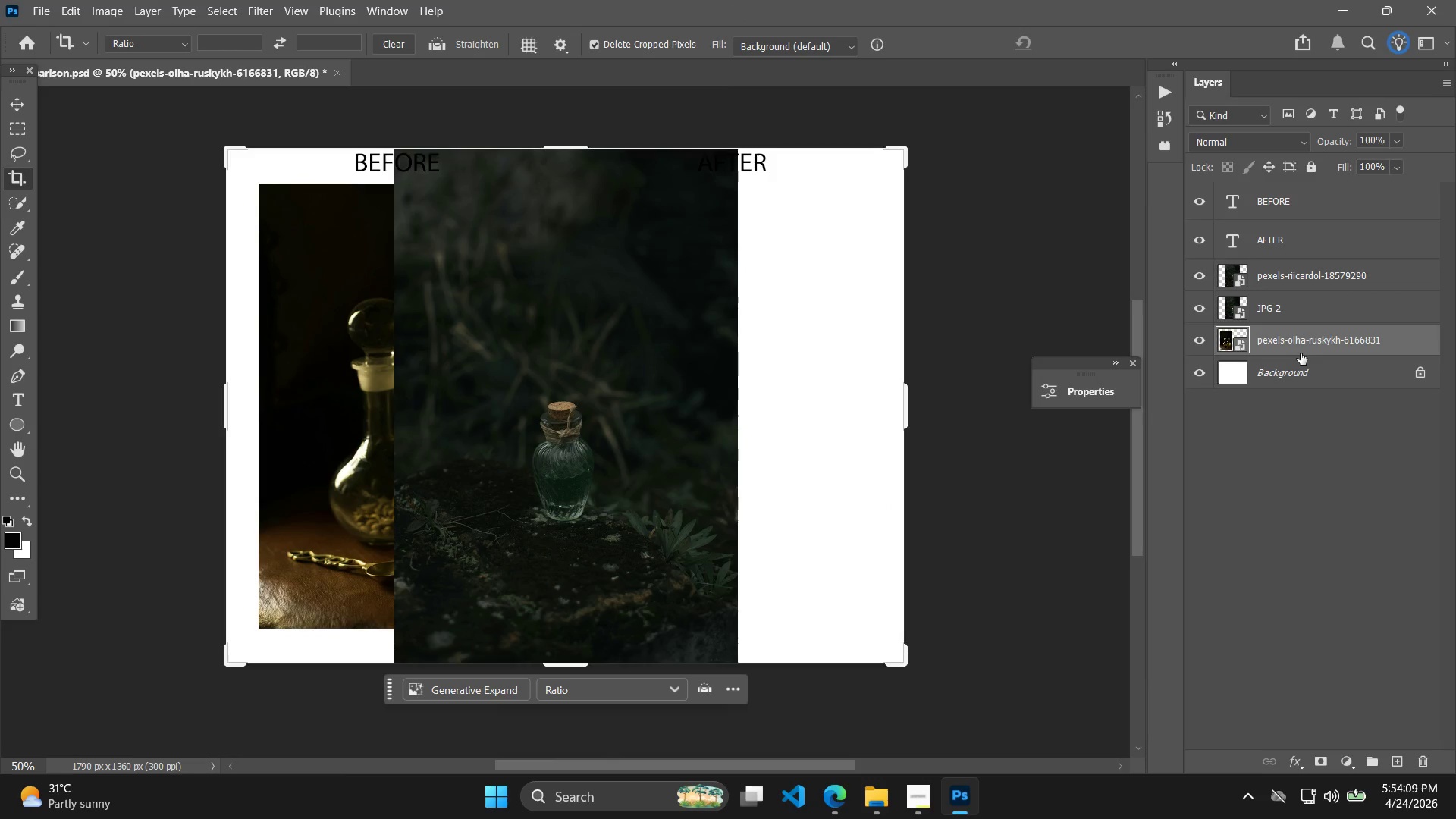 
key(Delete)
 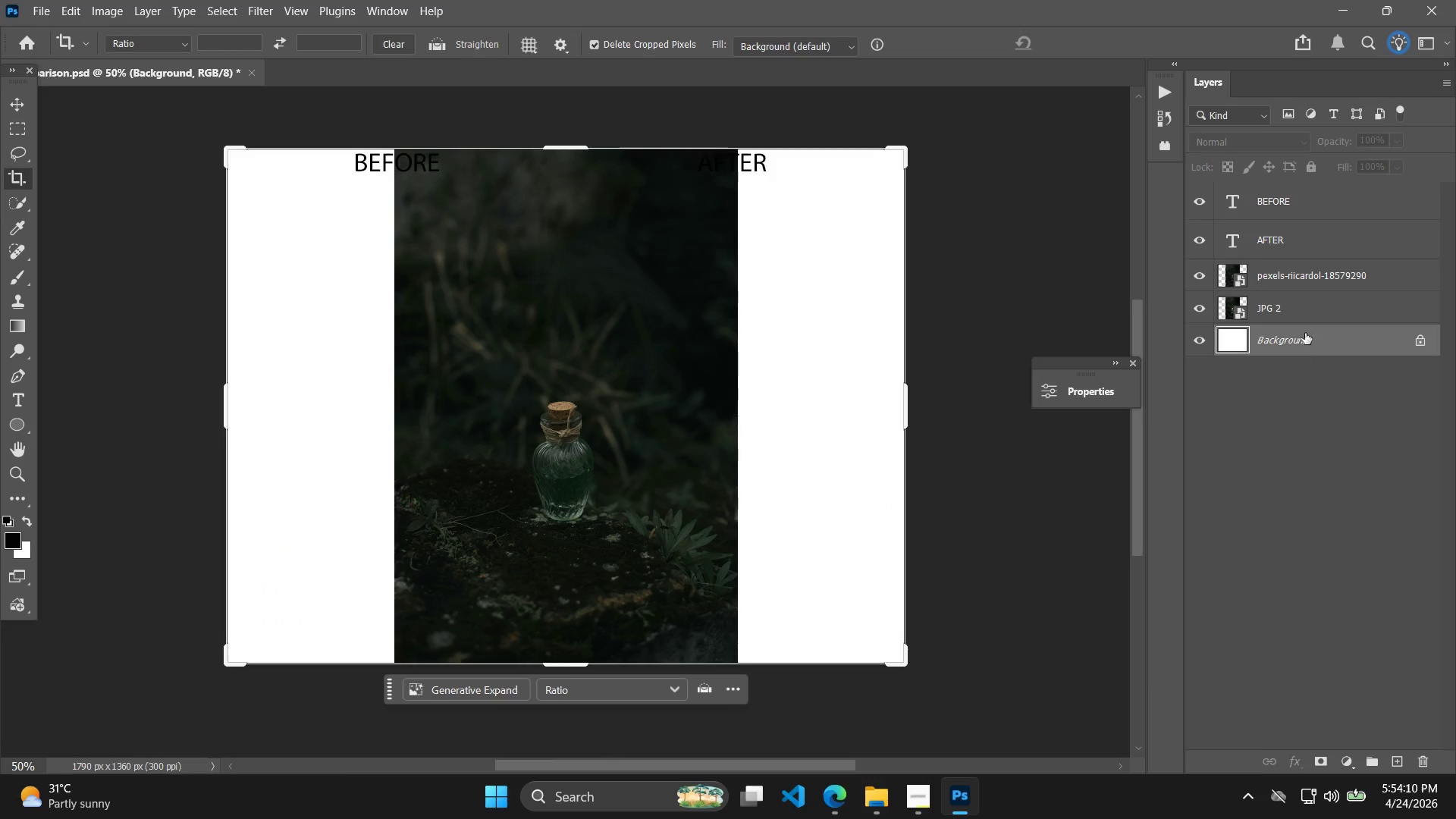 
left_click([1308, 304])
 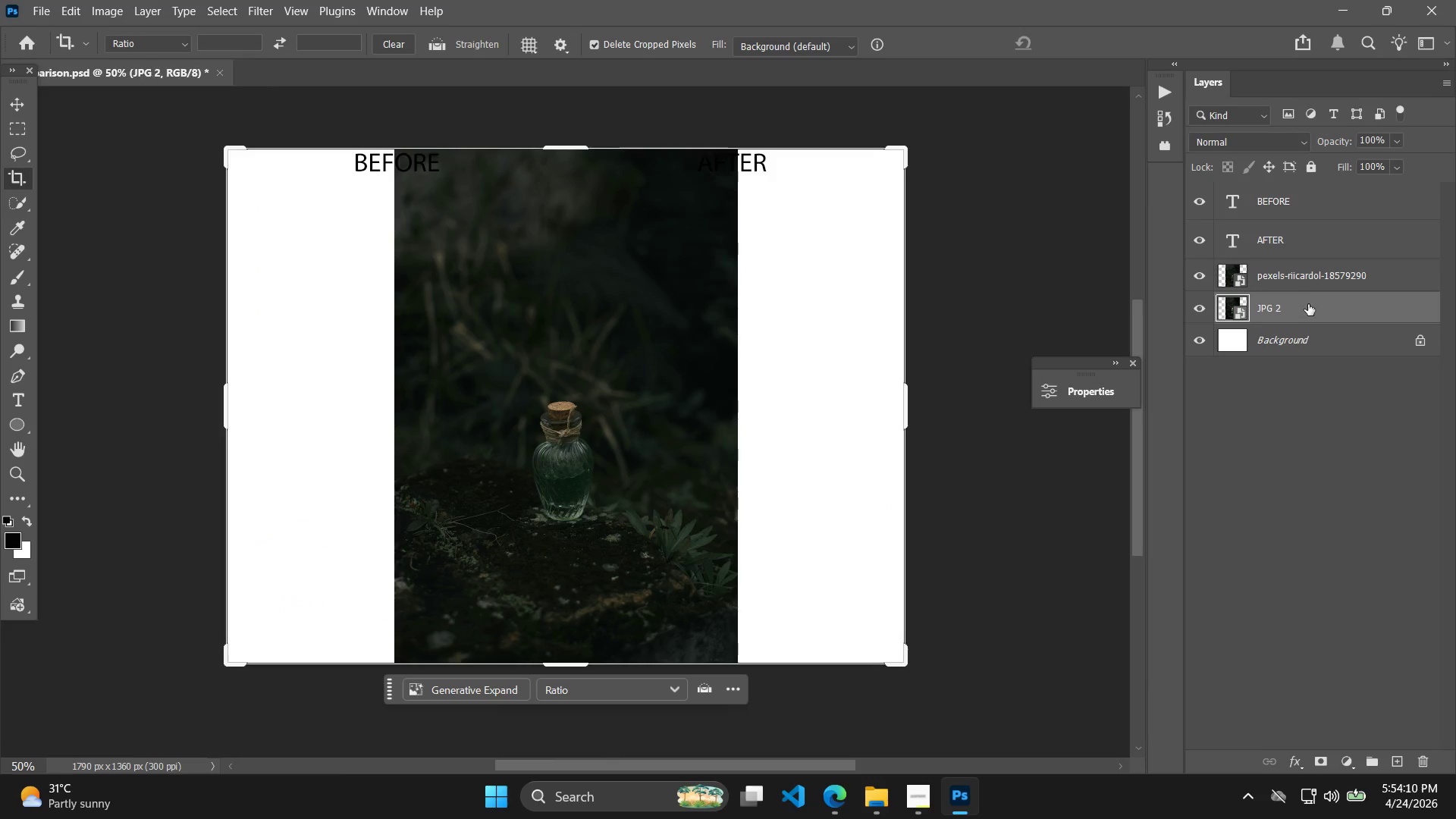 
hold_key(key=ShiftLeft, duration=0.55)
double_click([1311, 278])
 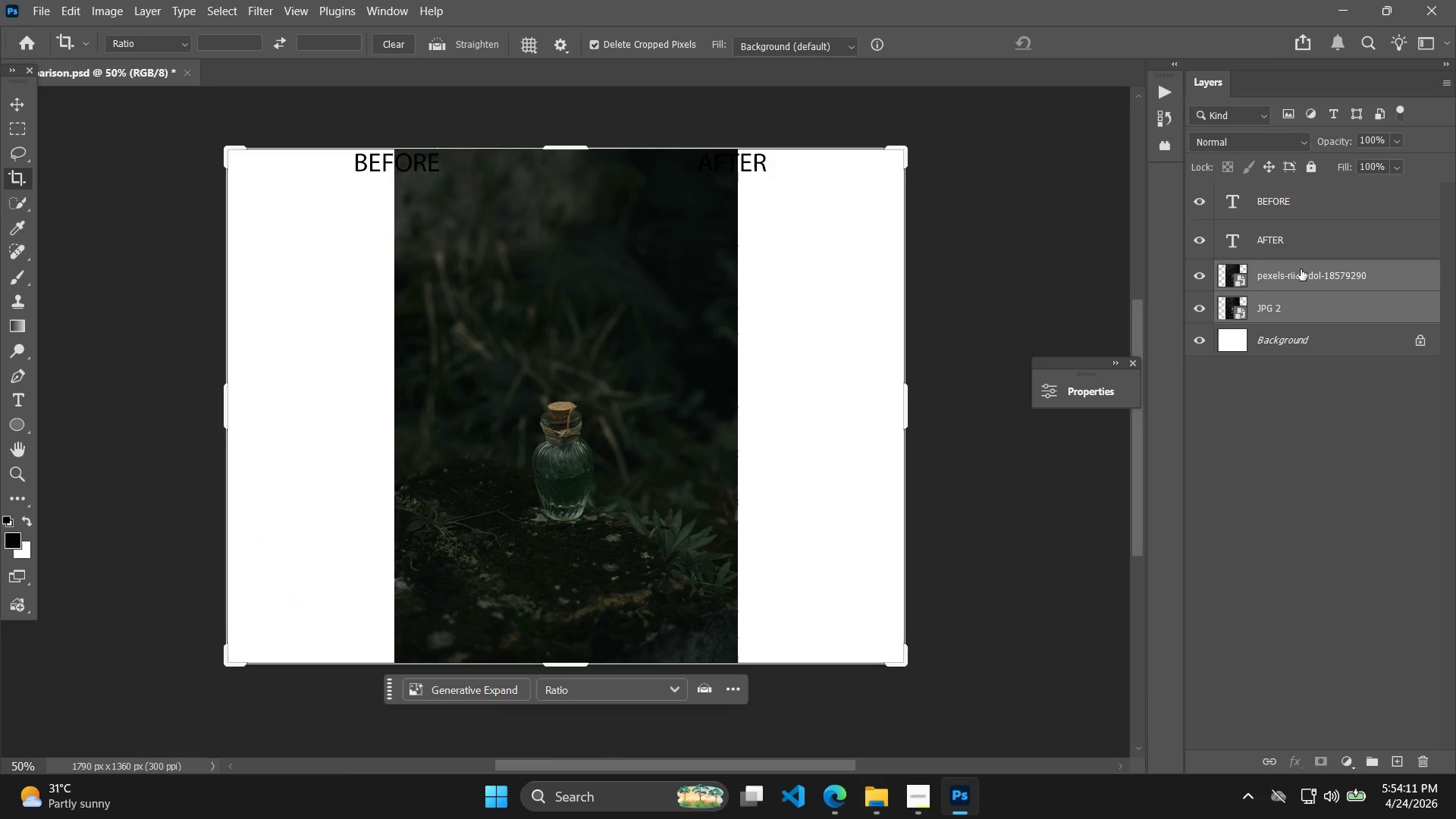 
mouse_move([1289, 281])
 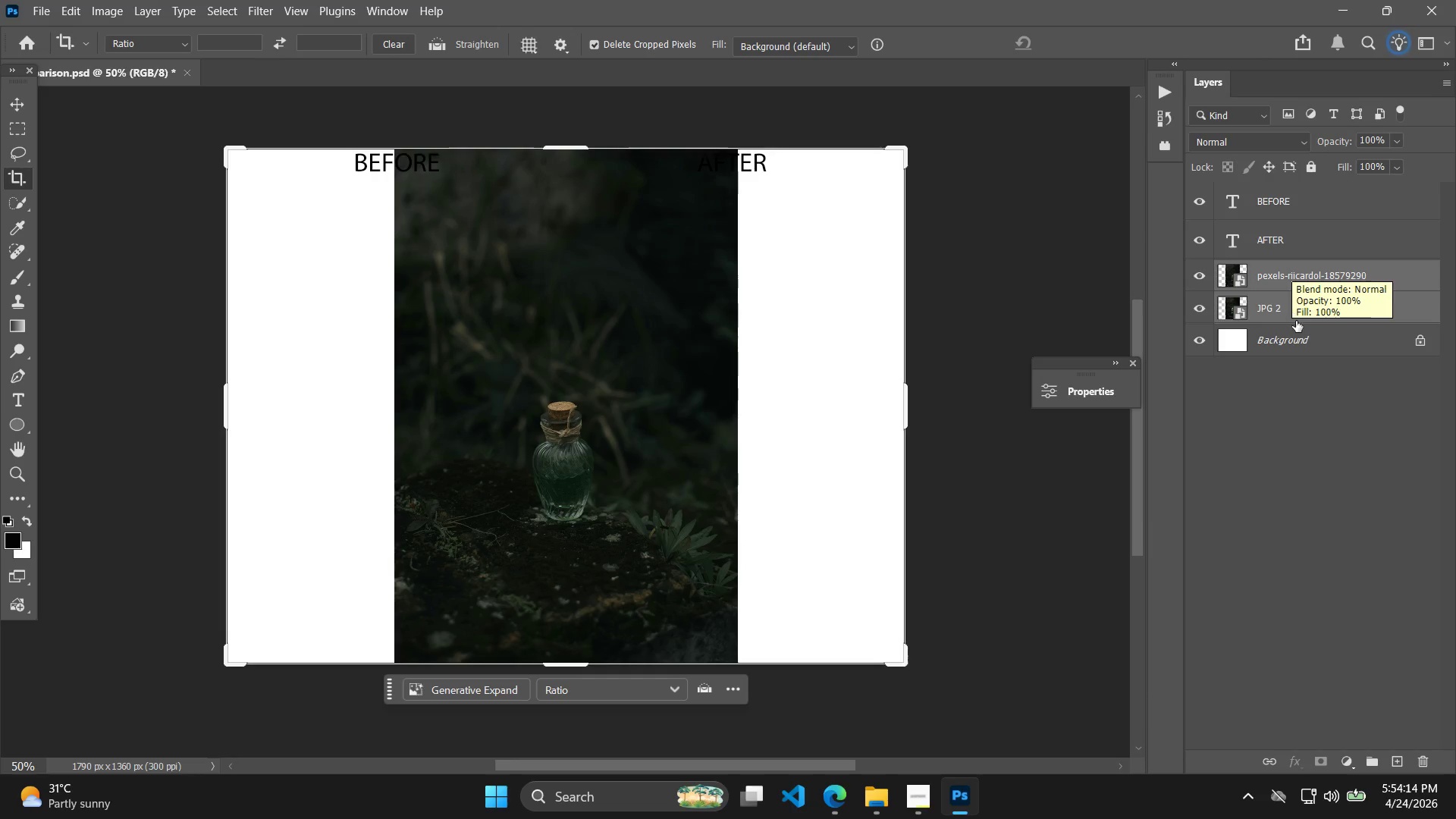 
key(Control+T)
 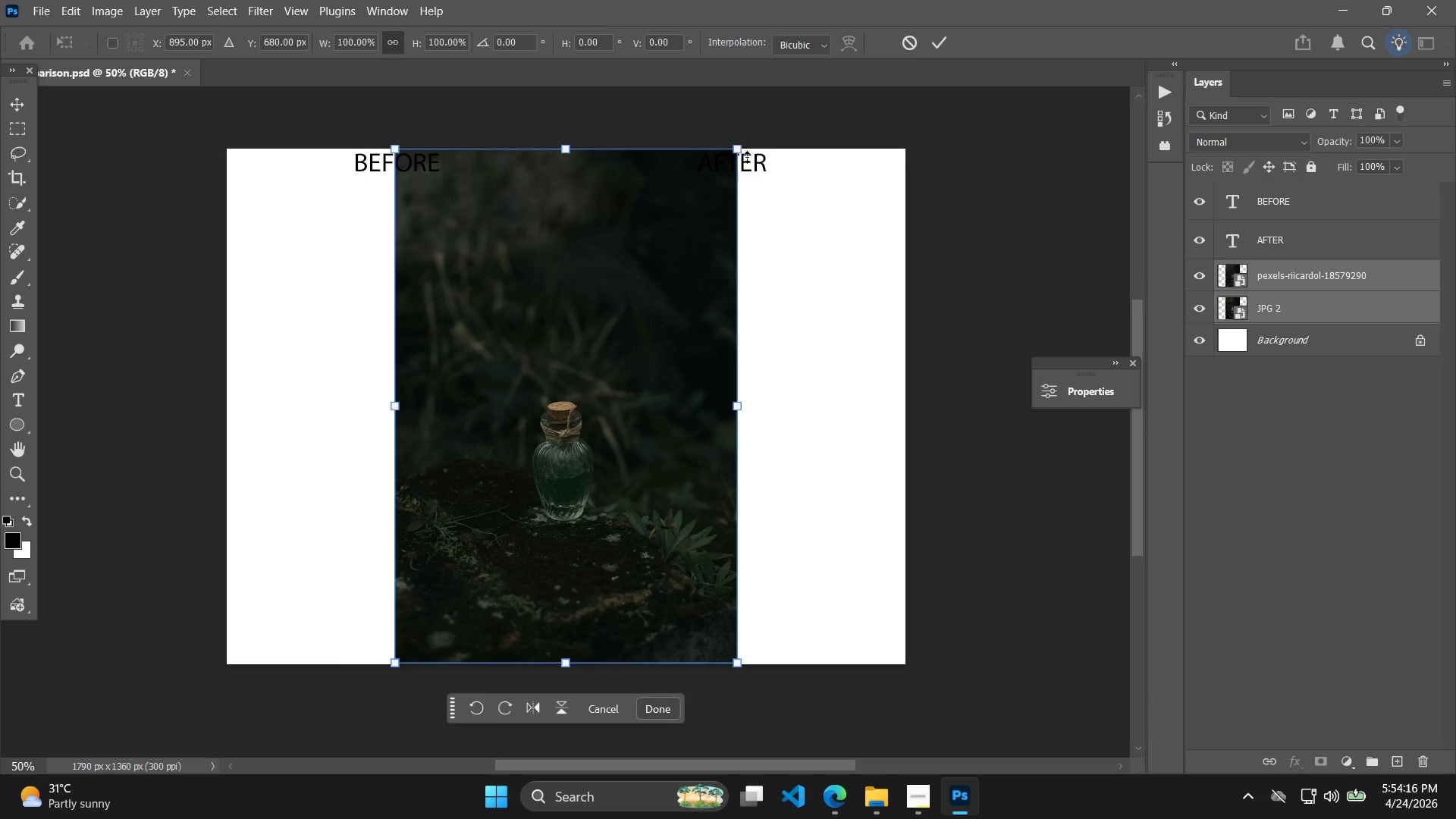 
left_click_drag(start_coordinate=[741, 140], to_coordinate=[676, 217])
 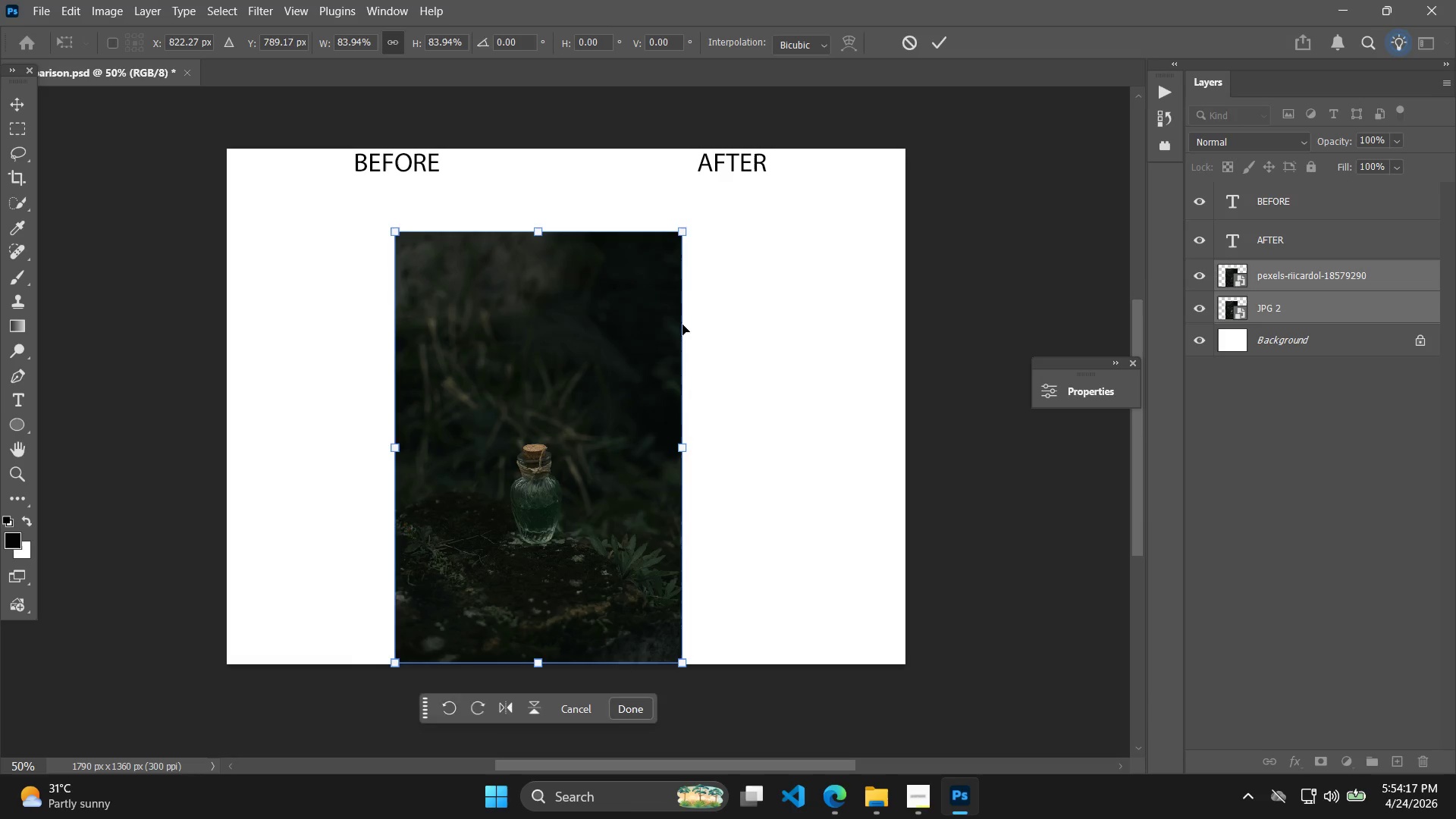 
left_click_drag(start_coordinate=[656, 331], to_coordinate=[515, 298])
 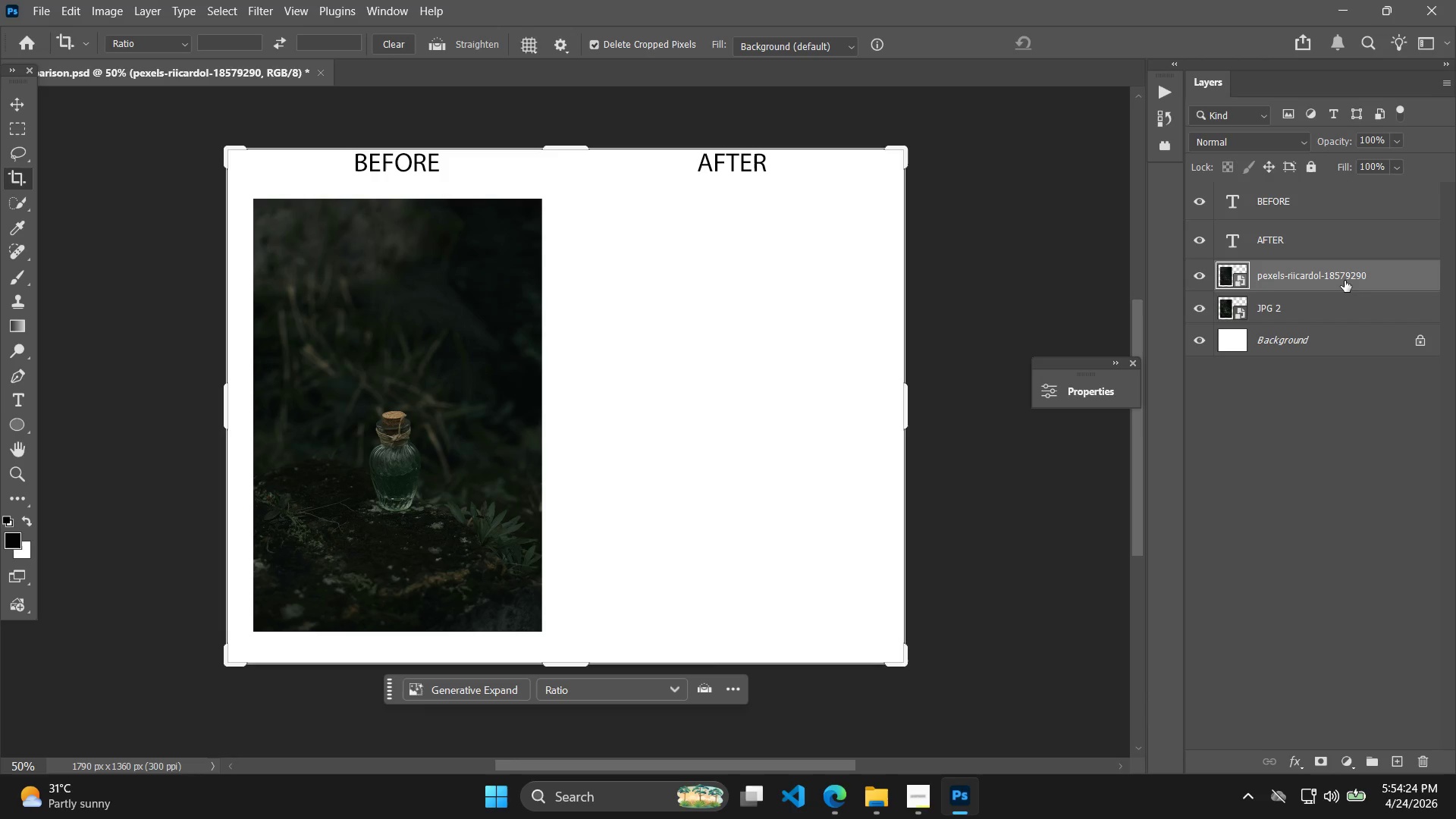 
wait(5.17)
 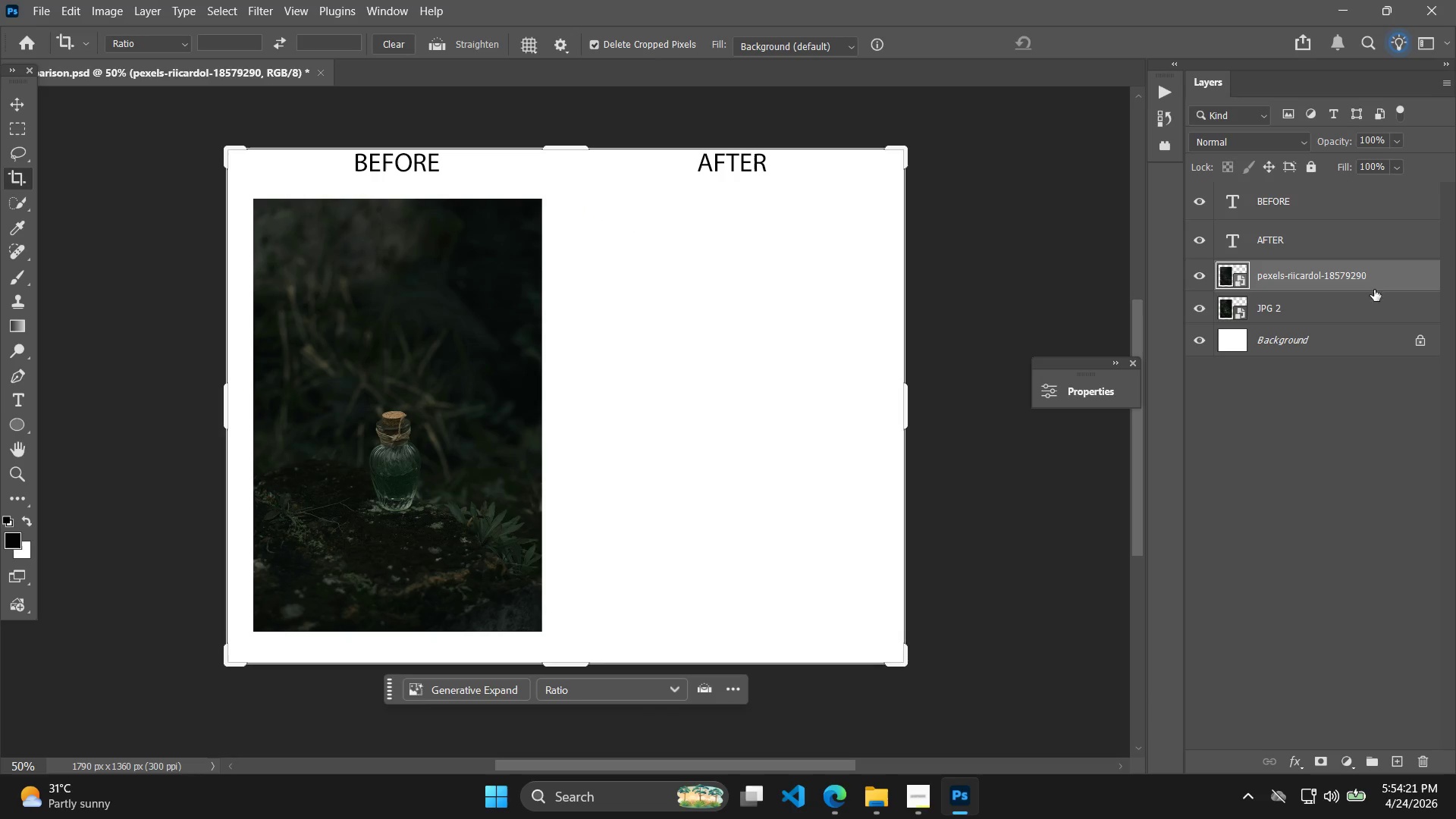 
left_click([1349, 308])
 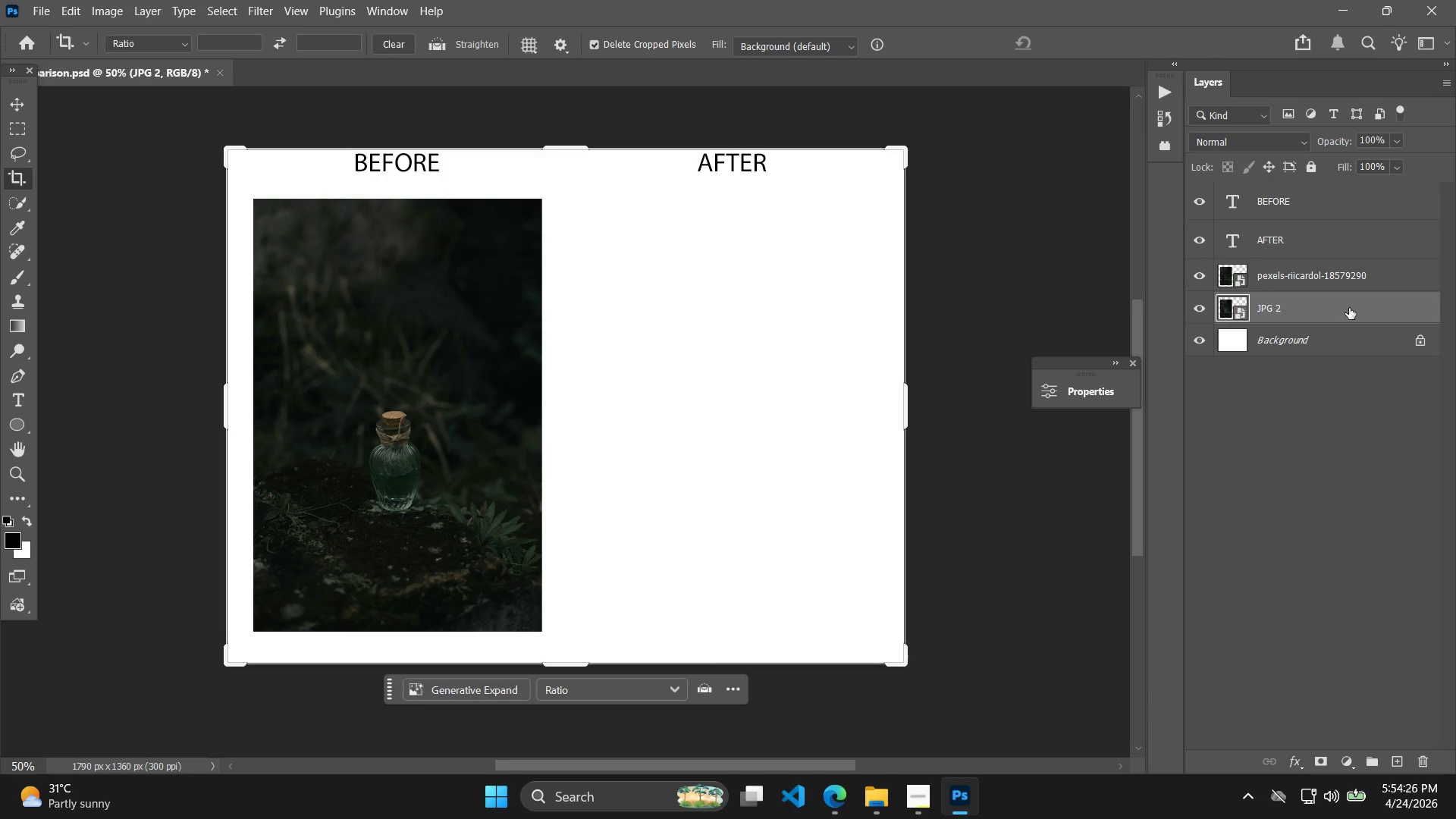 
left_click([1357, 281])
 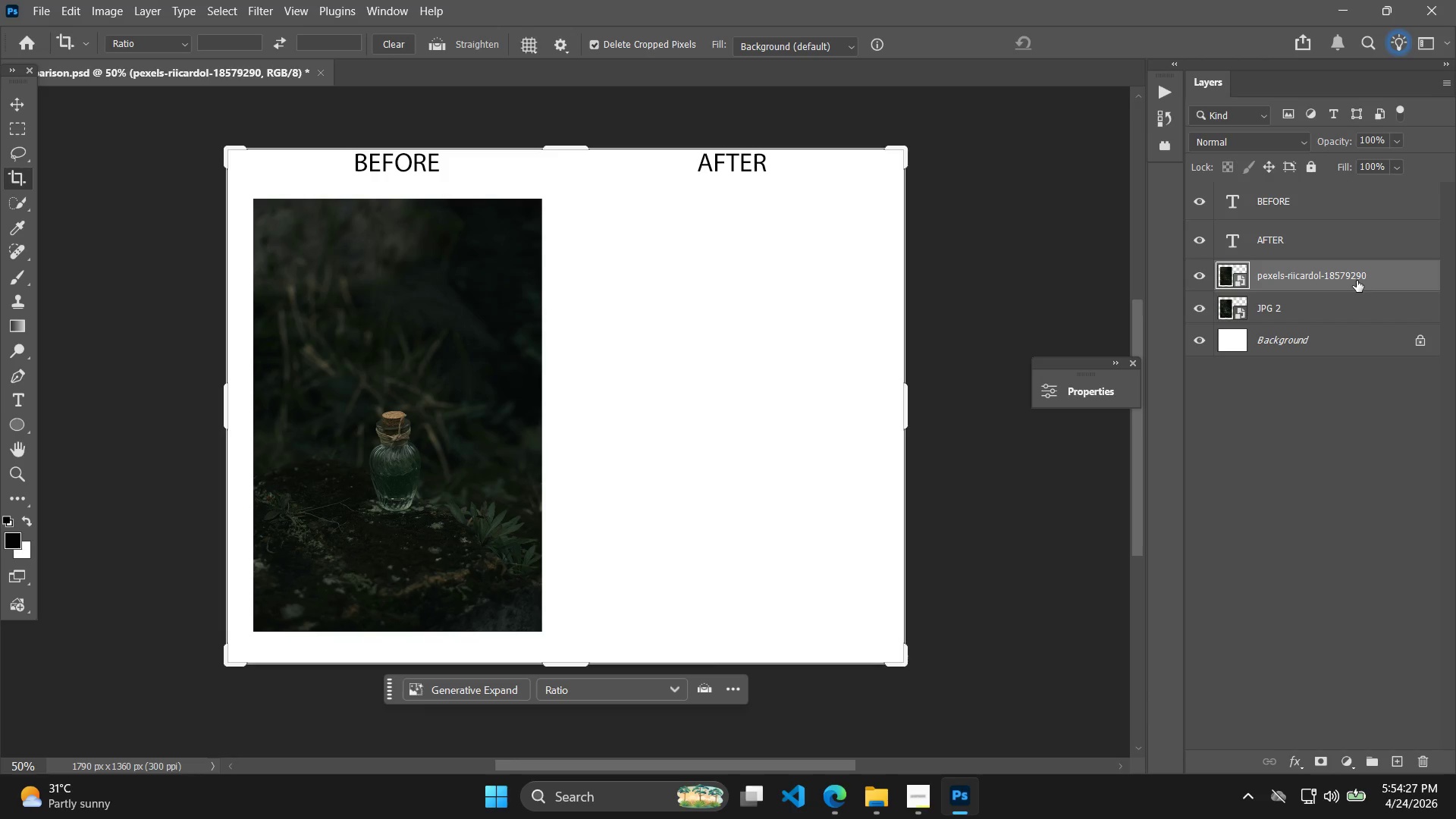 
left_click([1356, 309])
 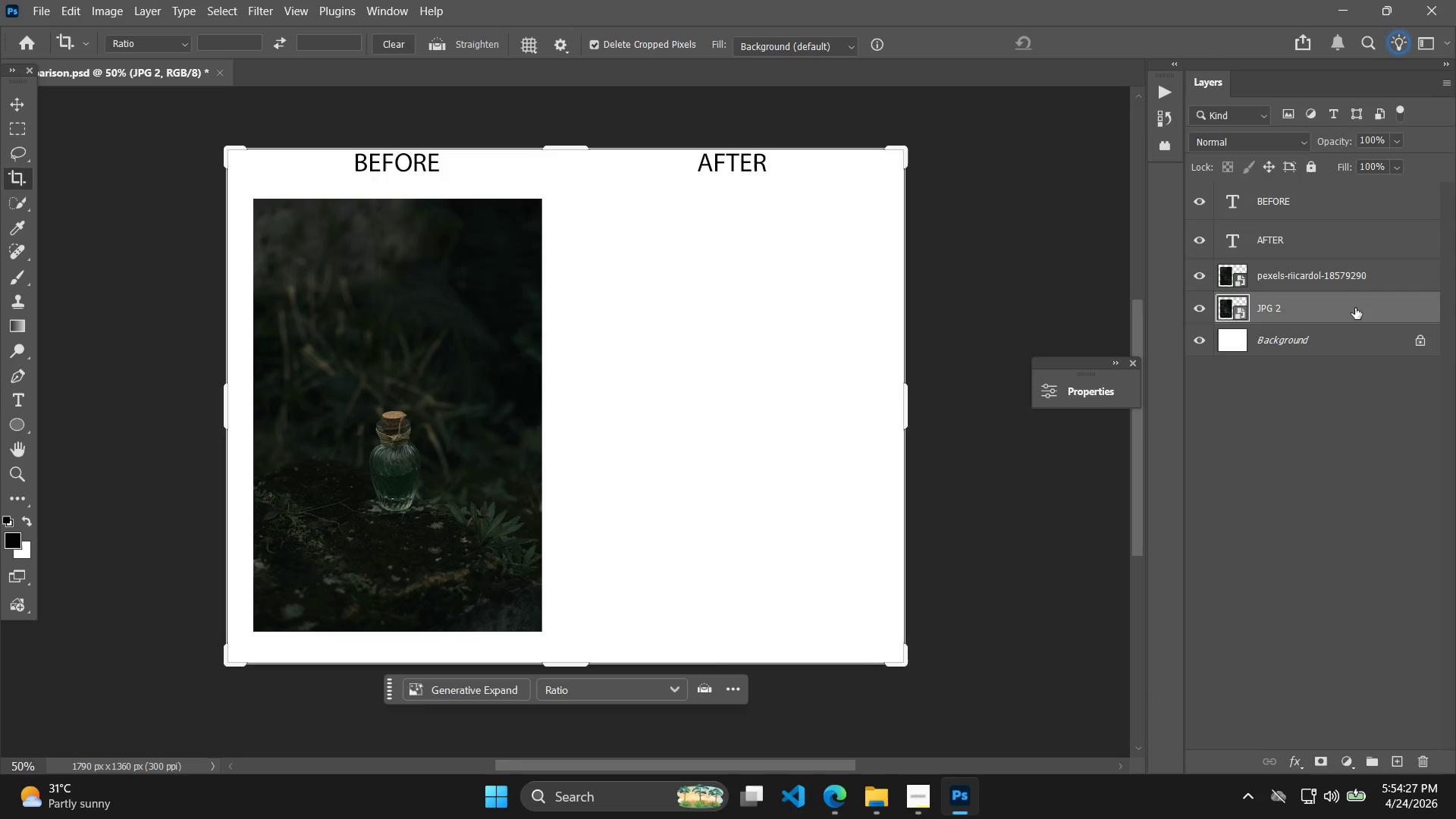 
key(Control+T)
 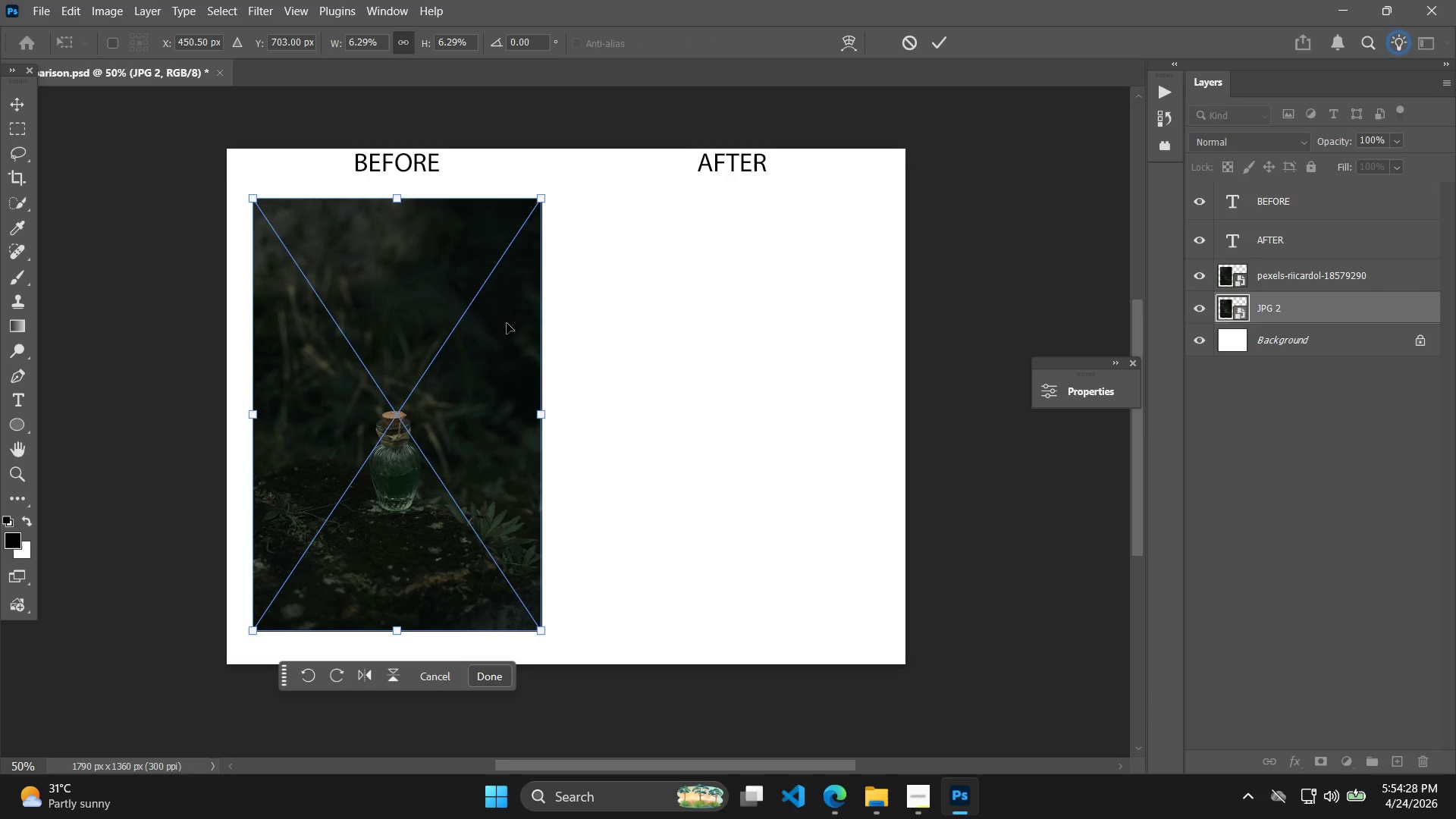 
hold_key(key=ShiftLeft, duration=2.05)
left_click_drag(start_coordinate=[479, 340], to_coordinate=[815, 355])
 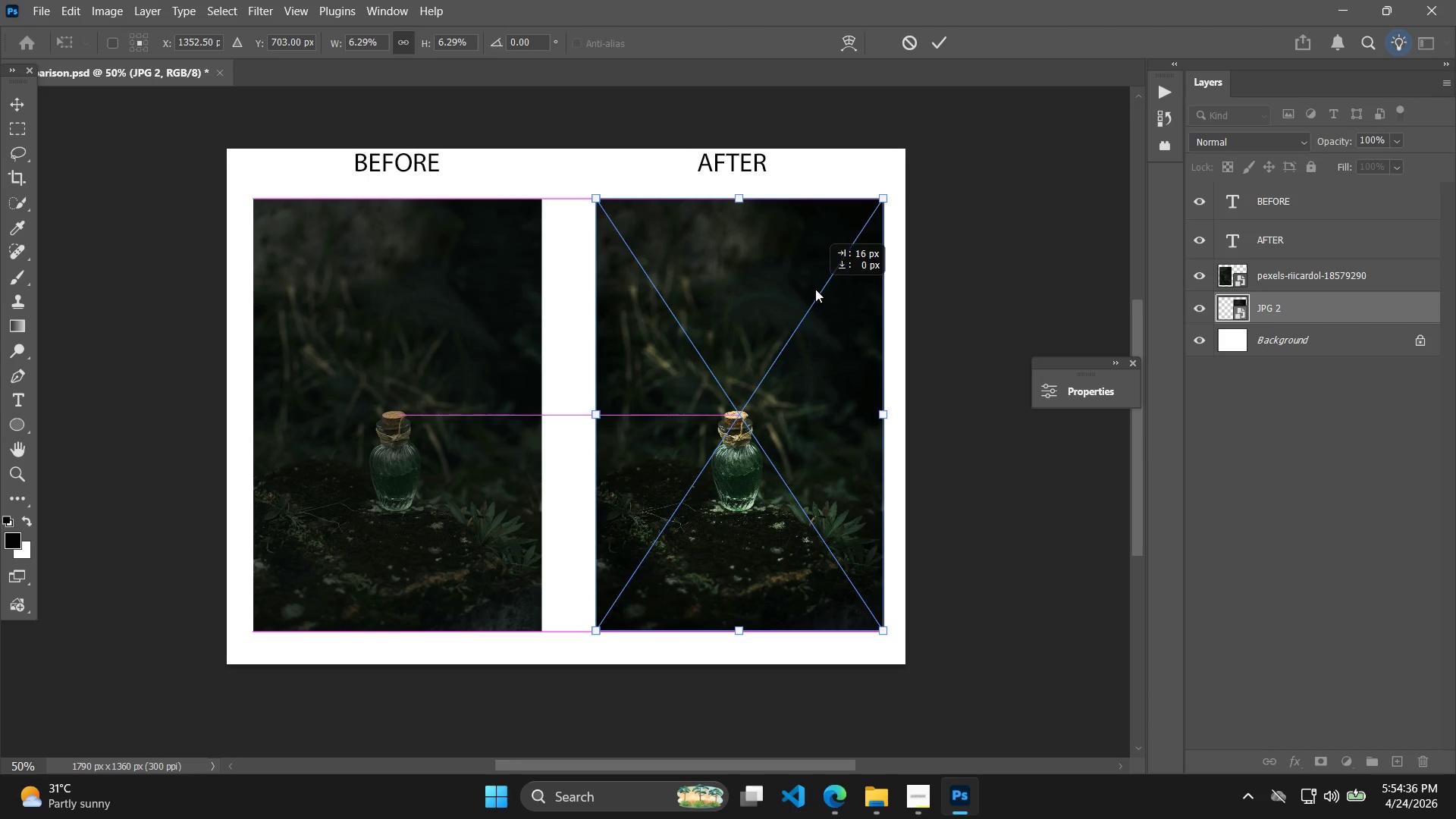 
wait(6.72)
 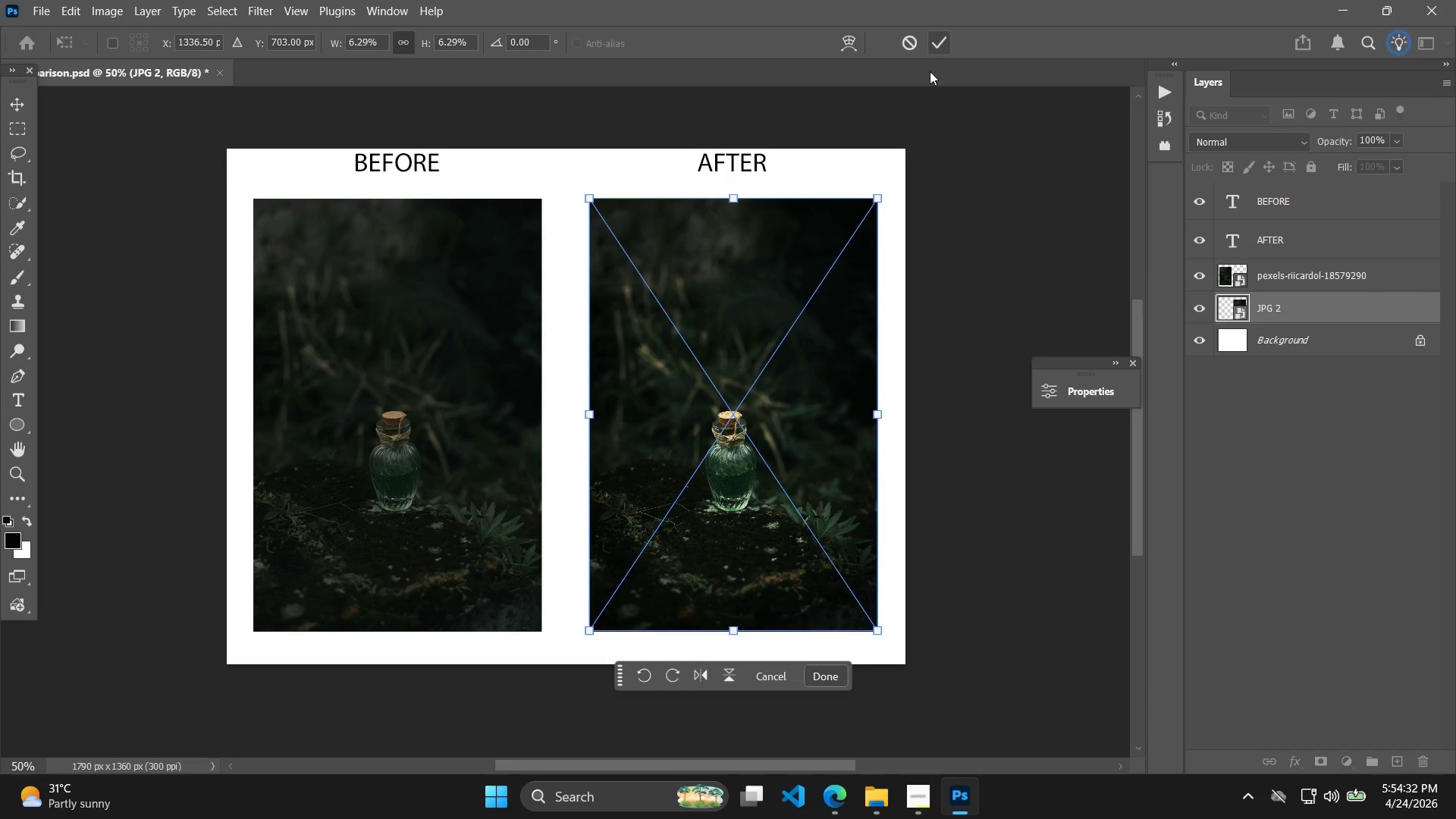 
left_click([932, 39])
 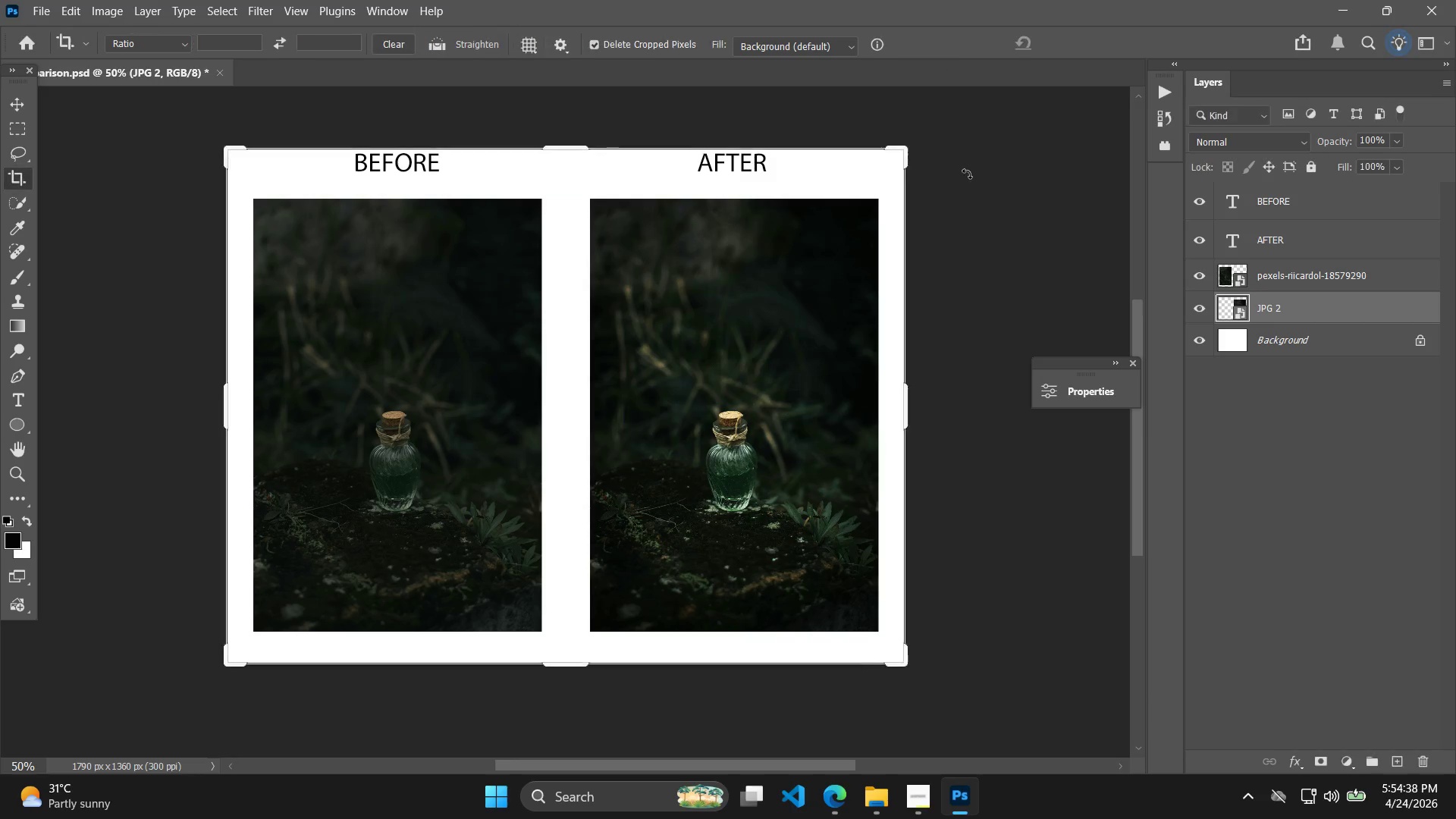 
left_click([971, 184])
 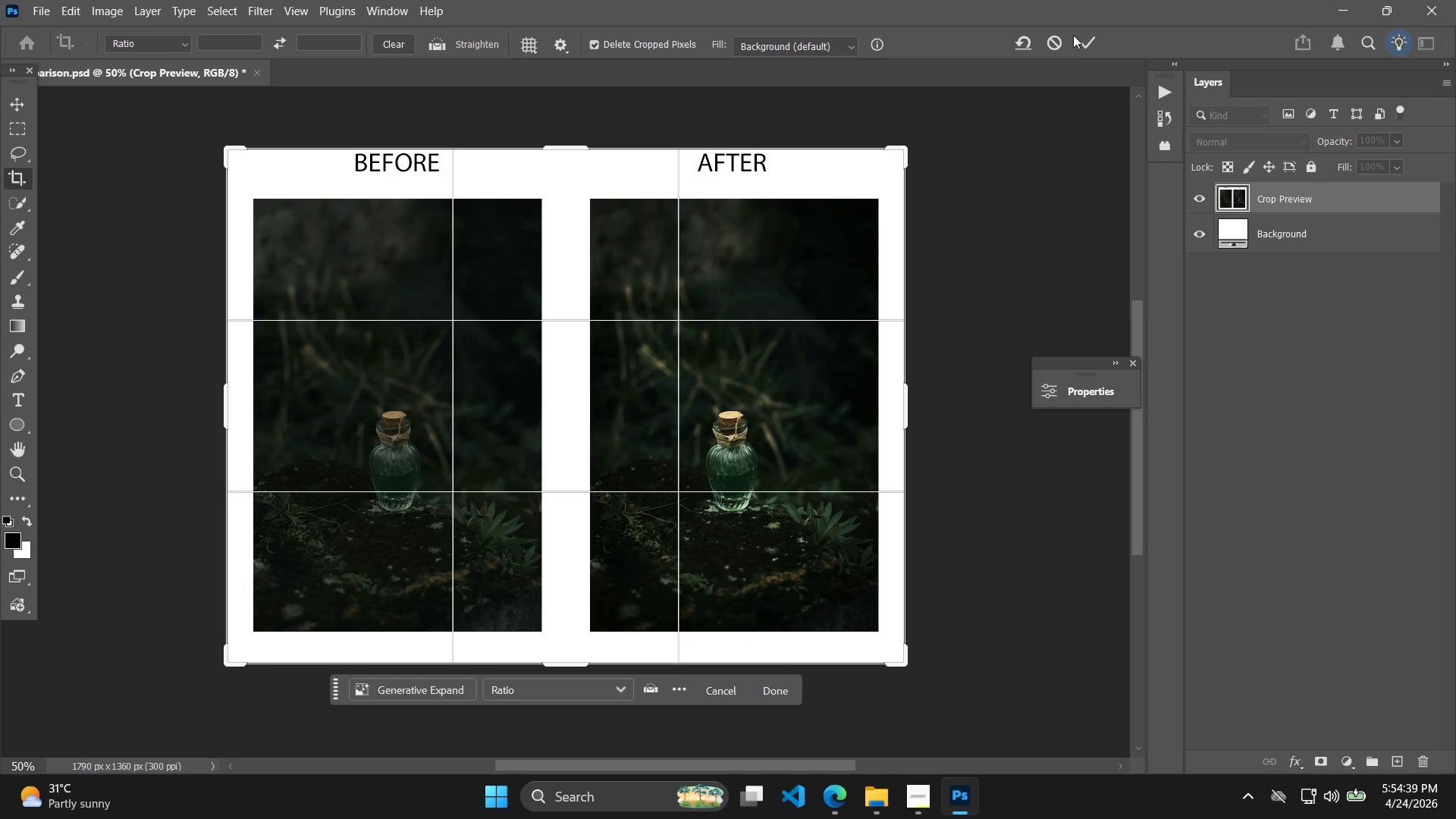 
double_click([1088, 37])
 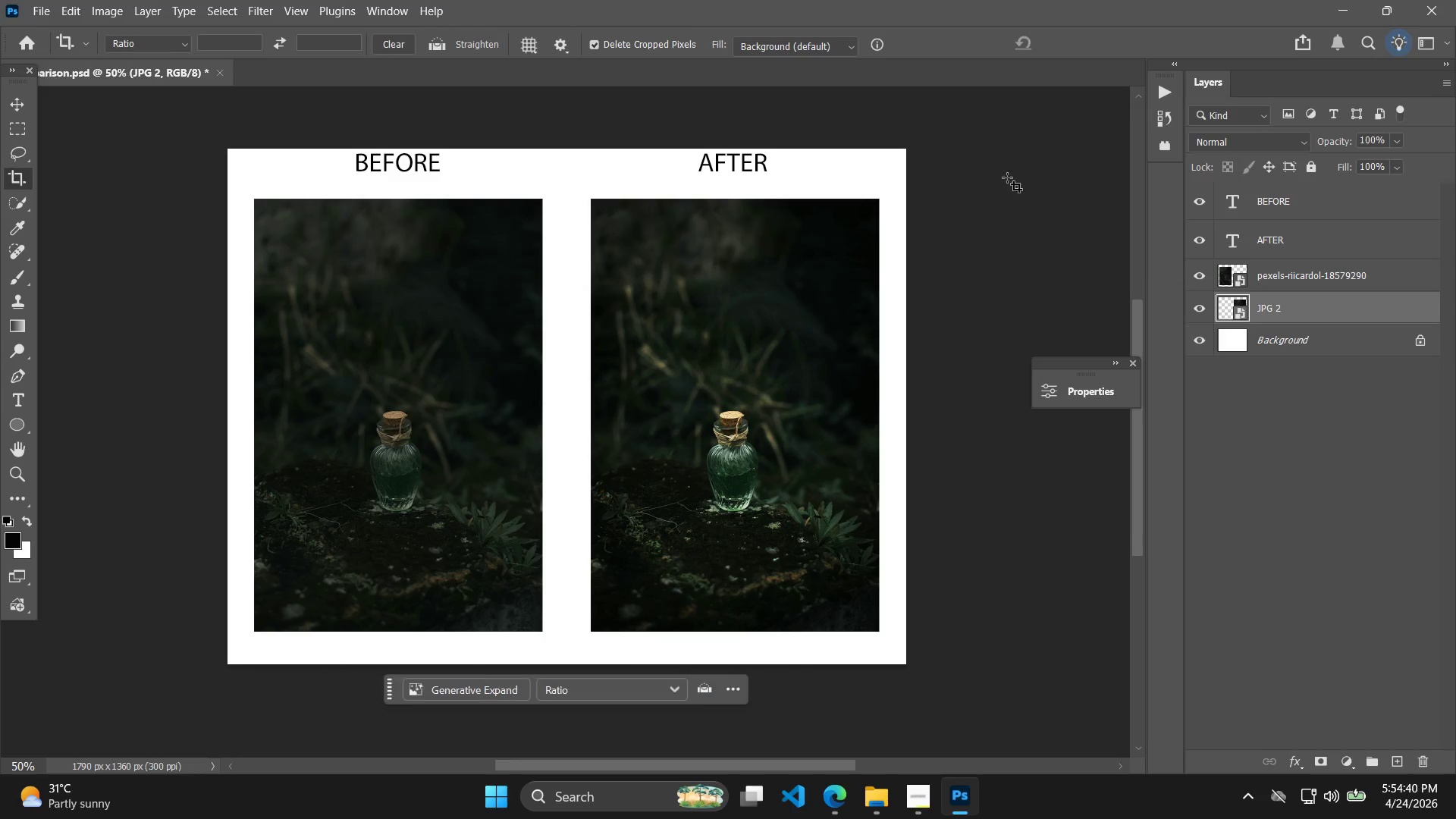 
key(Alt+Control+Shift+W)
 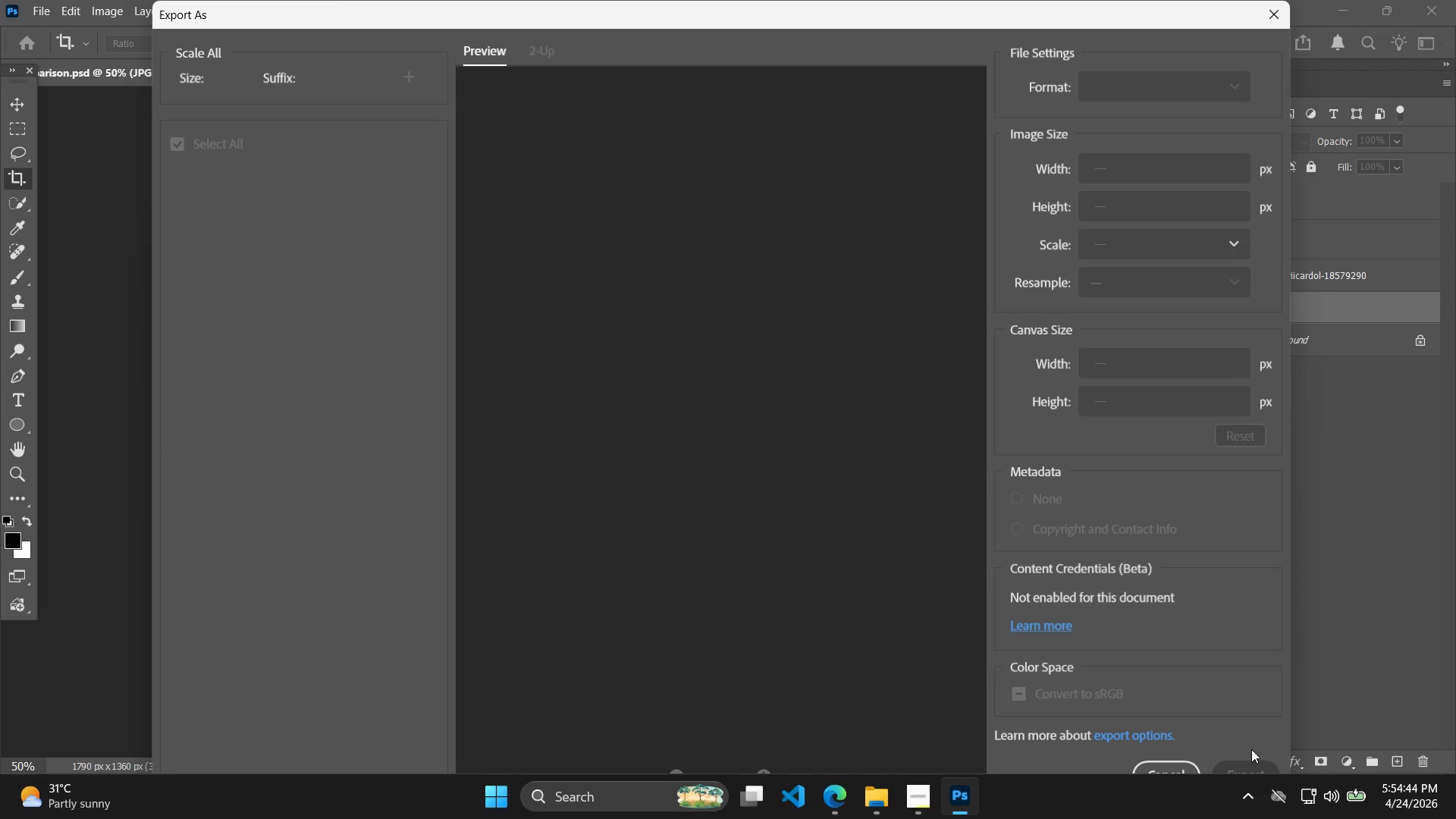 
wait(5.09)
 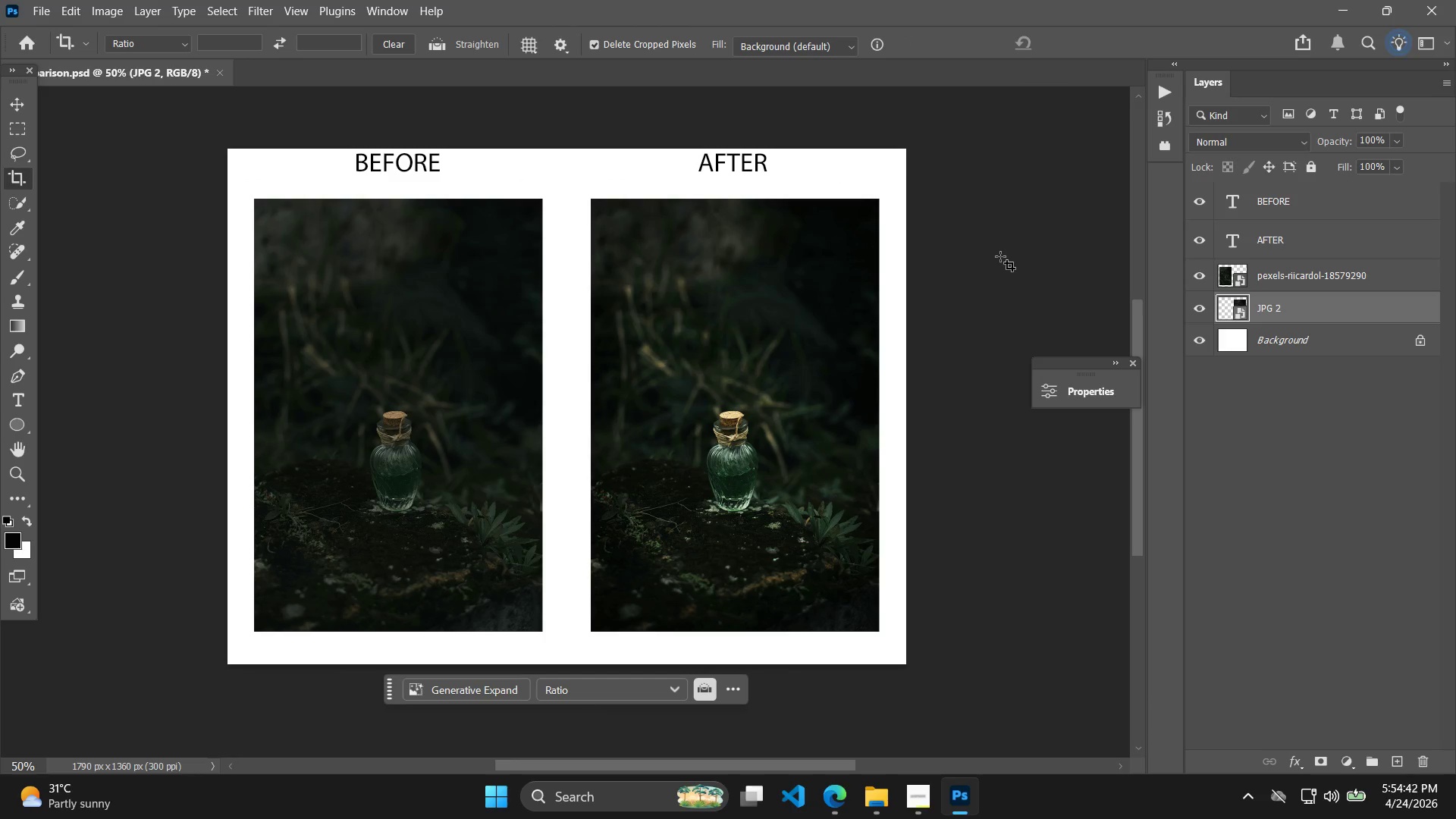 
left_click([1241, 764])
 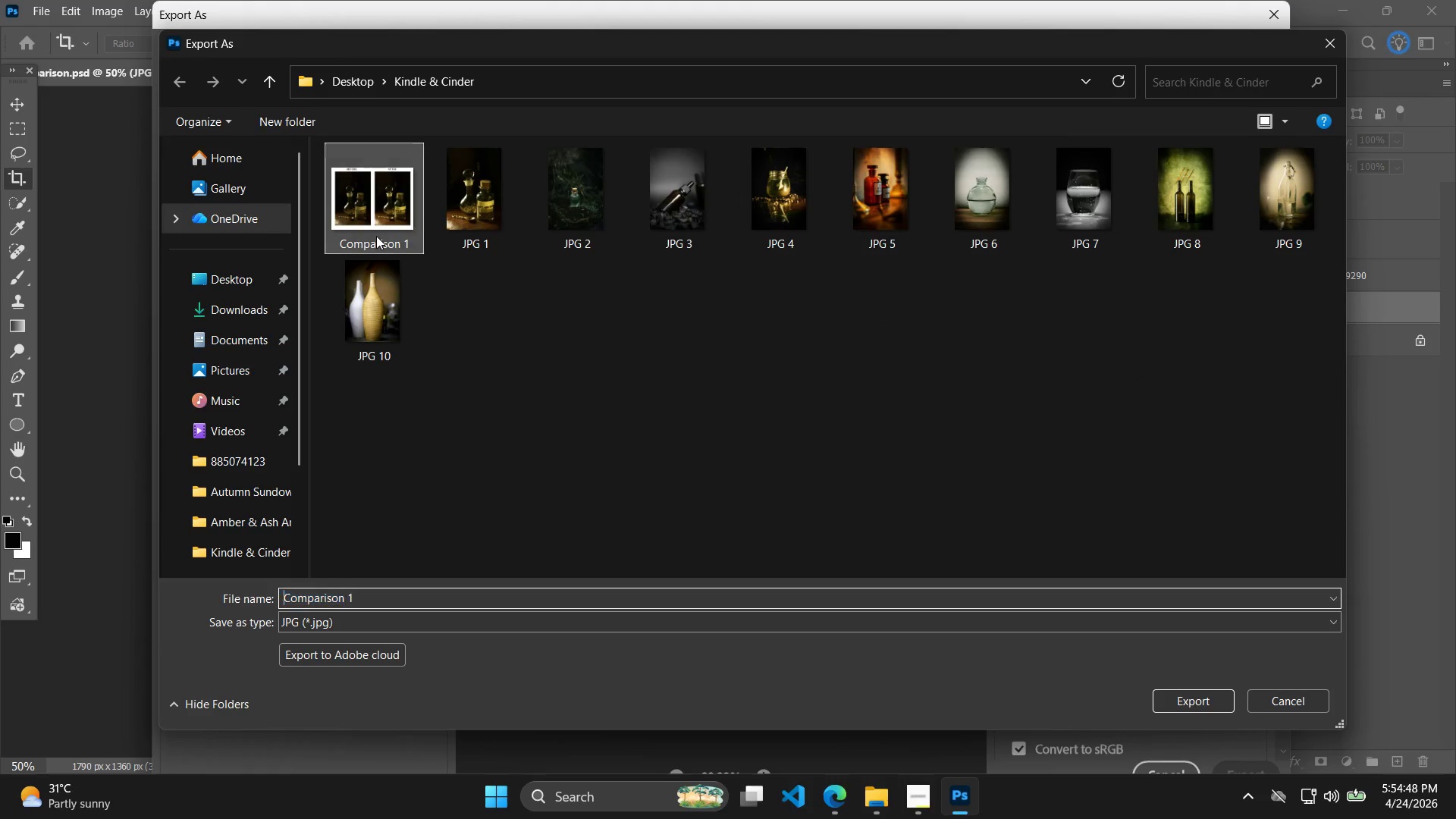 
triple_click([410, 591])
 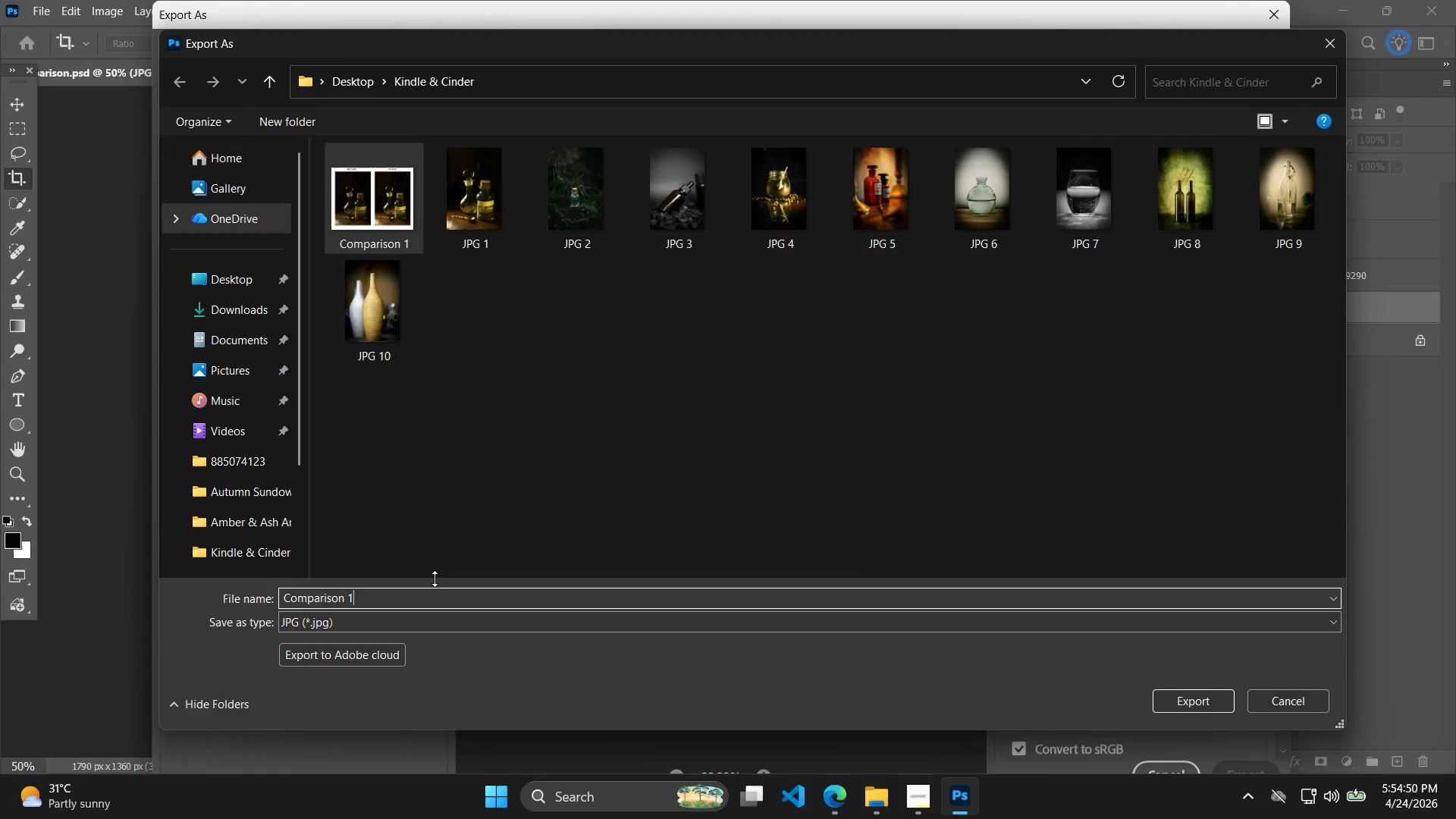 
key(Backspace)
 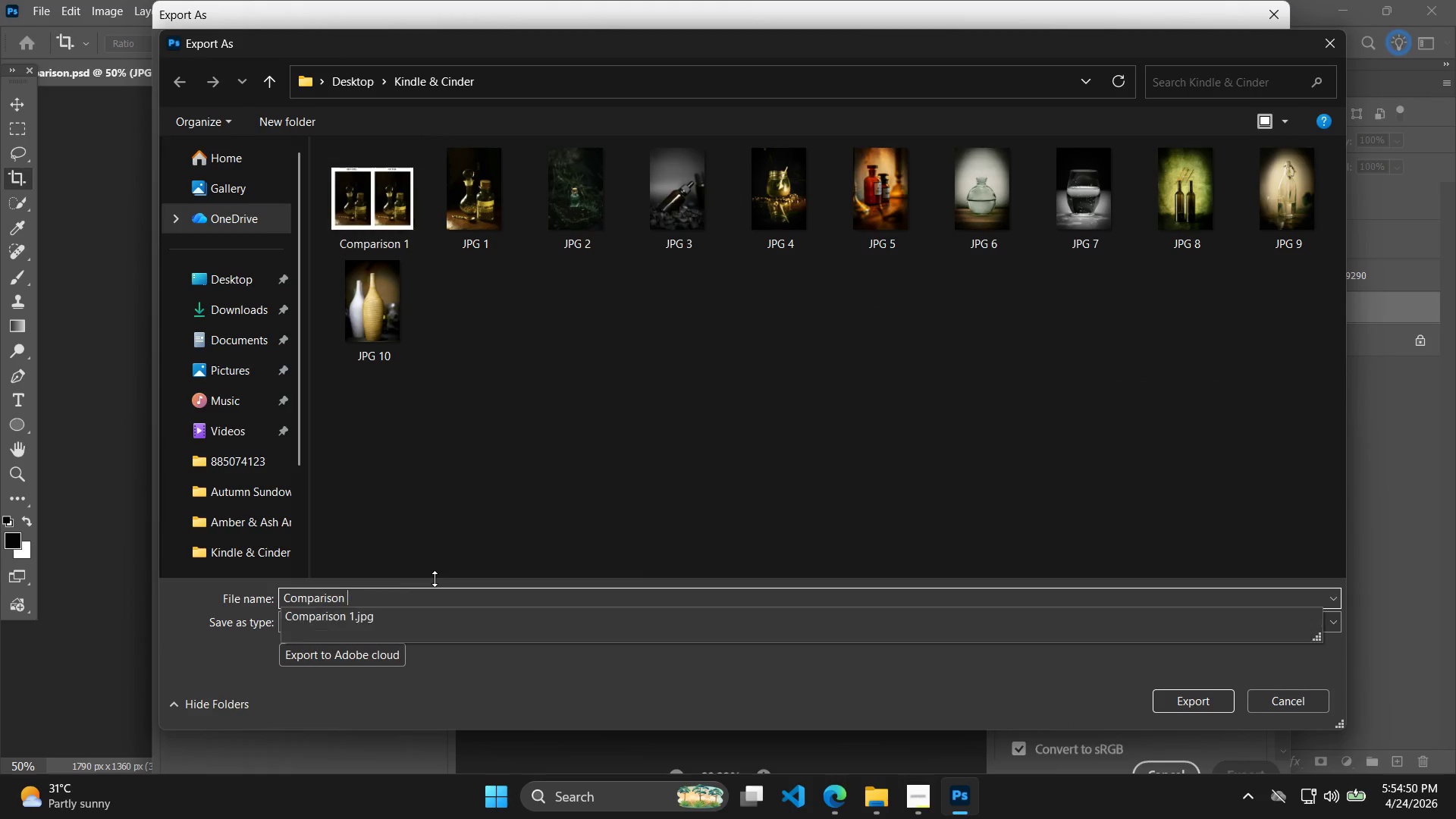 
key(2)
 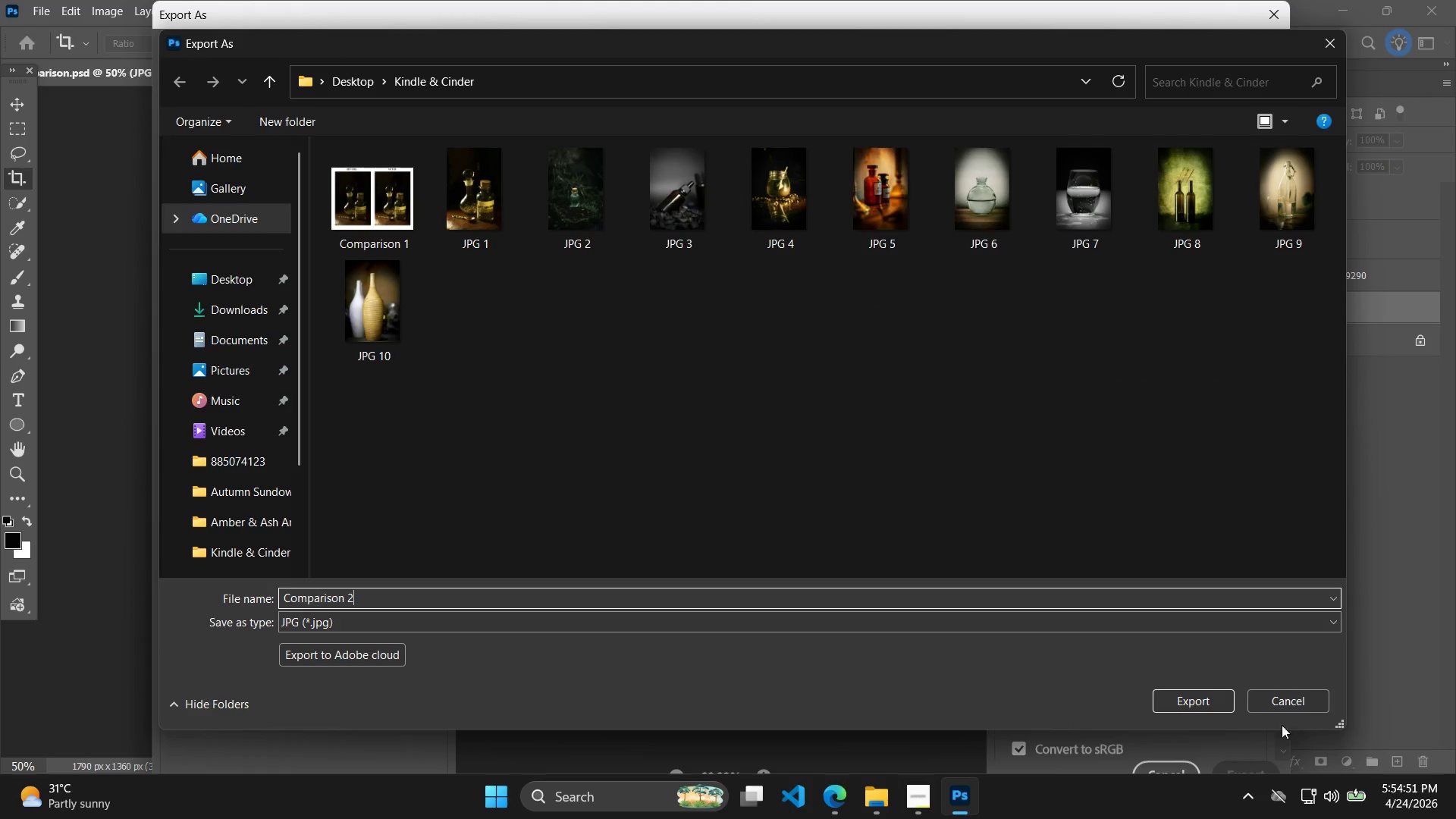 
left_click([1200, 705])
 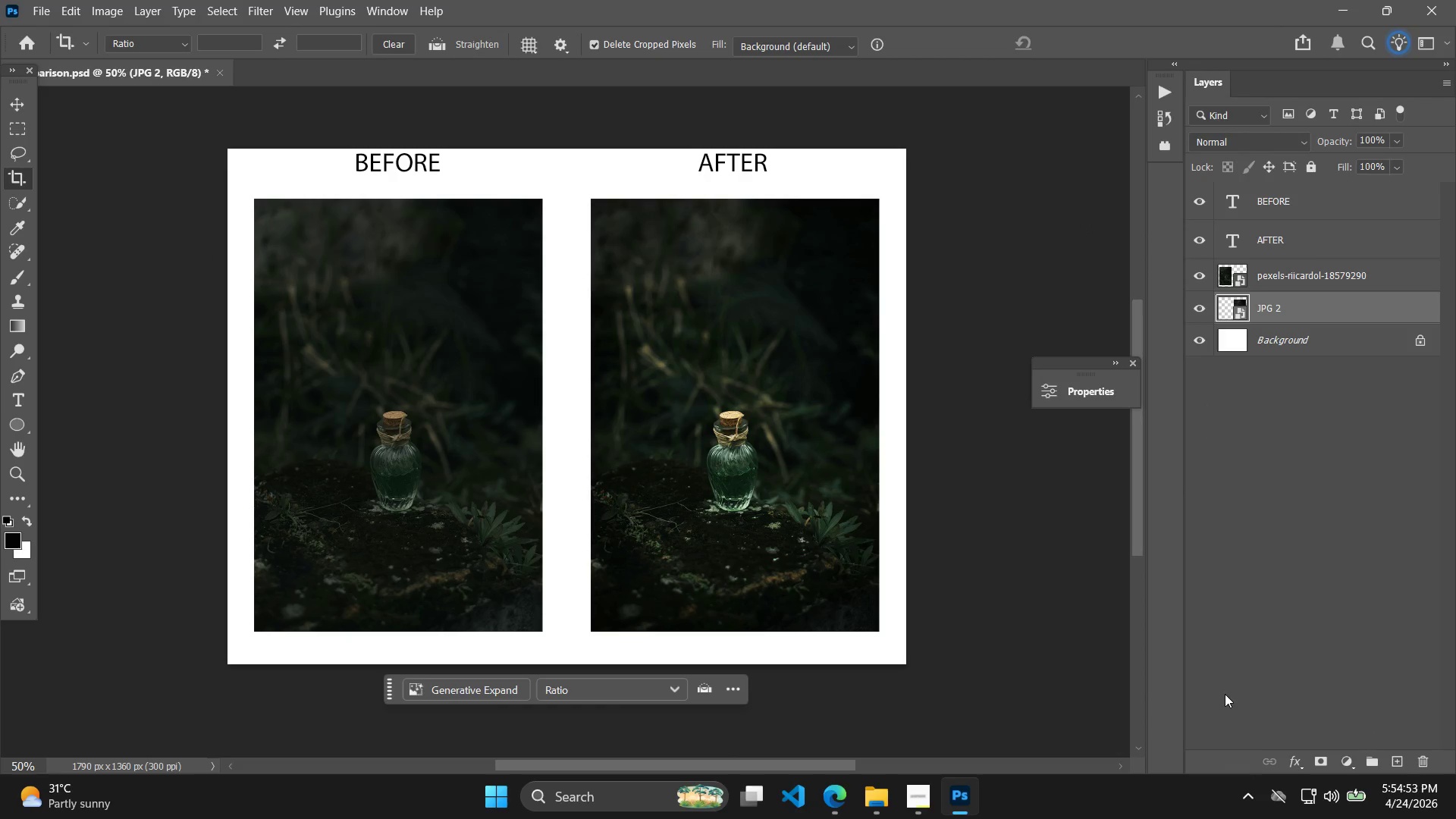 
key(Alt+Tab)
 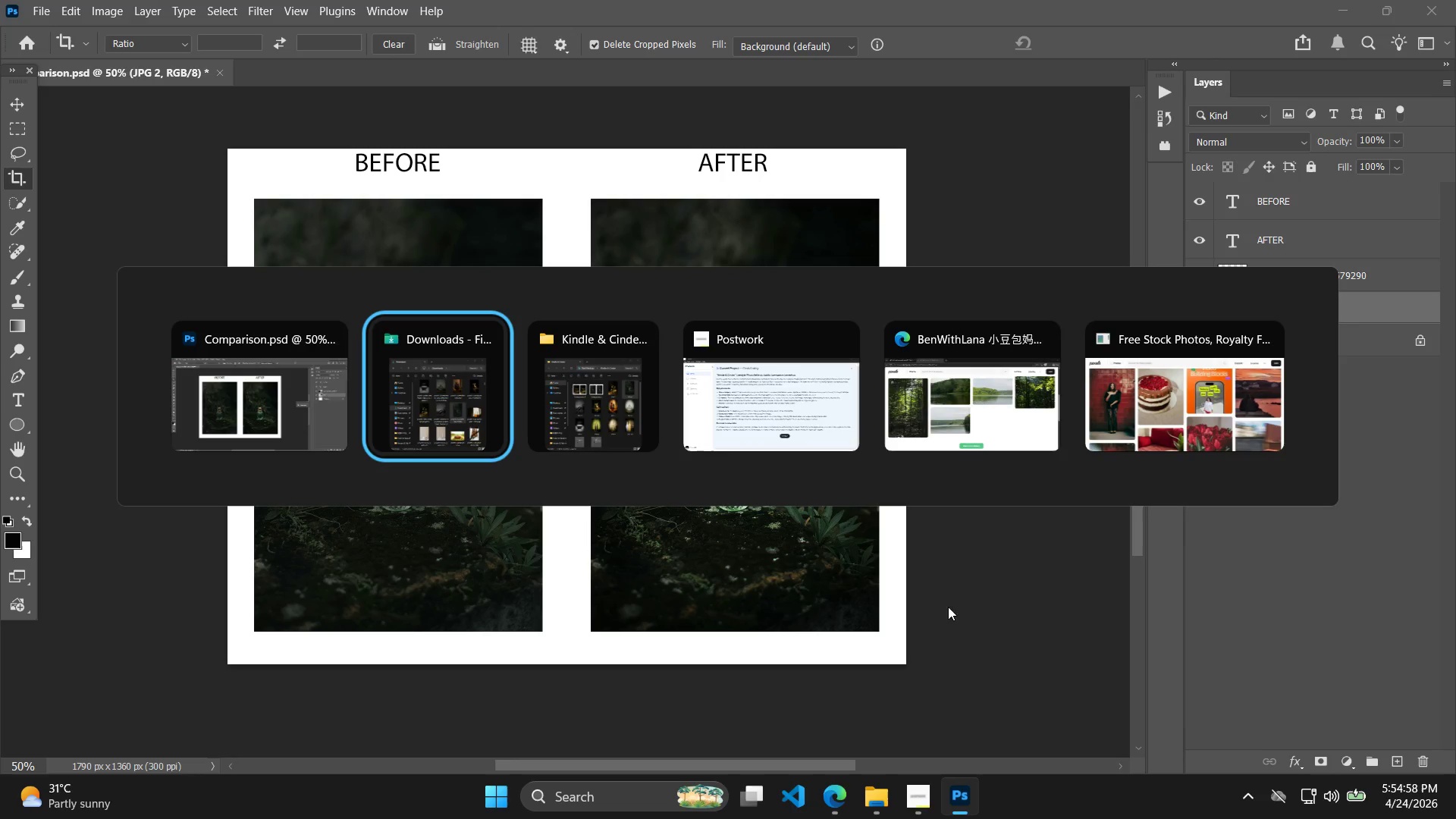 
wait(5.7)
 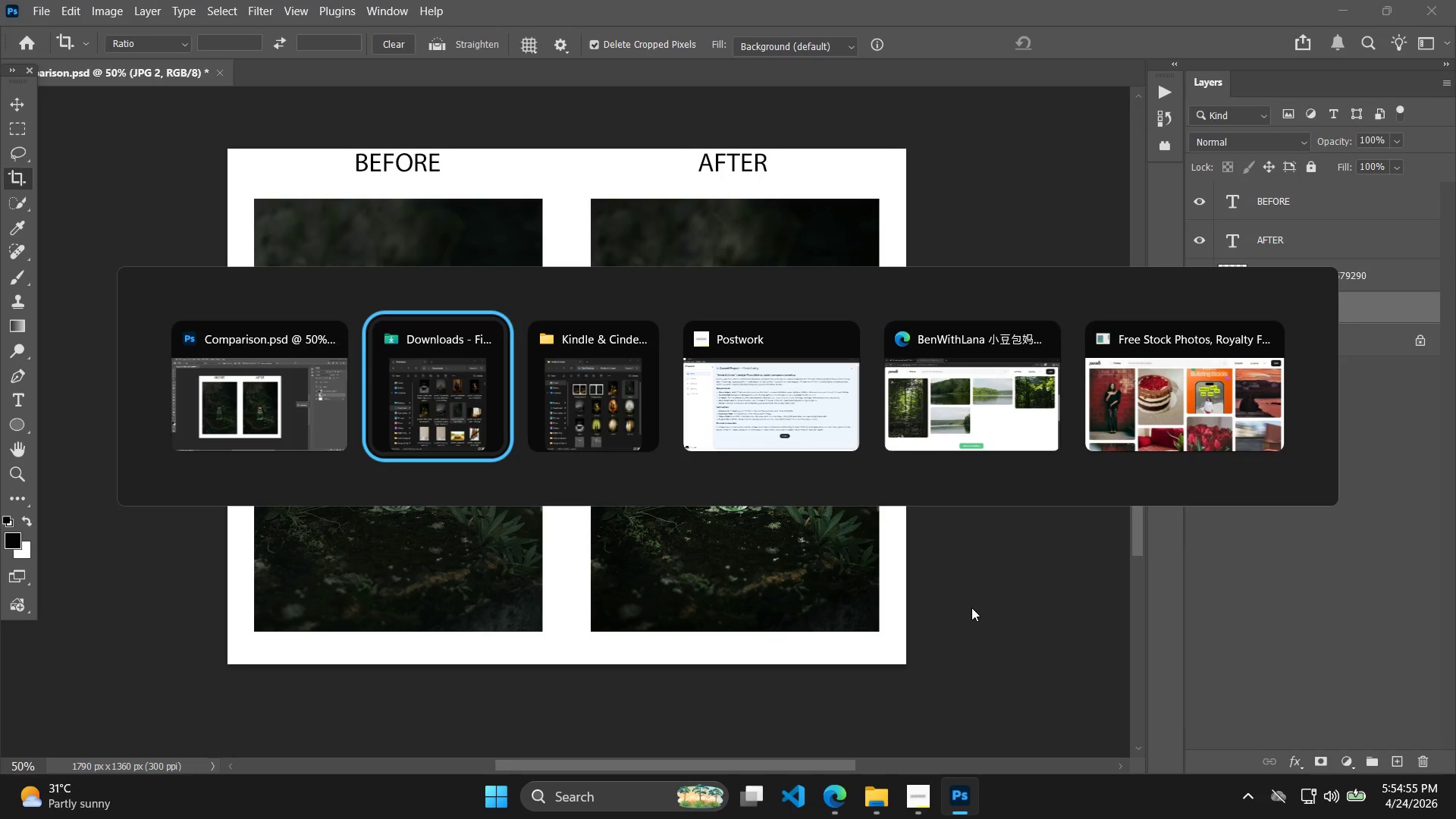 
left_click([215, 385])
 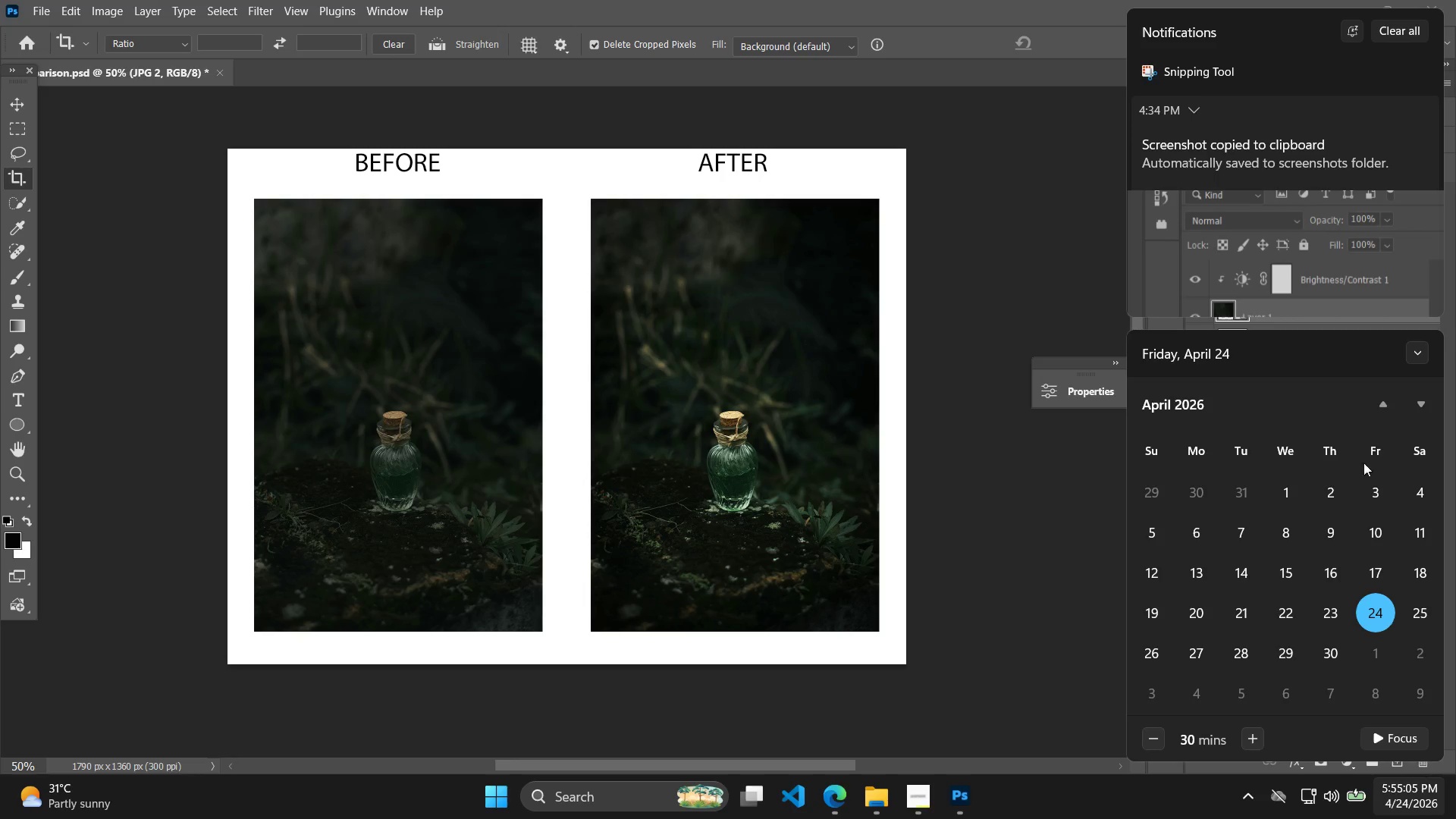 
wait(7.58)
 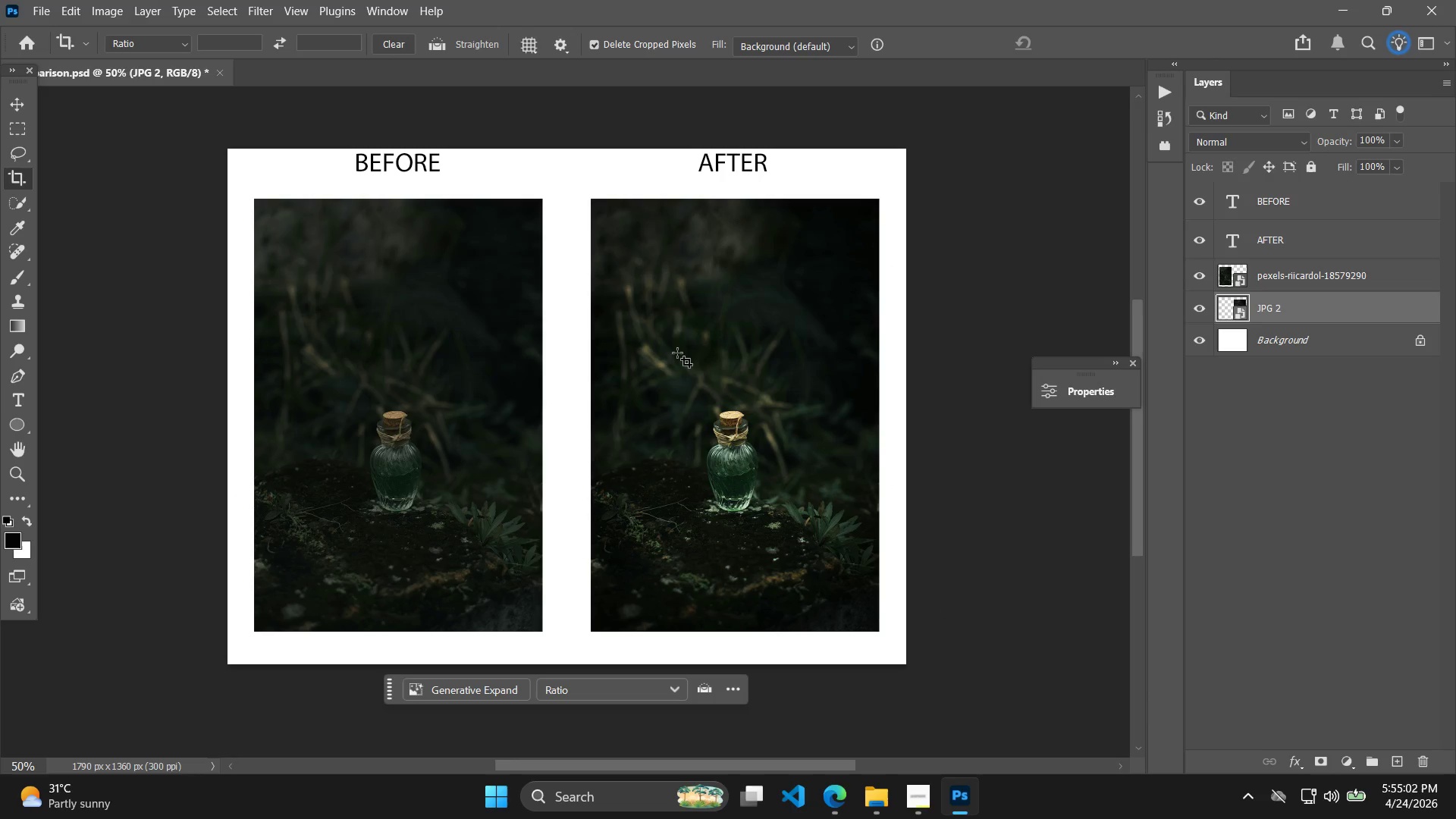 
left_click([986, 476])
 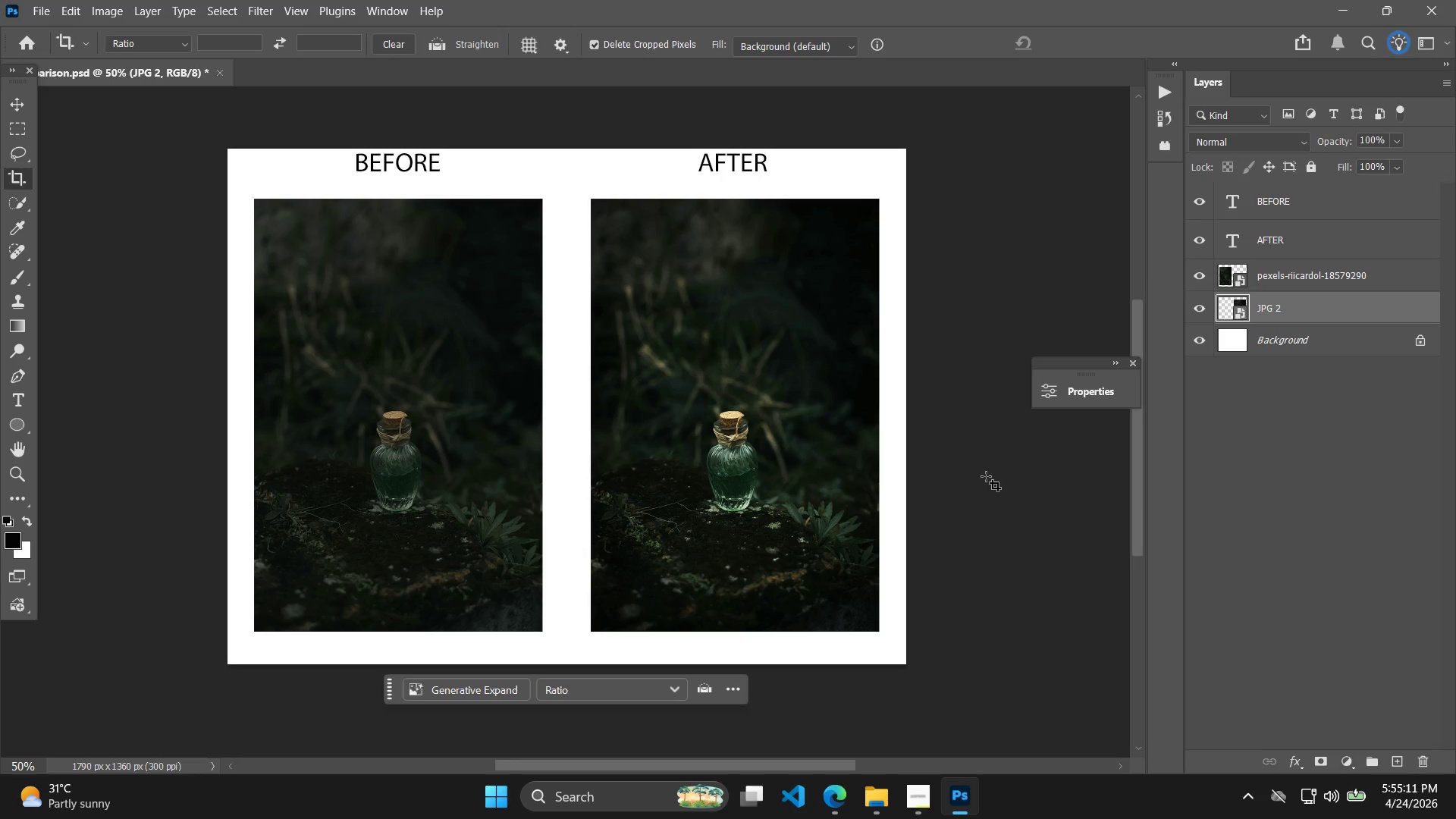 
wait(5.38)
 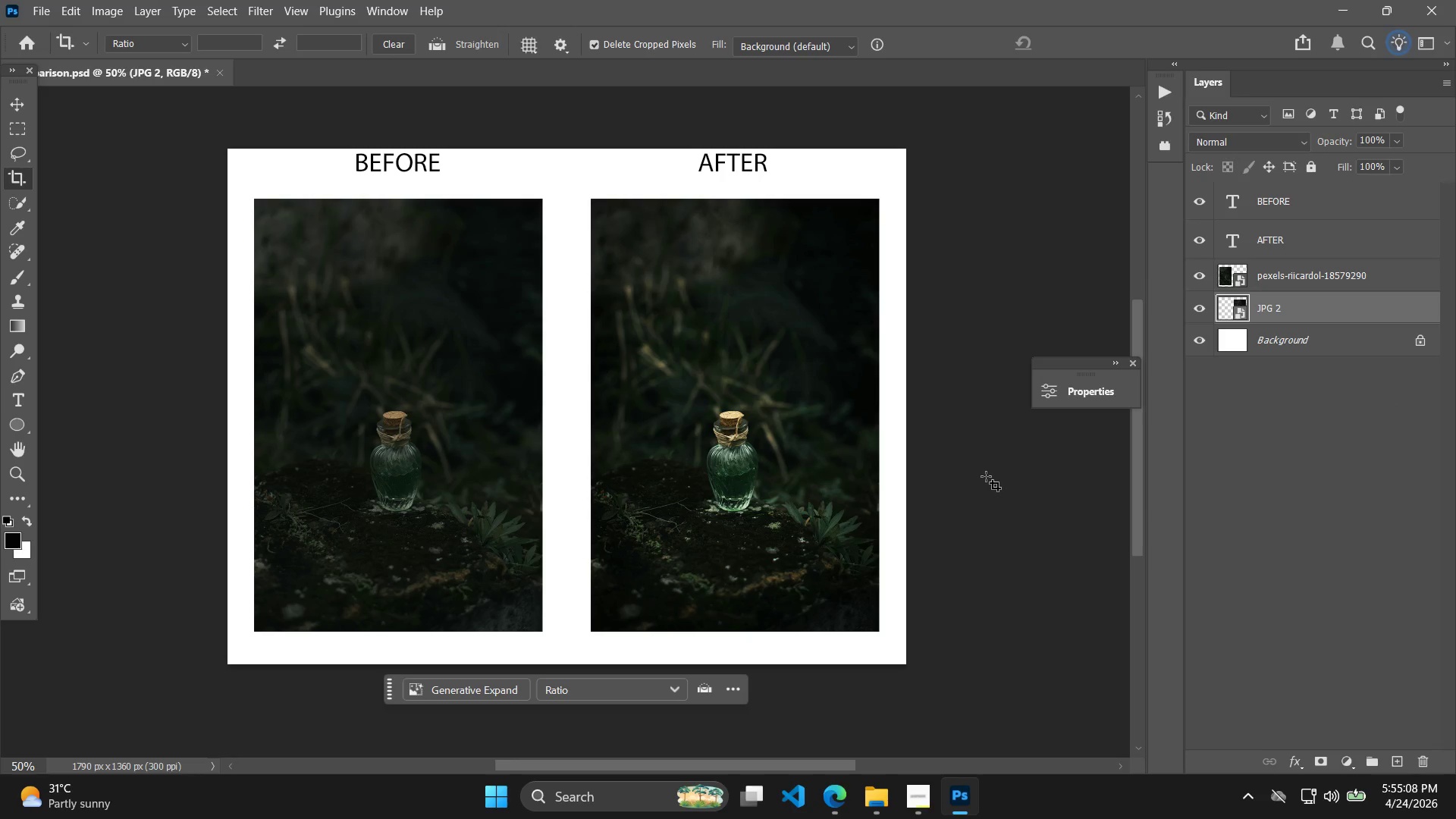 
key(Alt+AltLeft)
 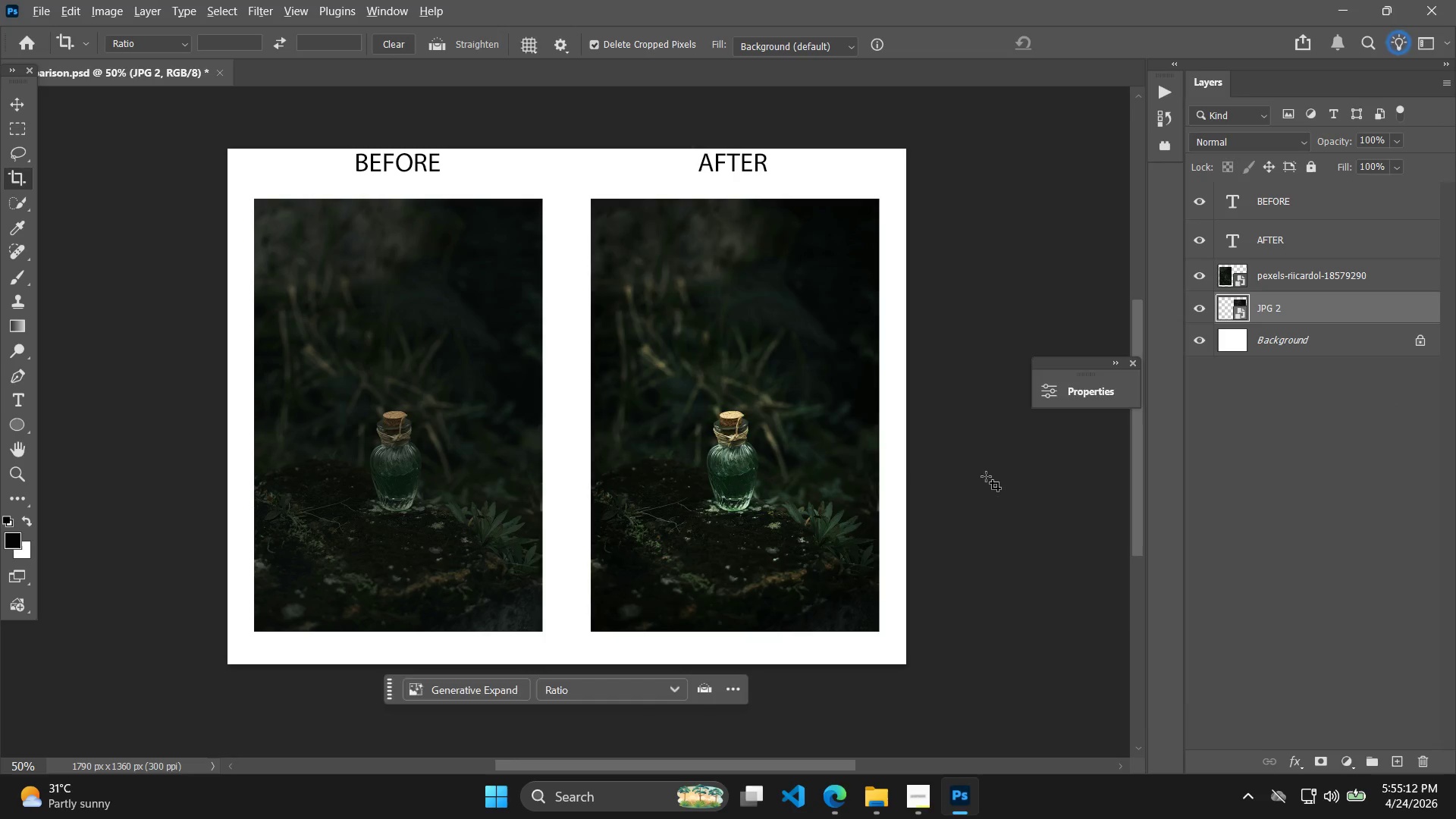 
key(Alt+Tab)
 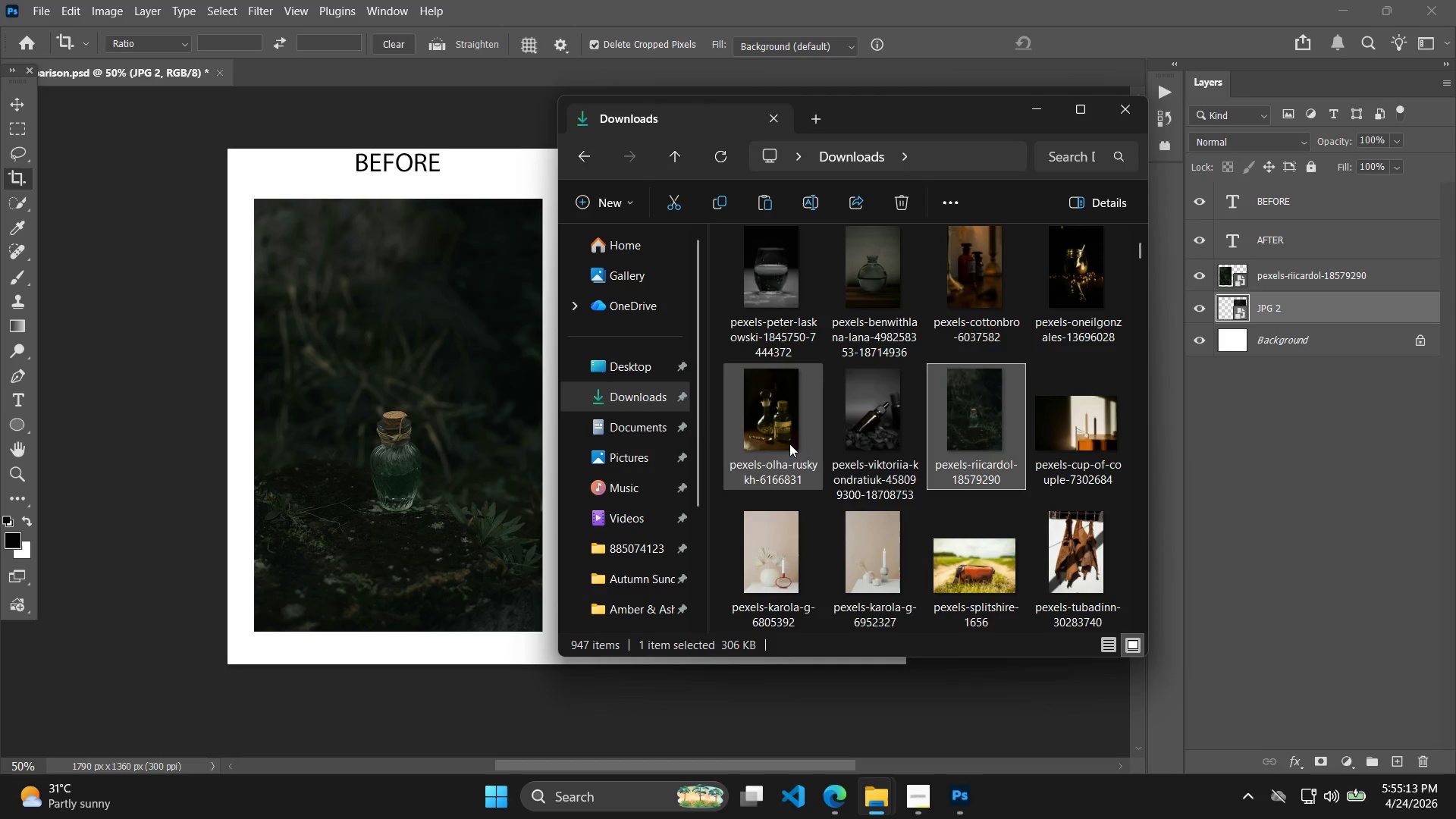 
key(Alt+AltLeft)
 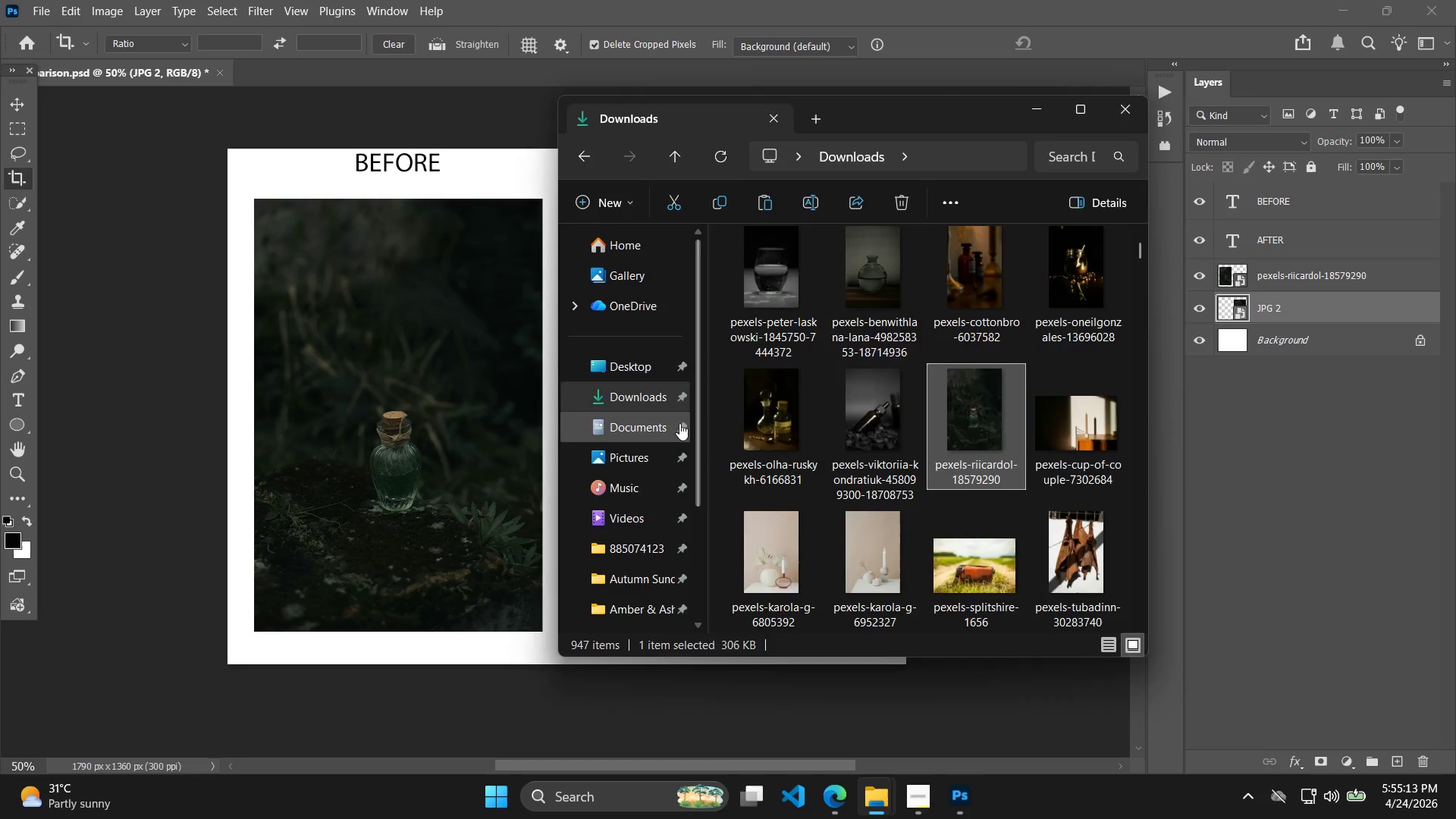 
key(Alt+Tab)
 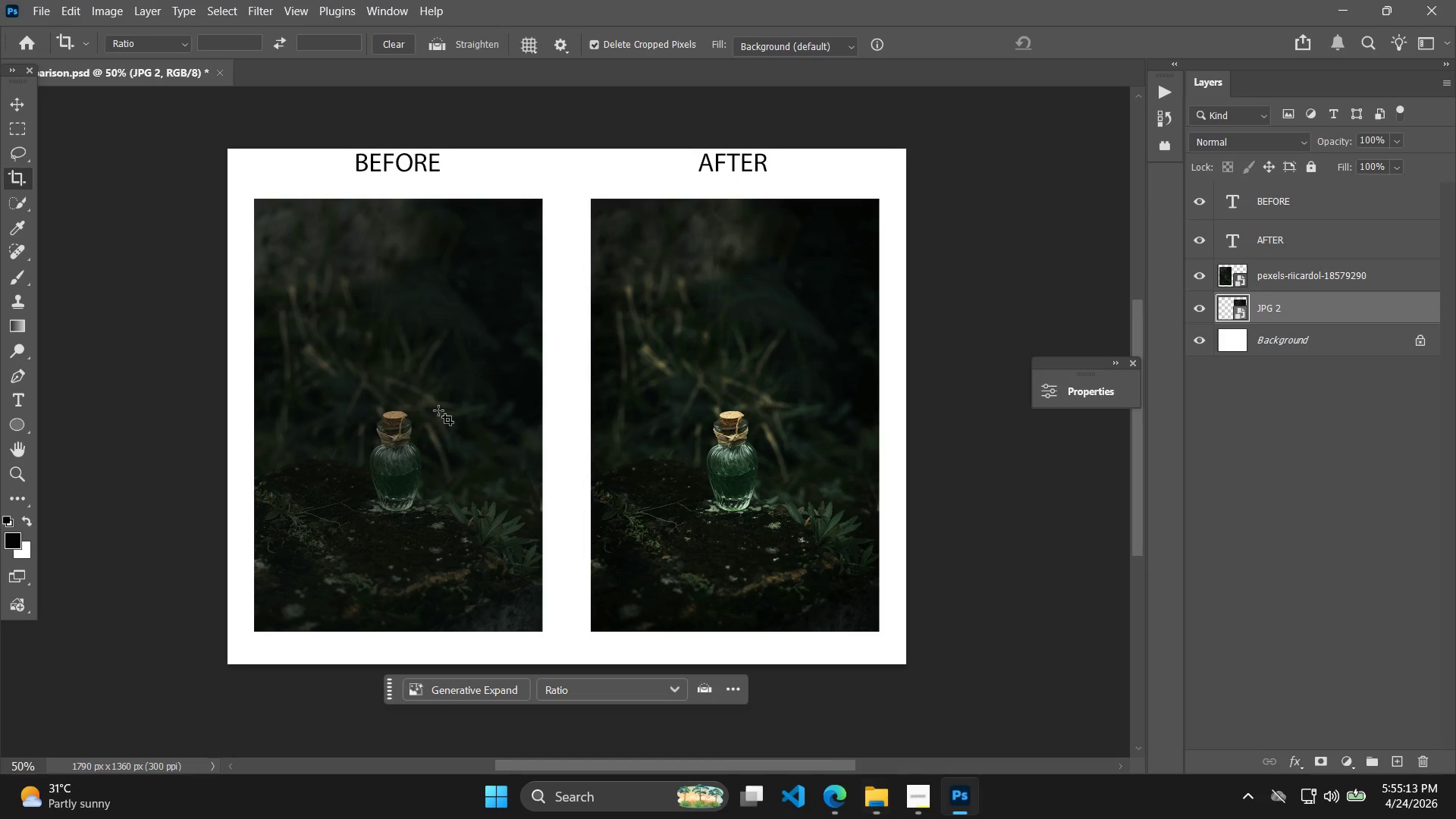 
key(Alt+AltLeft)
 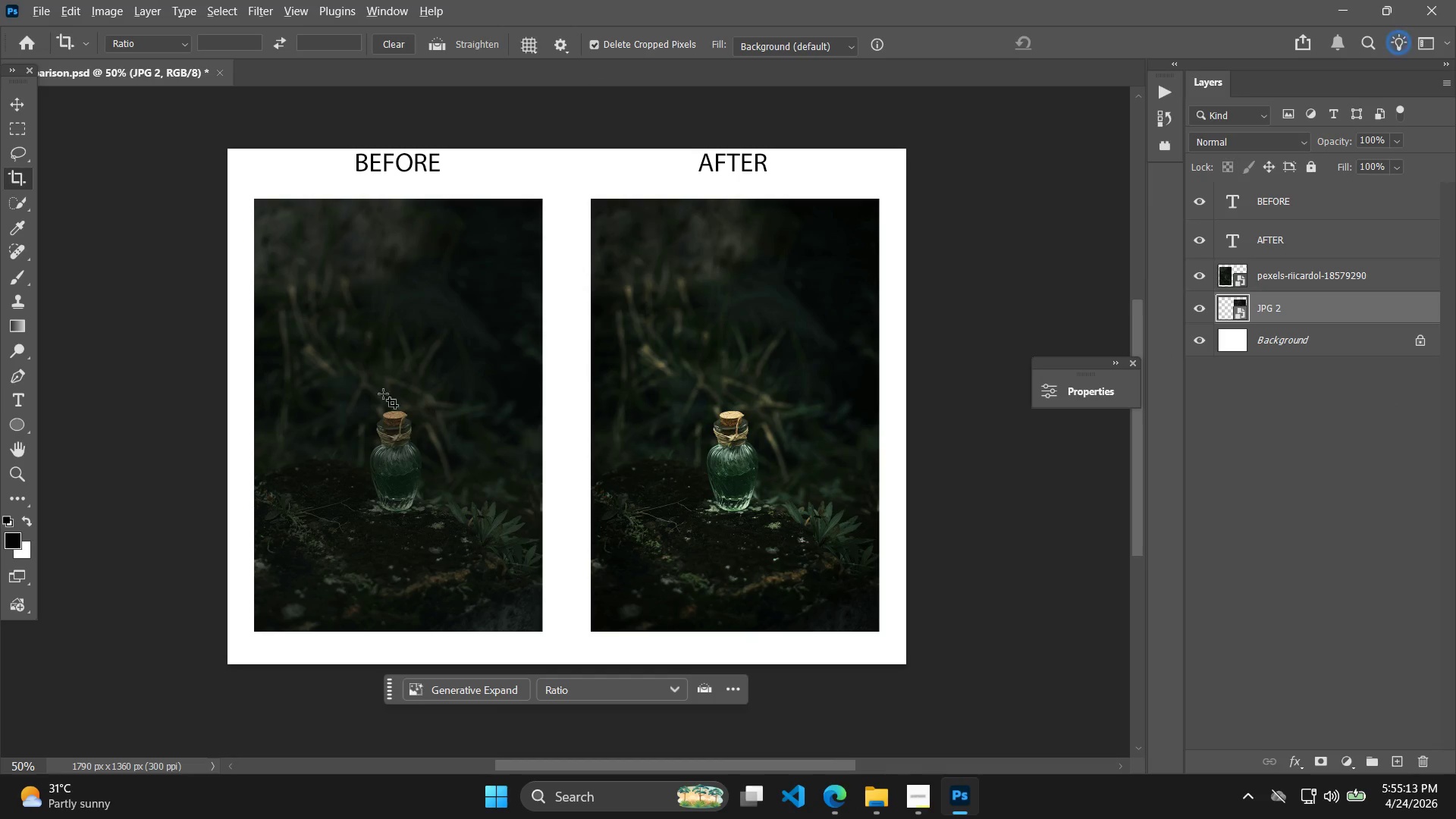 
key(Alt+Tab)
 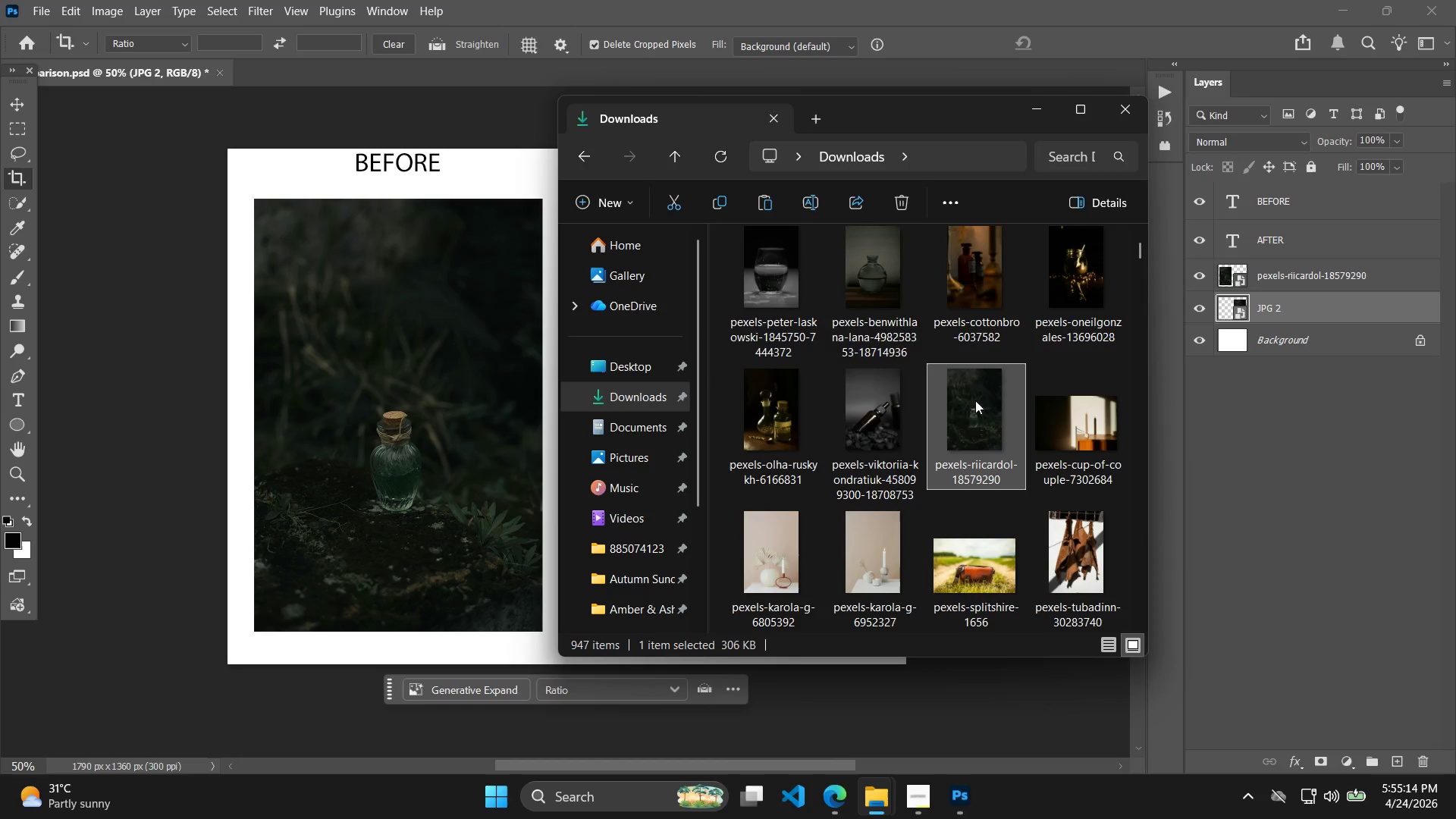 
key(Alt+Tab)
 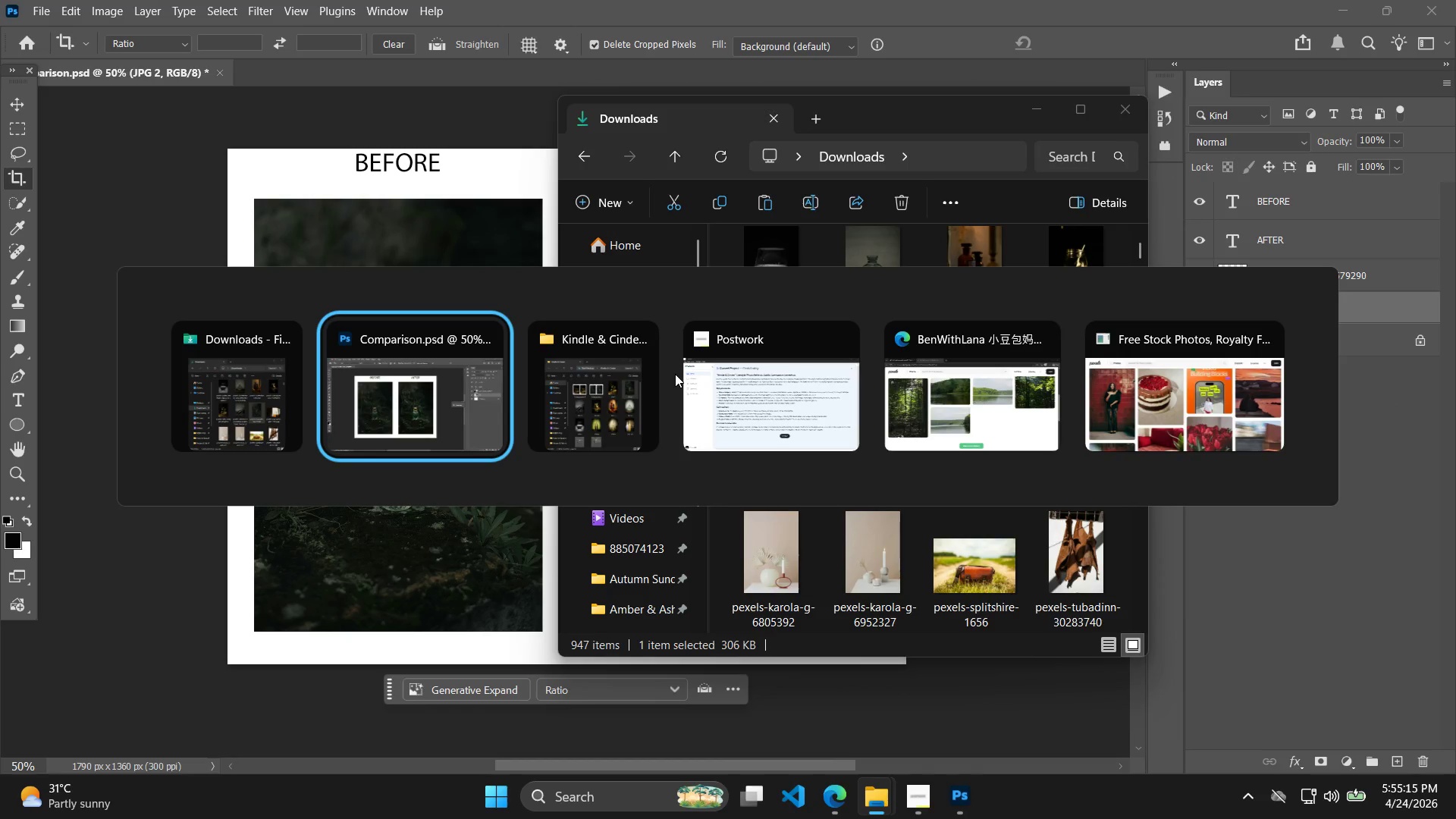 
key(Alt+Tab)
 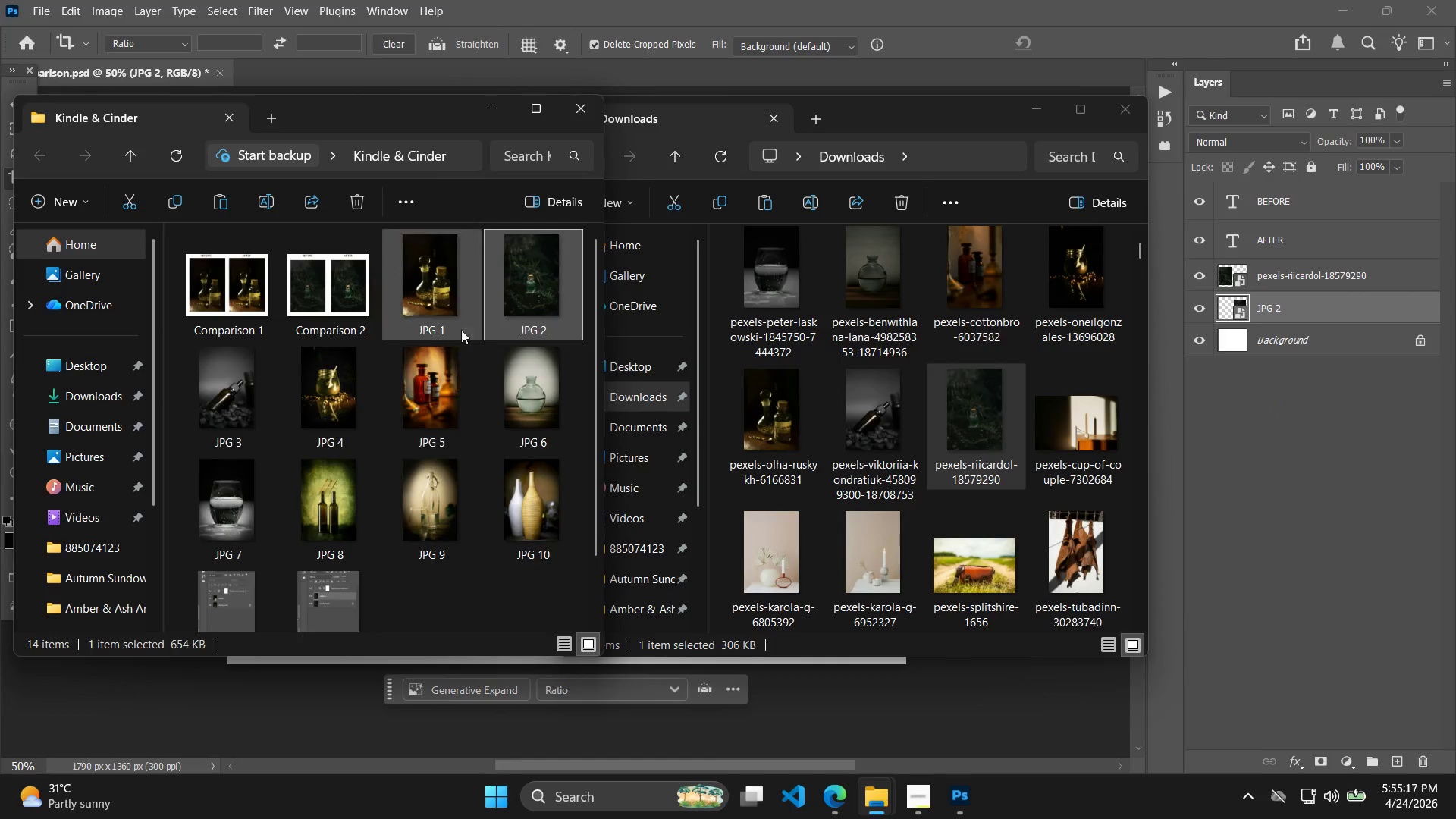 
left_click([236, 384])
 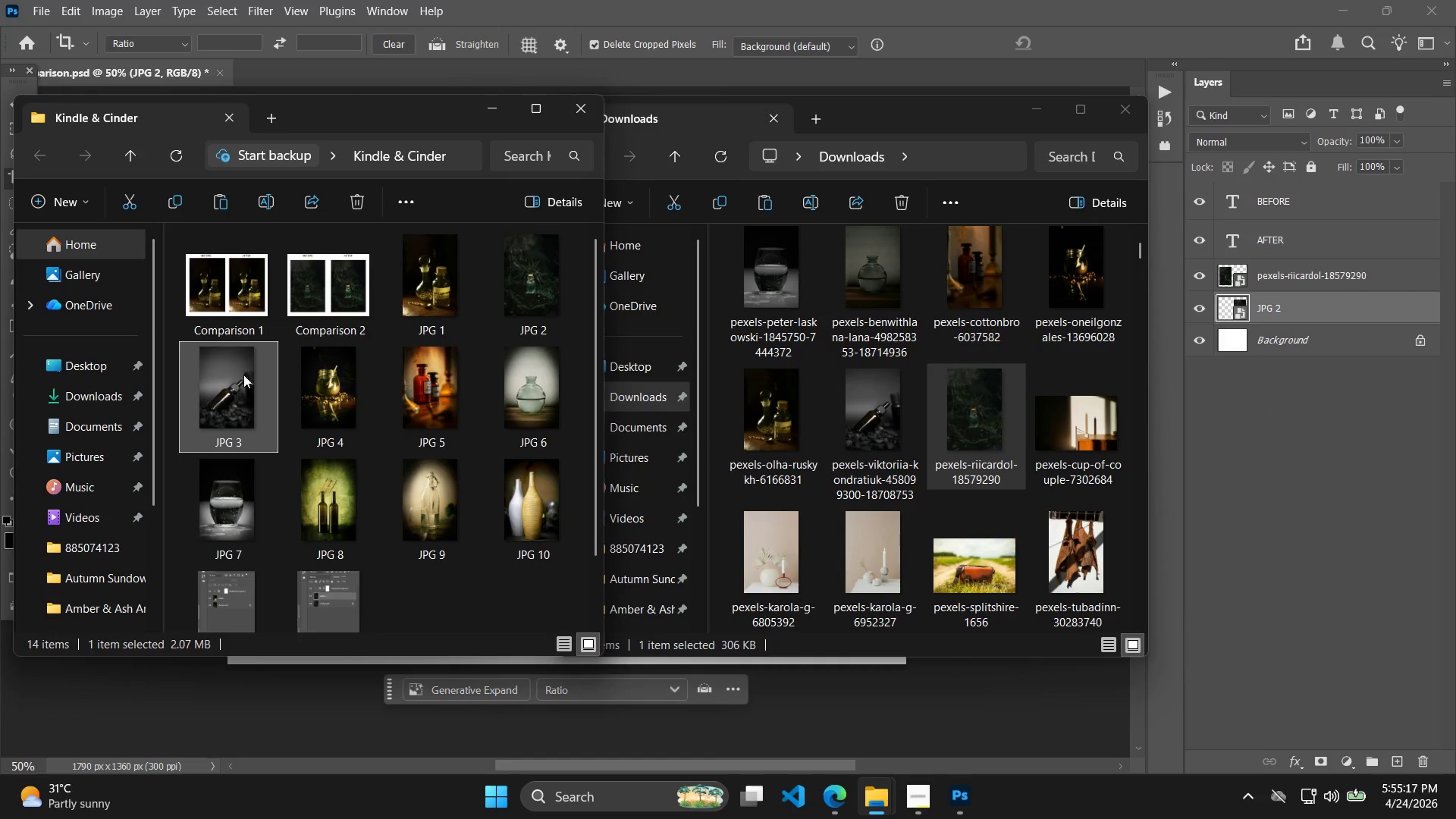 
left_click_drag(start_coordinate=[237, 381], to_coordinate=[337, 380])
 